 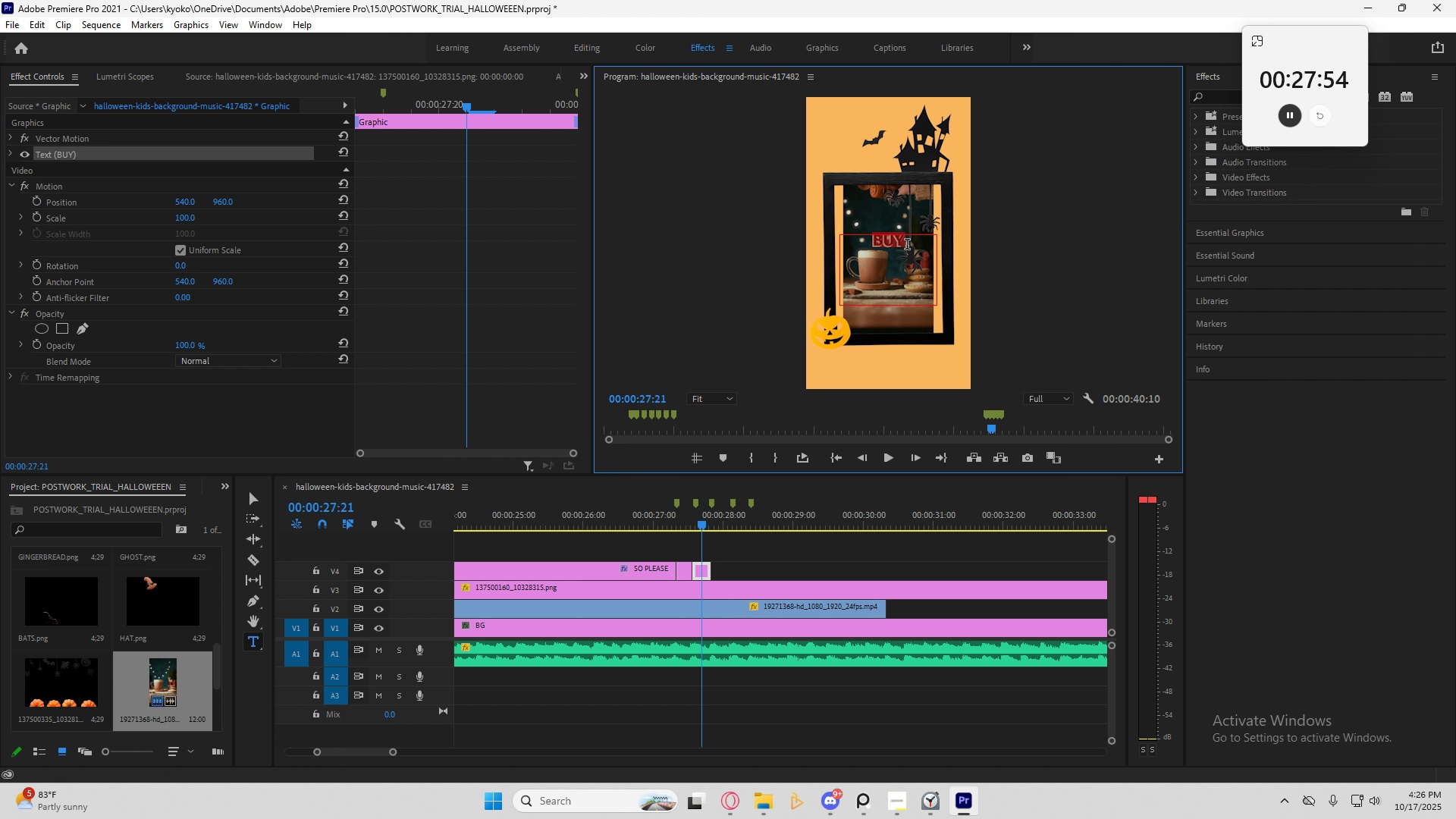 
key(ArrowRight)
 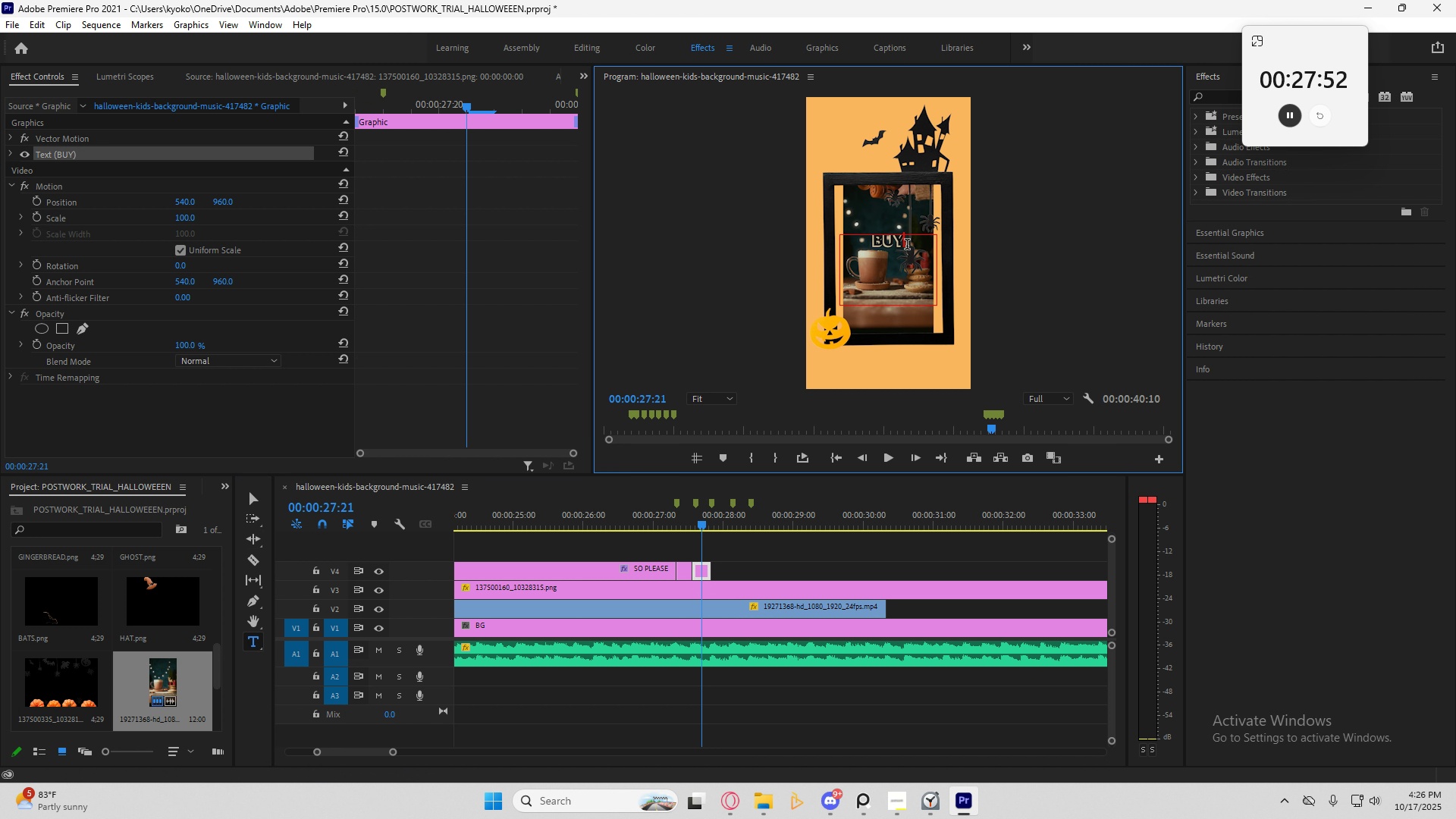 
key(Enter)
 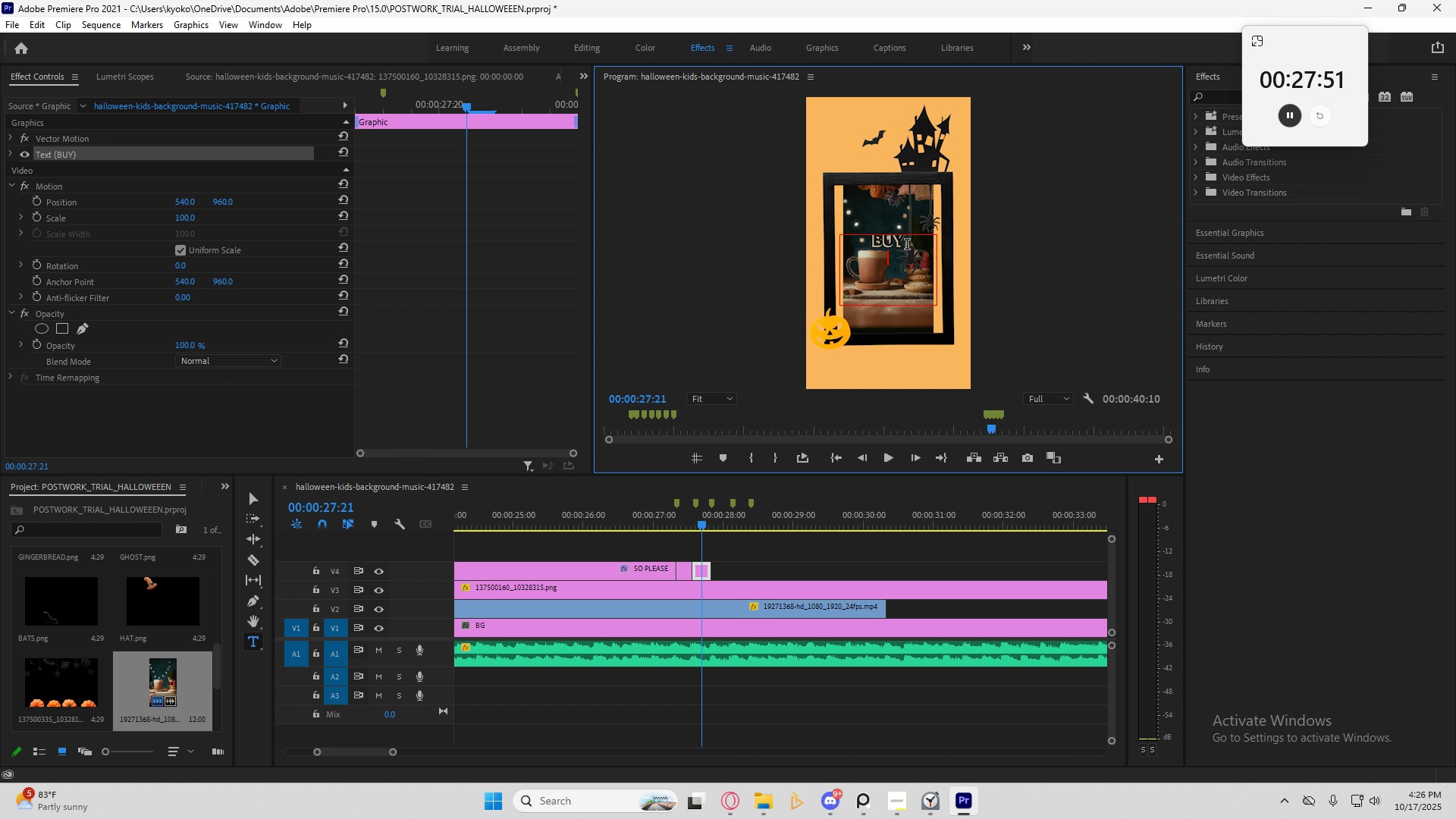 
type(OUR)
 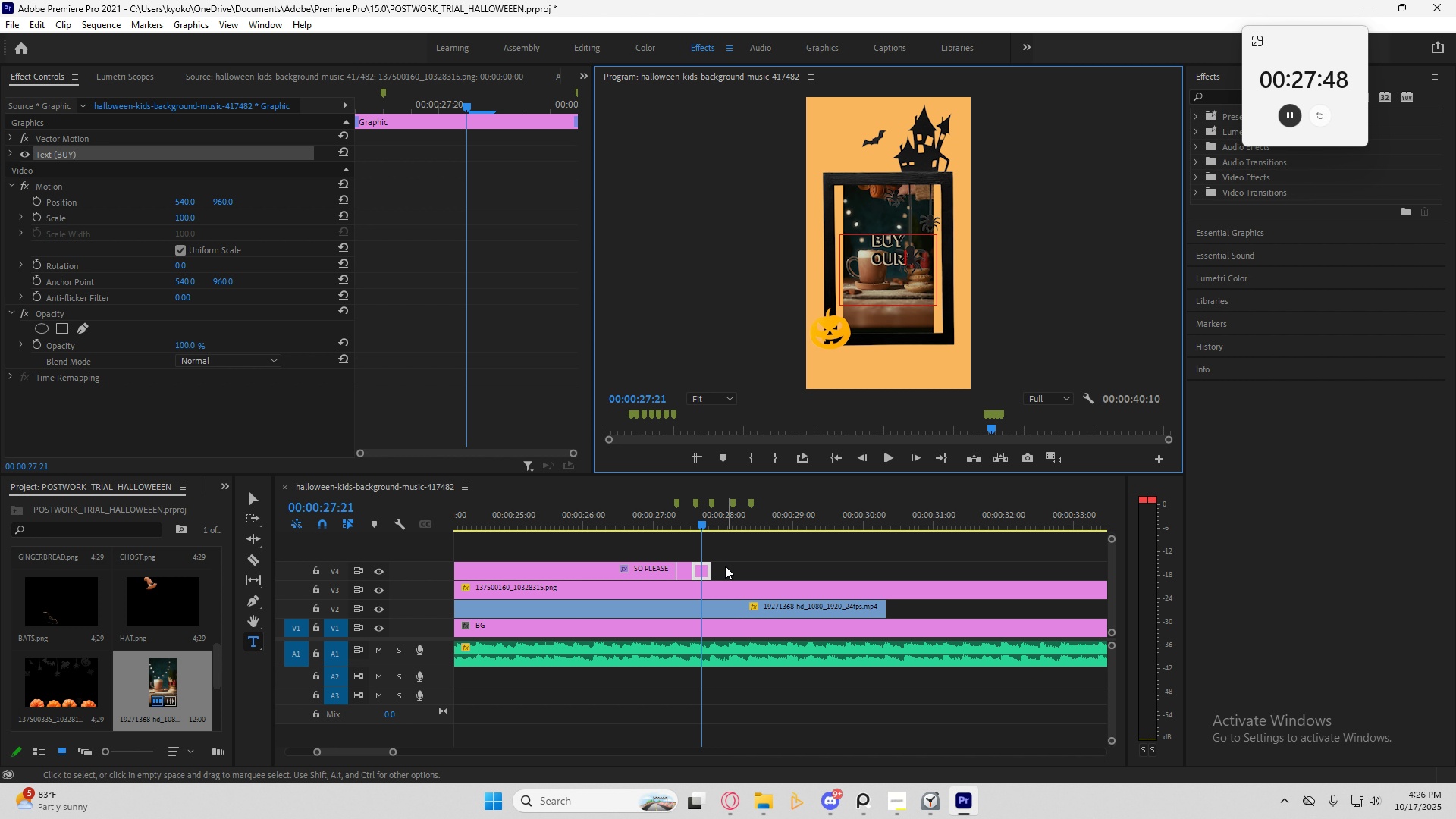 
hold_key(key=AltLeft, duration=1.35)
left_click_drag(start_coordinate=[704, 574], to_coordinate=[721, 576])
 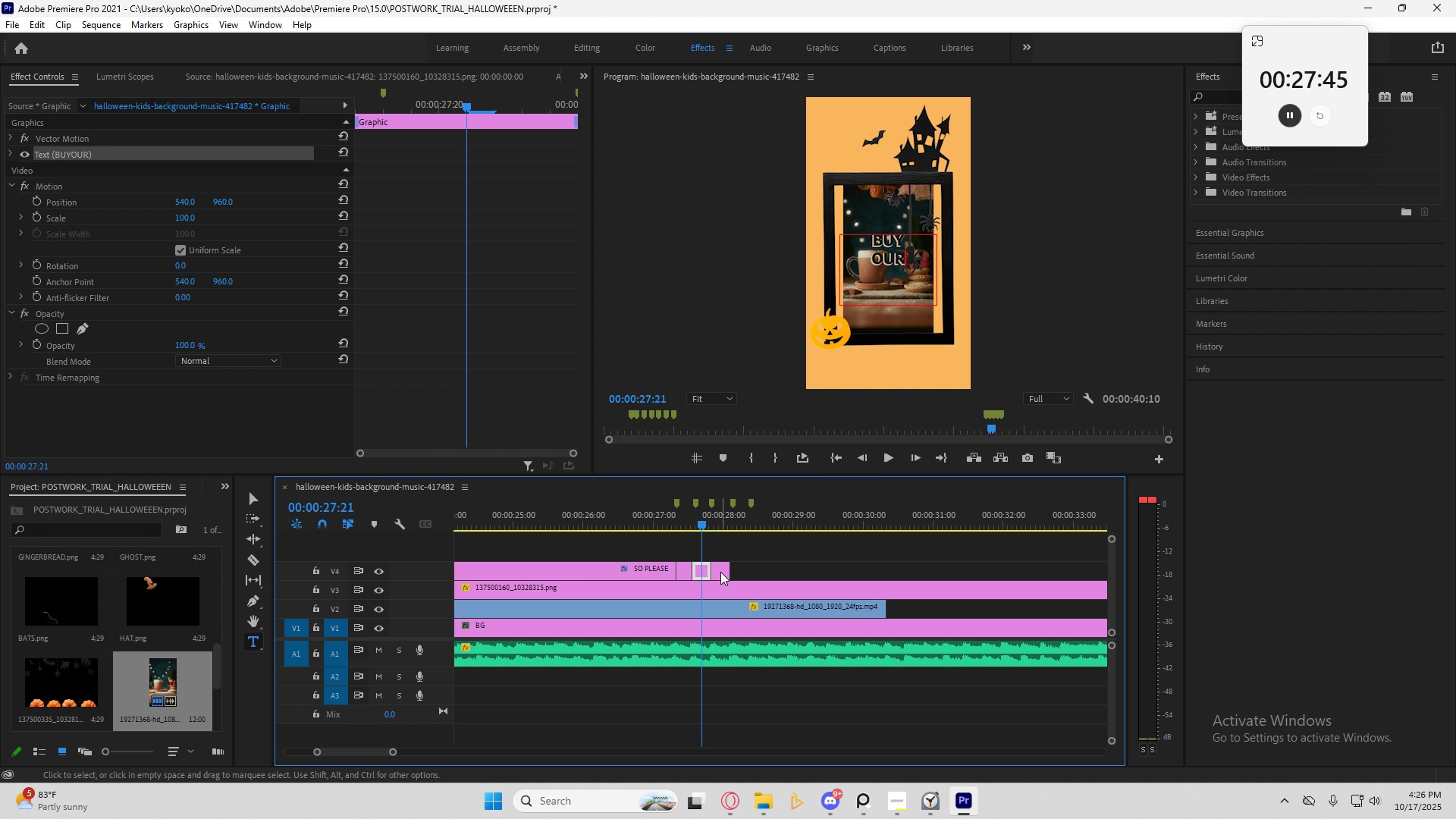 
left_click([720, 572])
 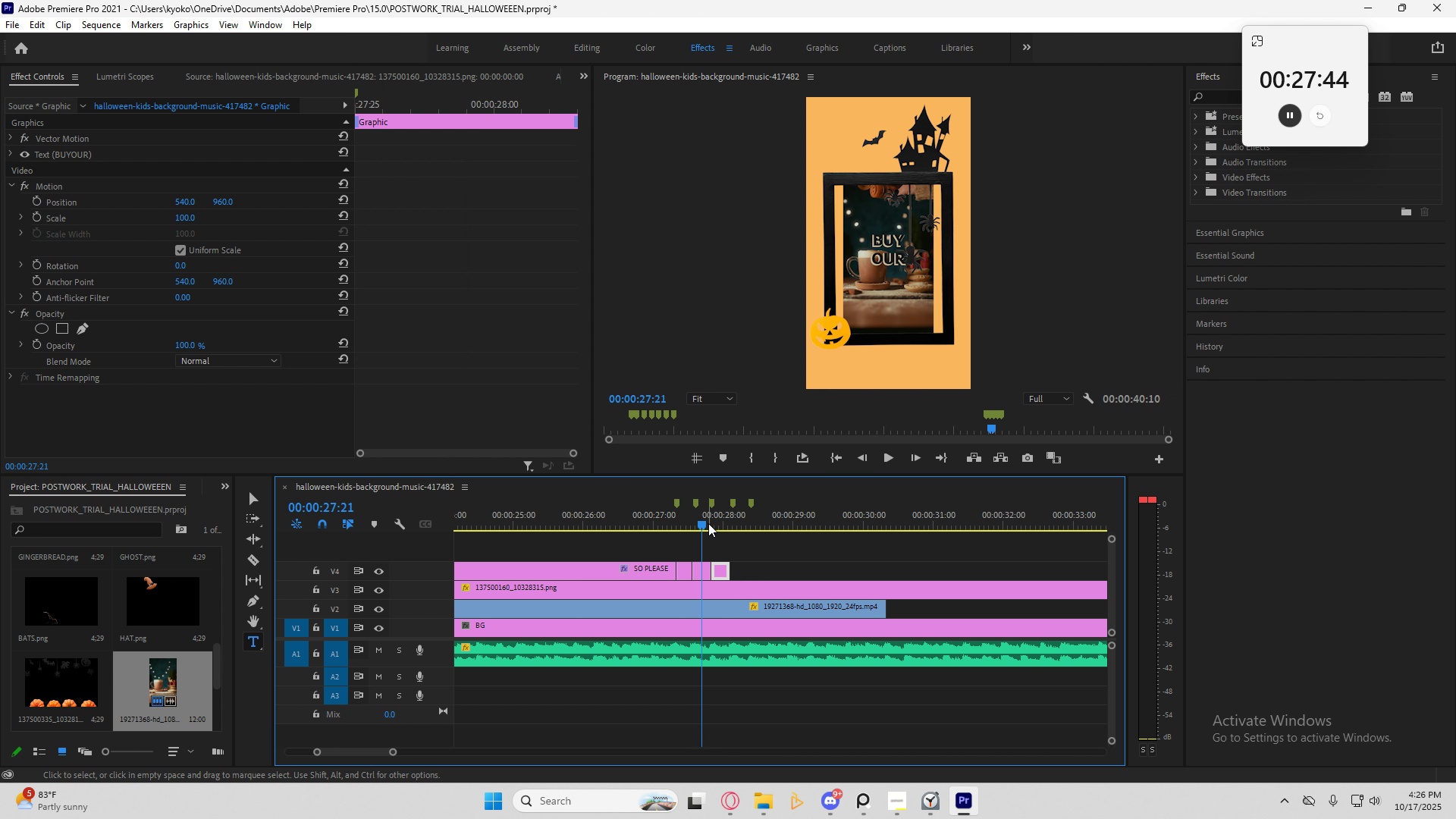 
left_click_drag(start_coordinate=[710, 521], to_coordinate=[720, 521])
 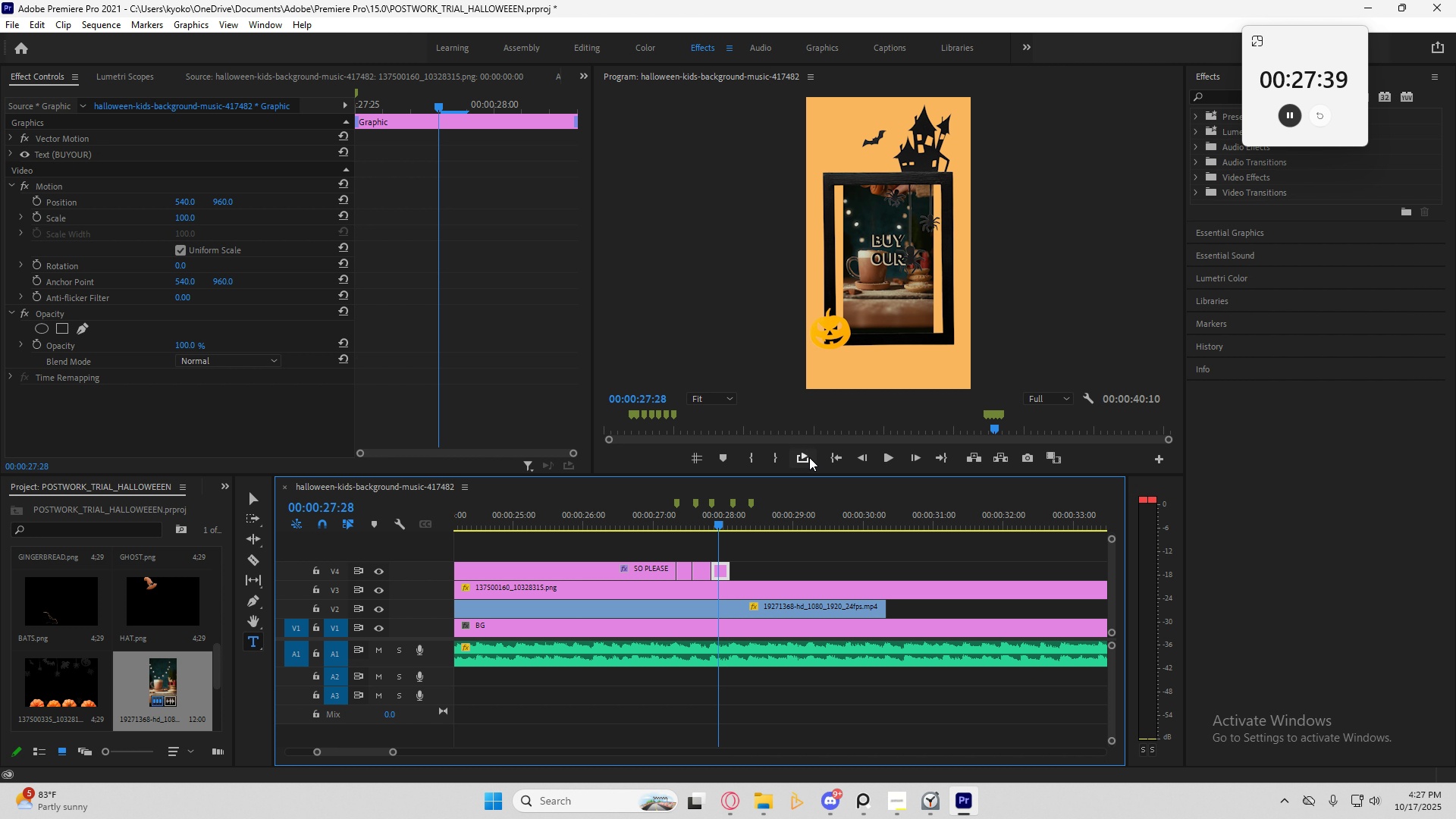 
left_click([911, 257])
 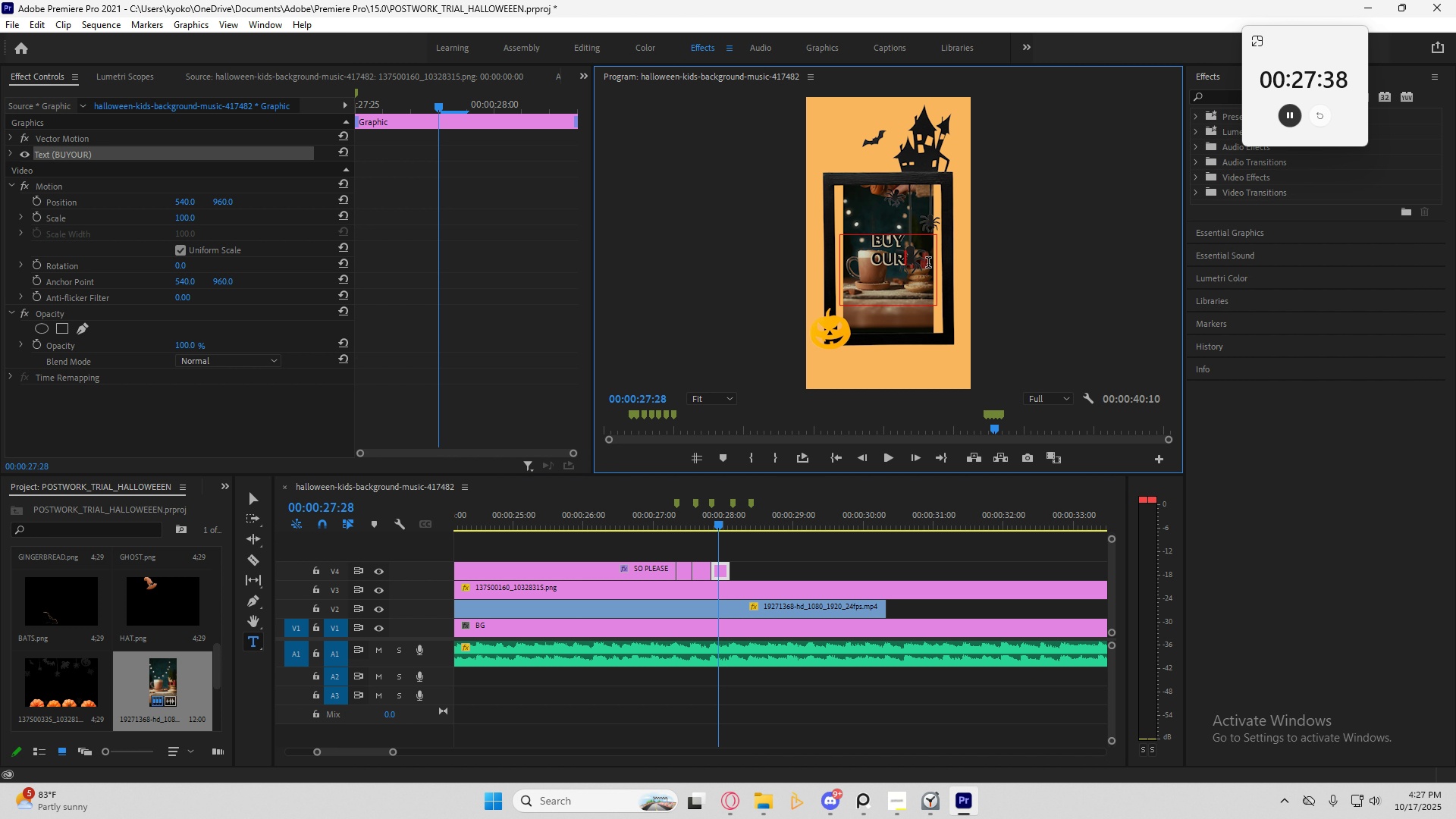 
key(Enter)
 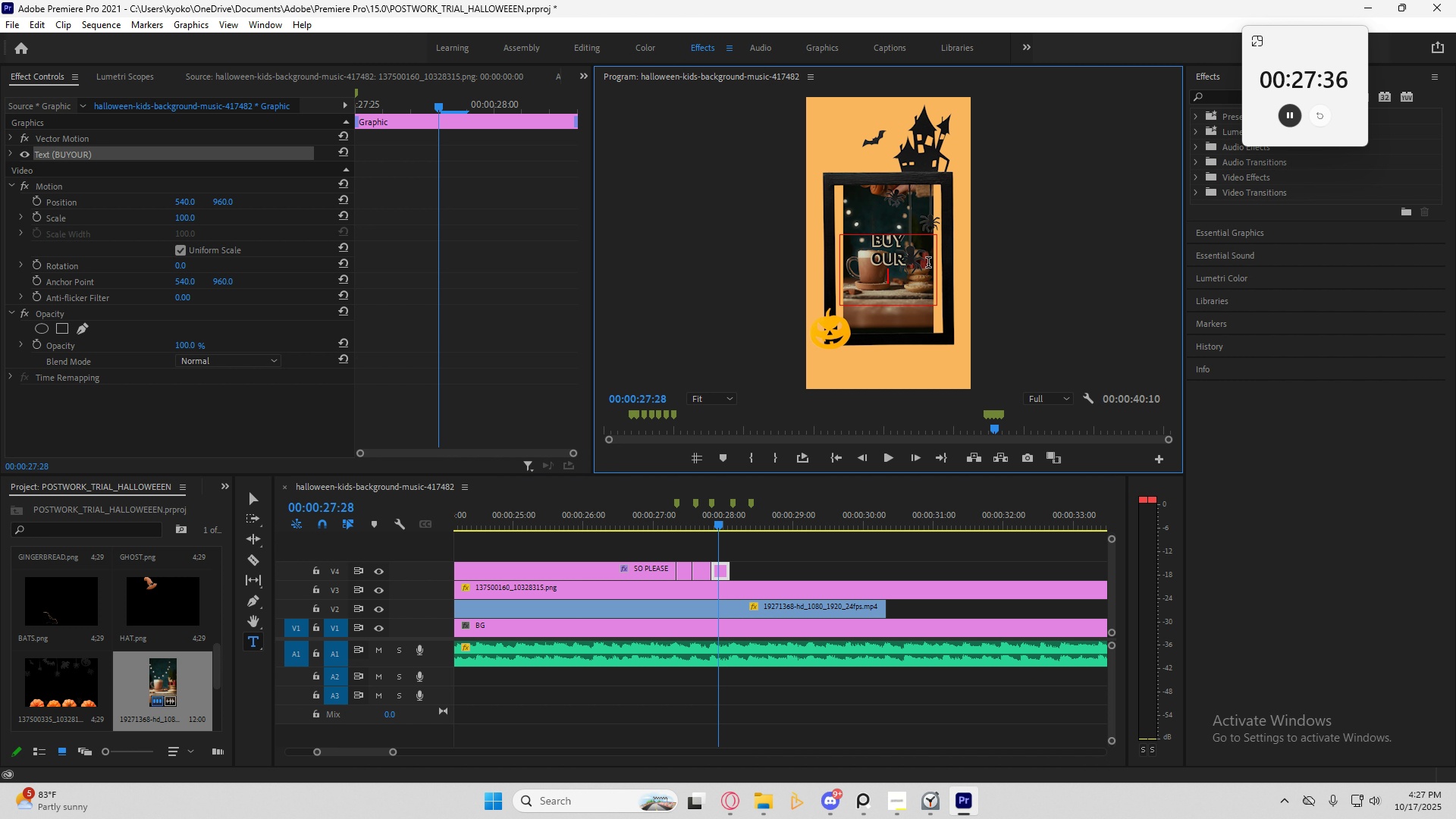 
type(D)
key(Backspace)
type(drinks!)
 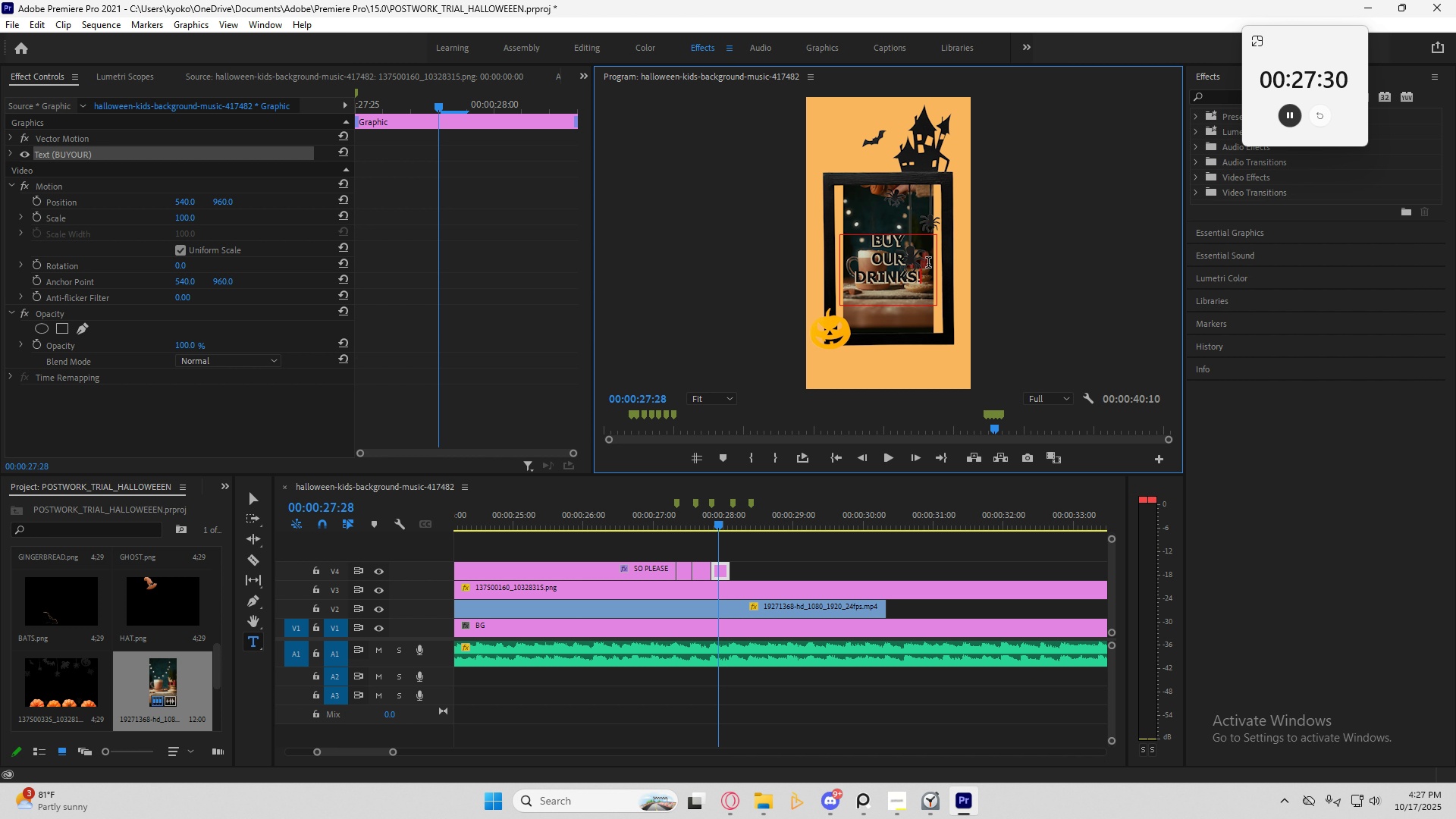 
wait(12.84)
 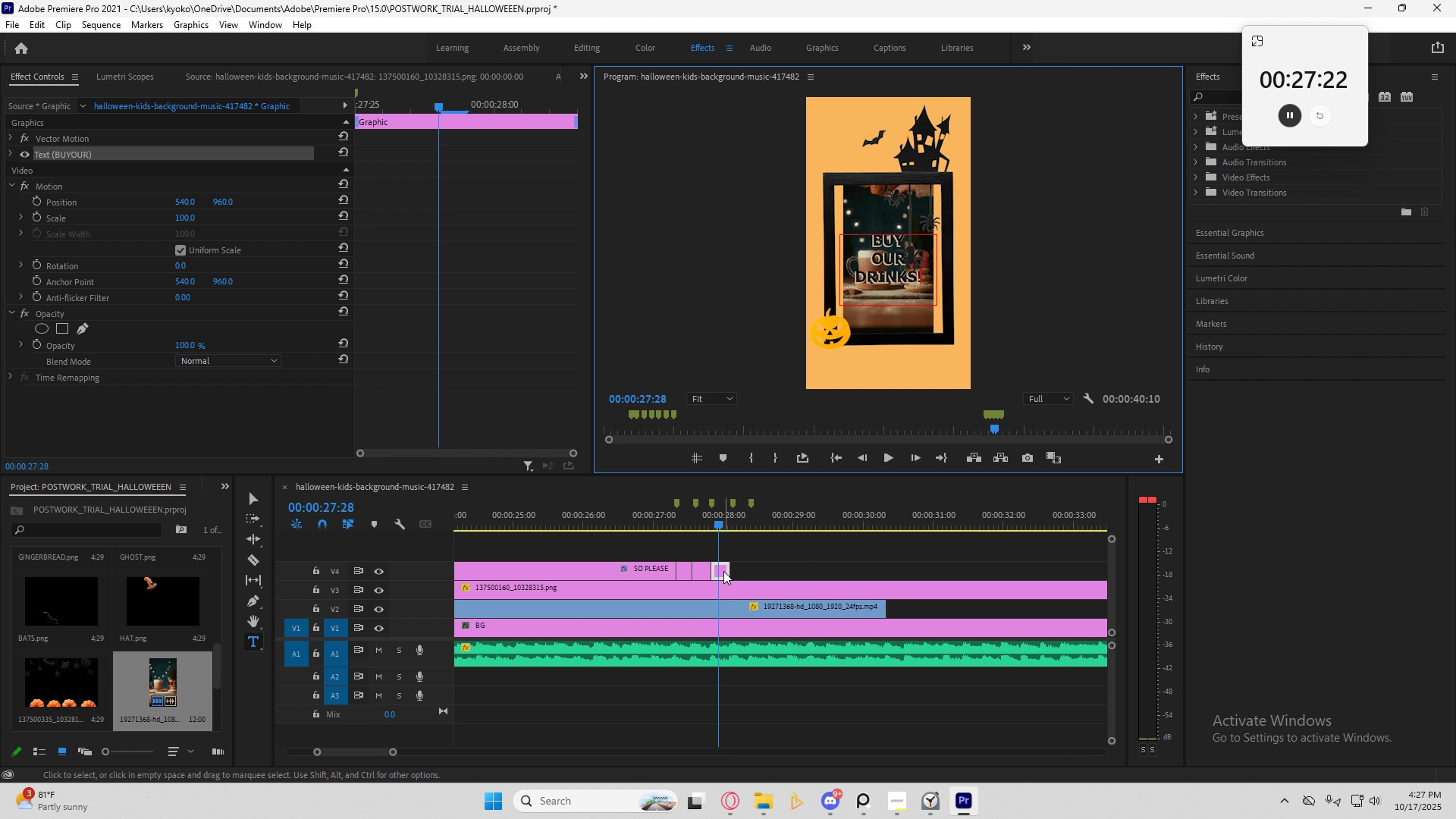 
hold_key(key=AltLeft, duration=1.5)
left_click_drag(start_coordinate=[723, 571], to_coordinate=[749, 569])
 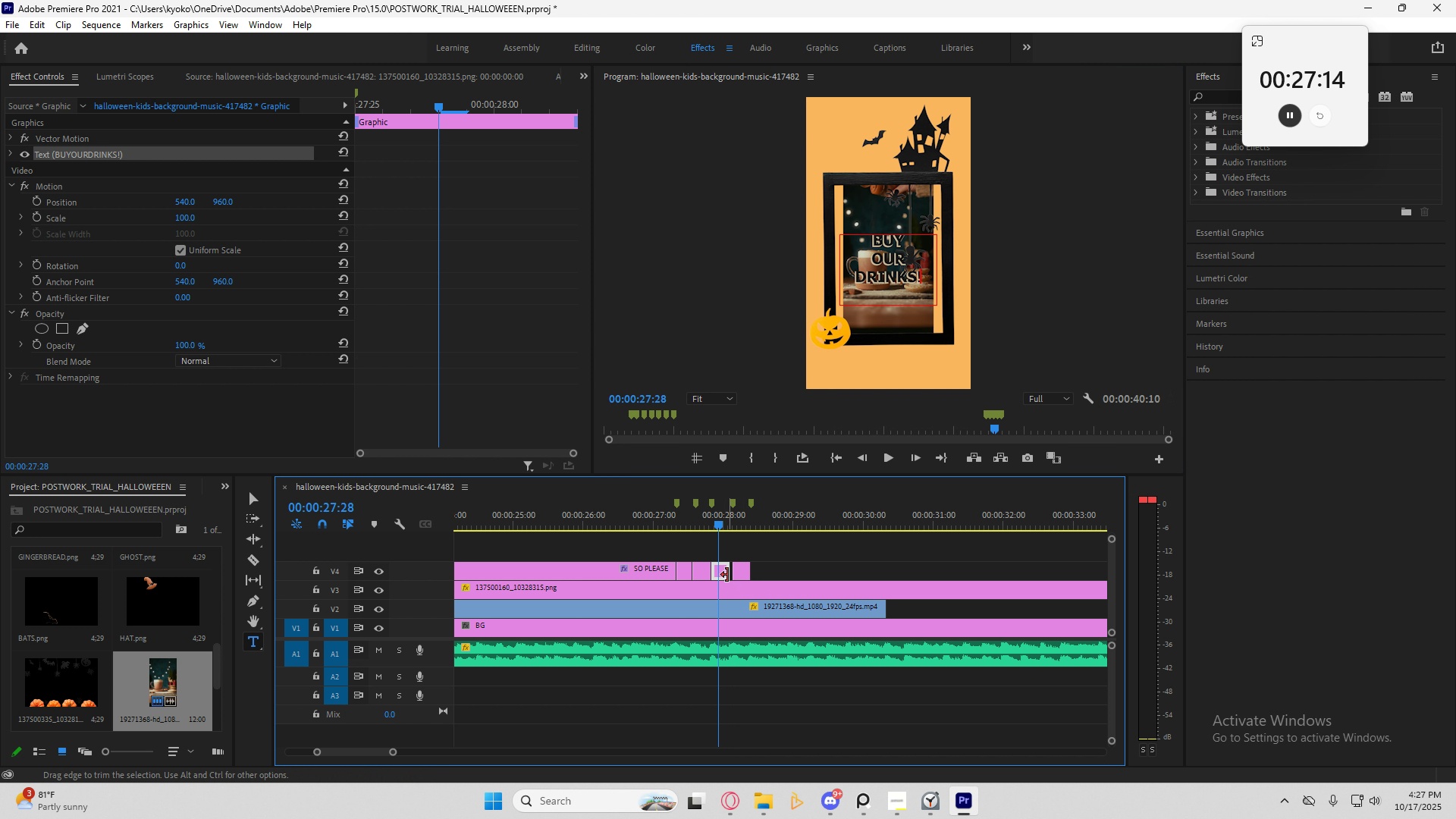 
hold_key(key=AltLeft, duration=1.52)
 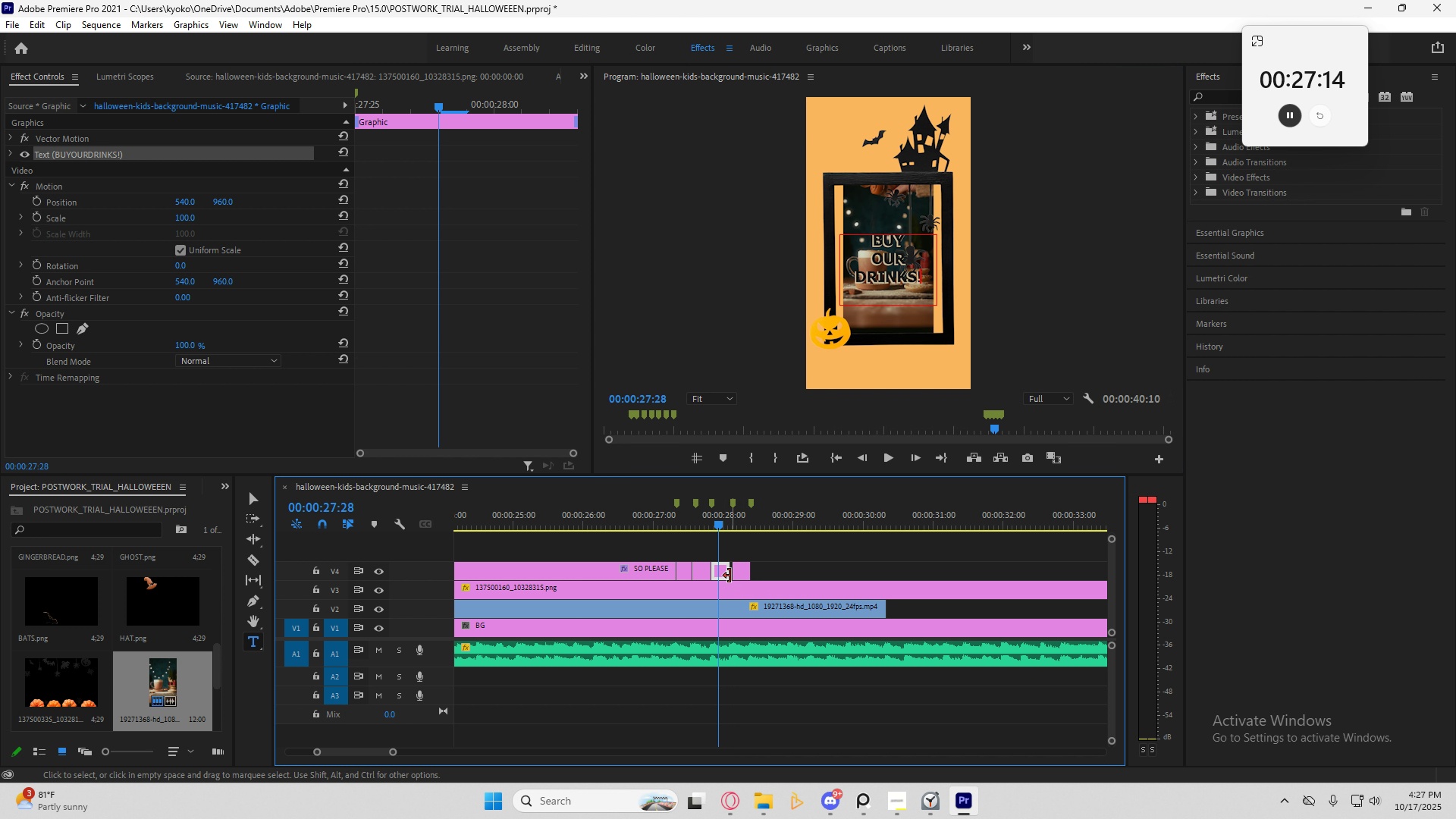 
hold_key(key=AltLeft, duration=0.36)
 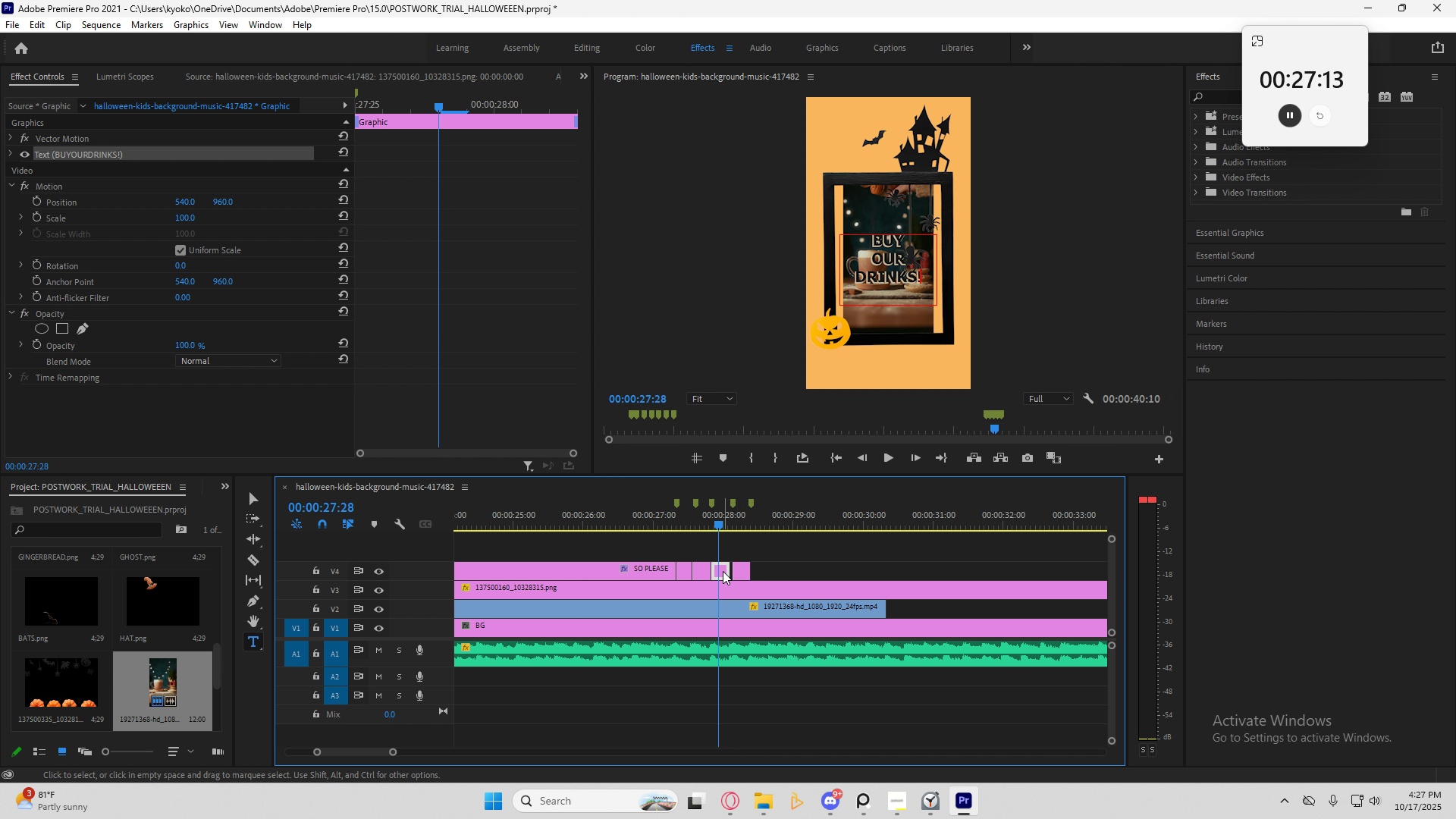 
left_click([723, 571])
 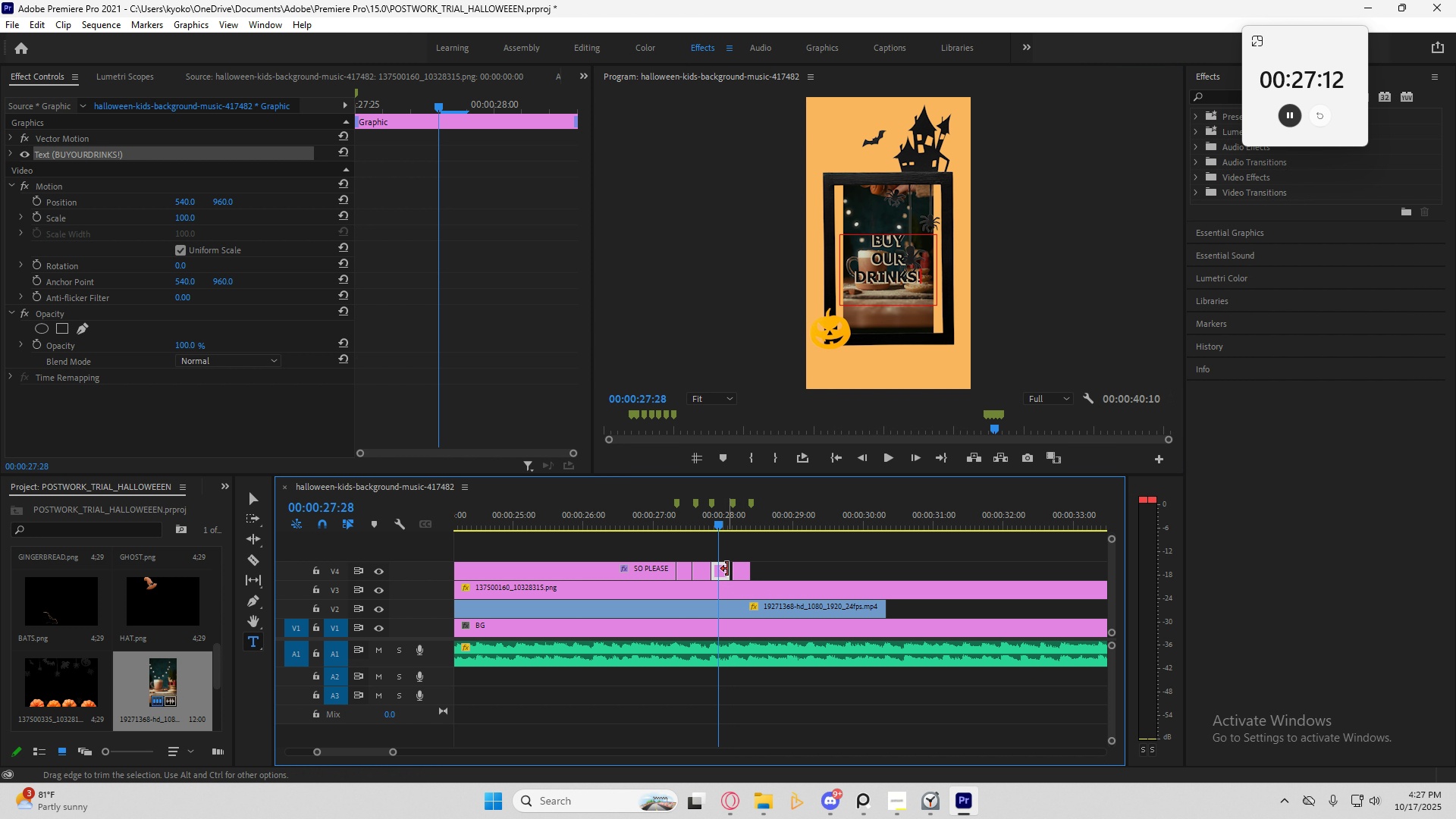 
left_click_drag(start_coordinate=[727, 569], to_coordinate=[733, 569])
 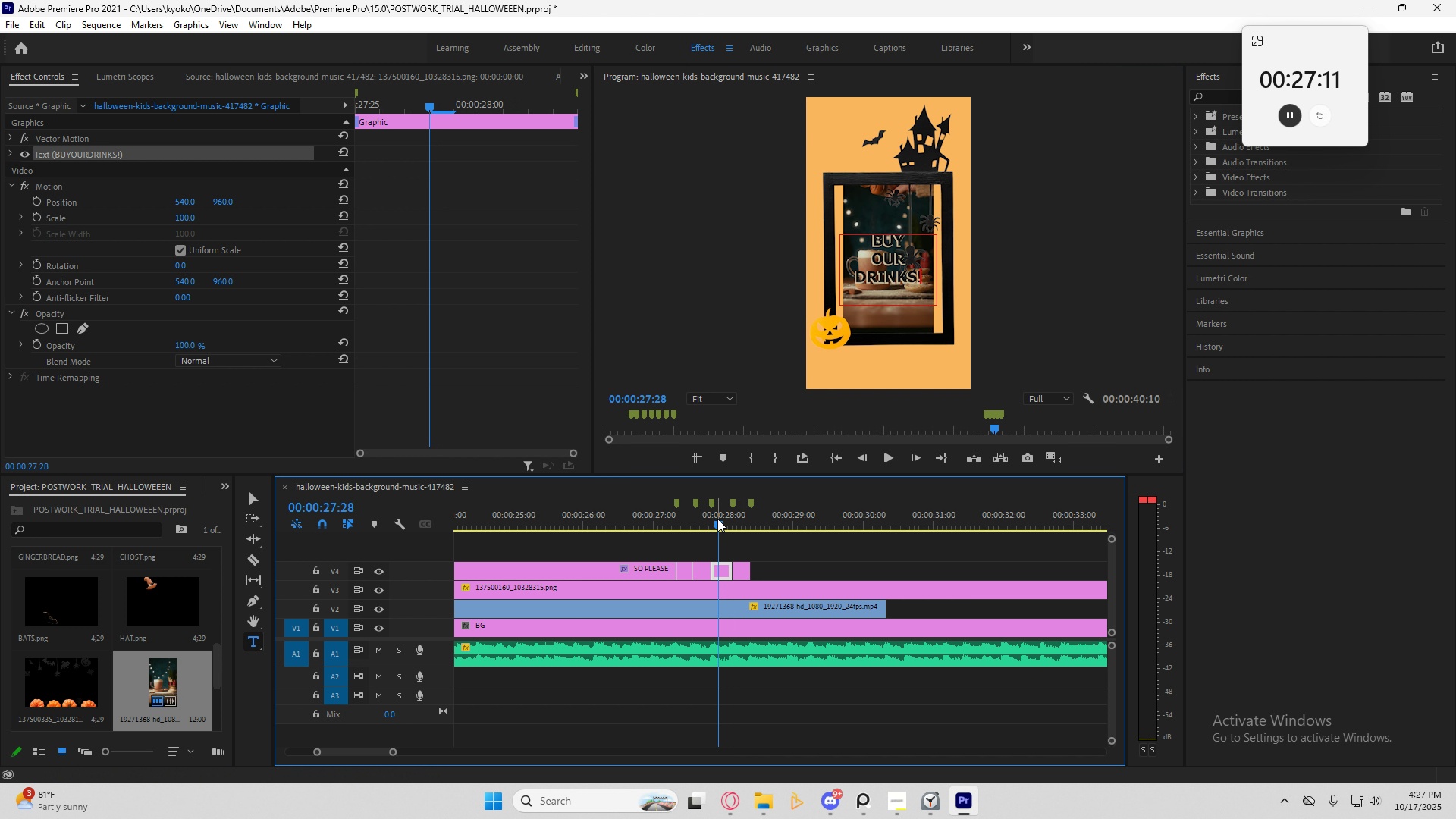 
left_click_drag(start_coordinate=[717, 519], to_coordinate=[660, 519])
 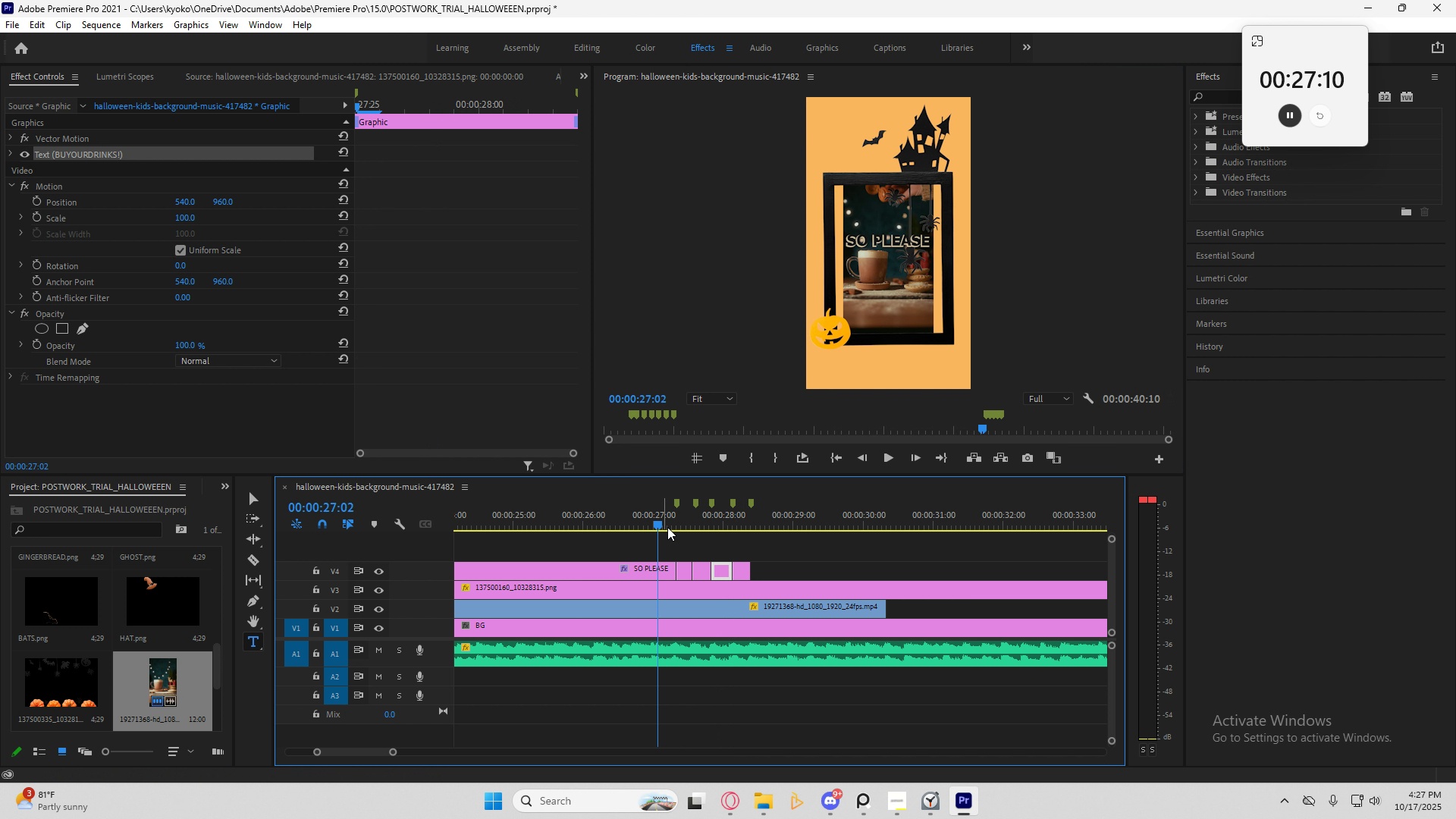 
key(Space)
 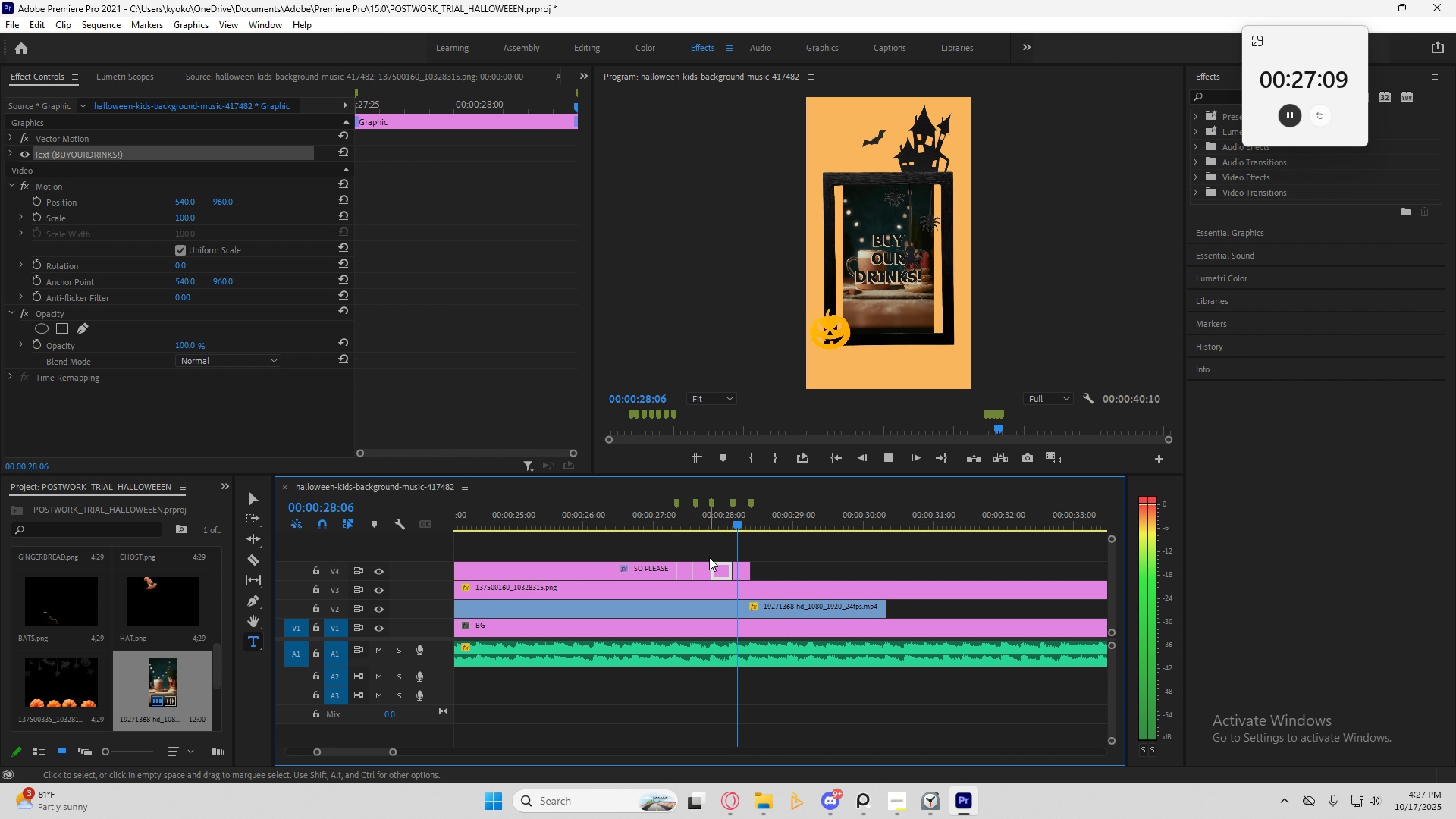 
key(Space)
 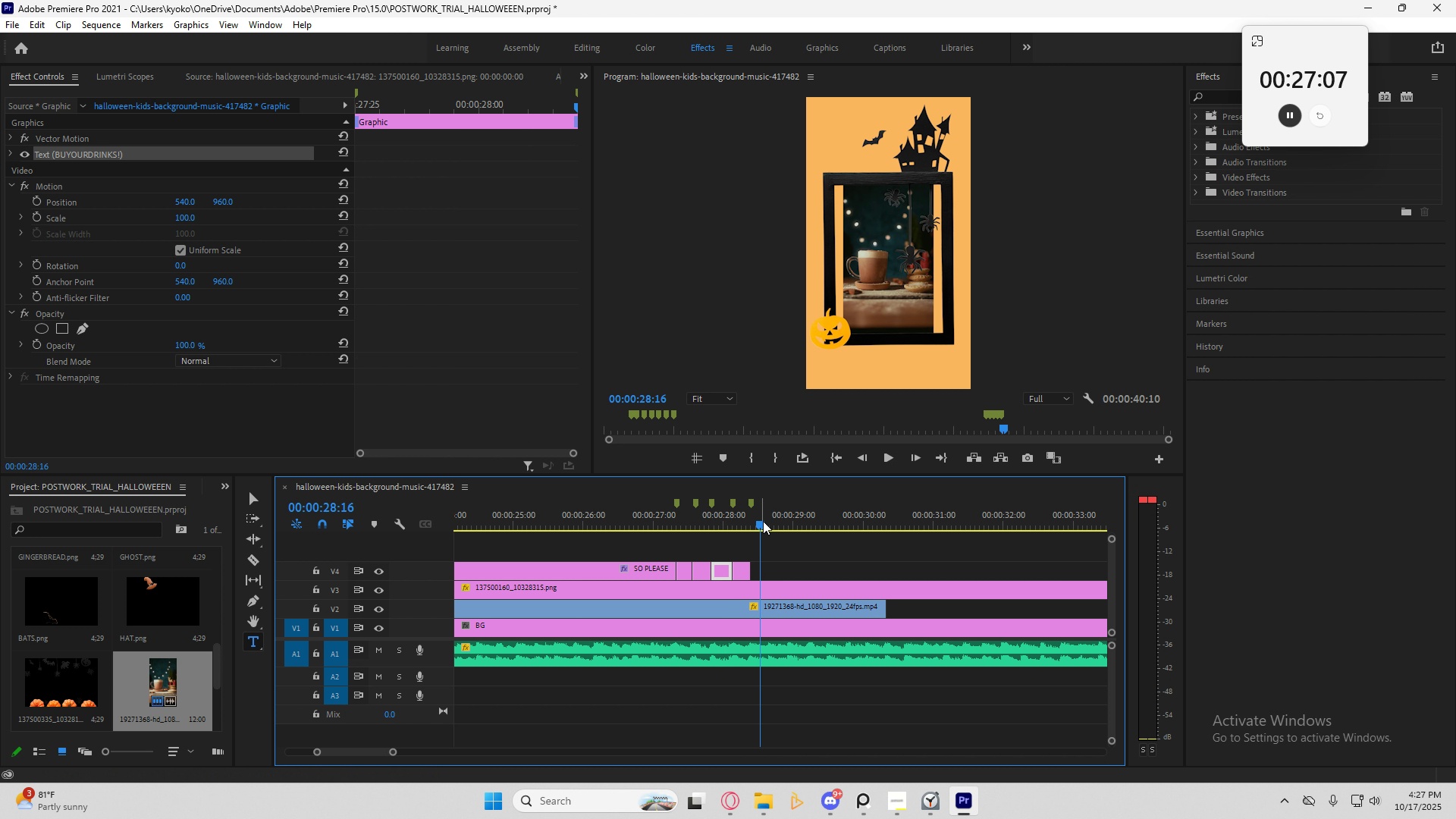 
left_click_drag(start_coordinate=[759, 525], to_coordinate=[670, 538])
 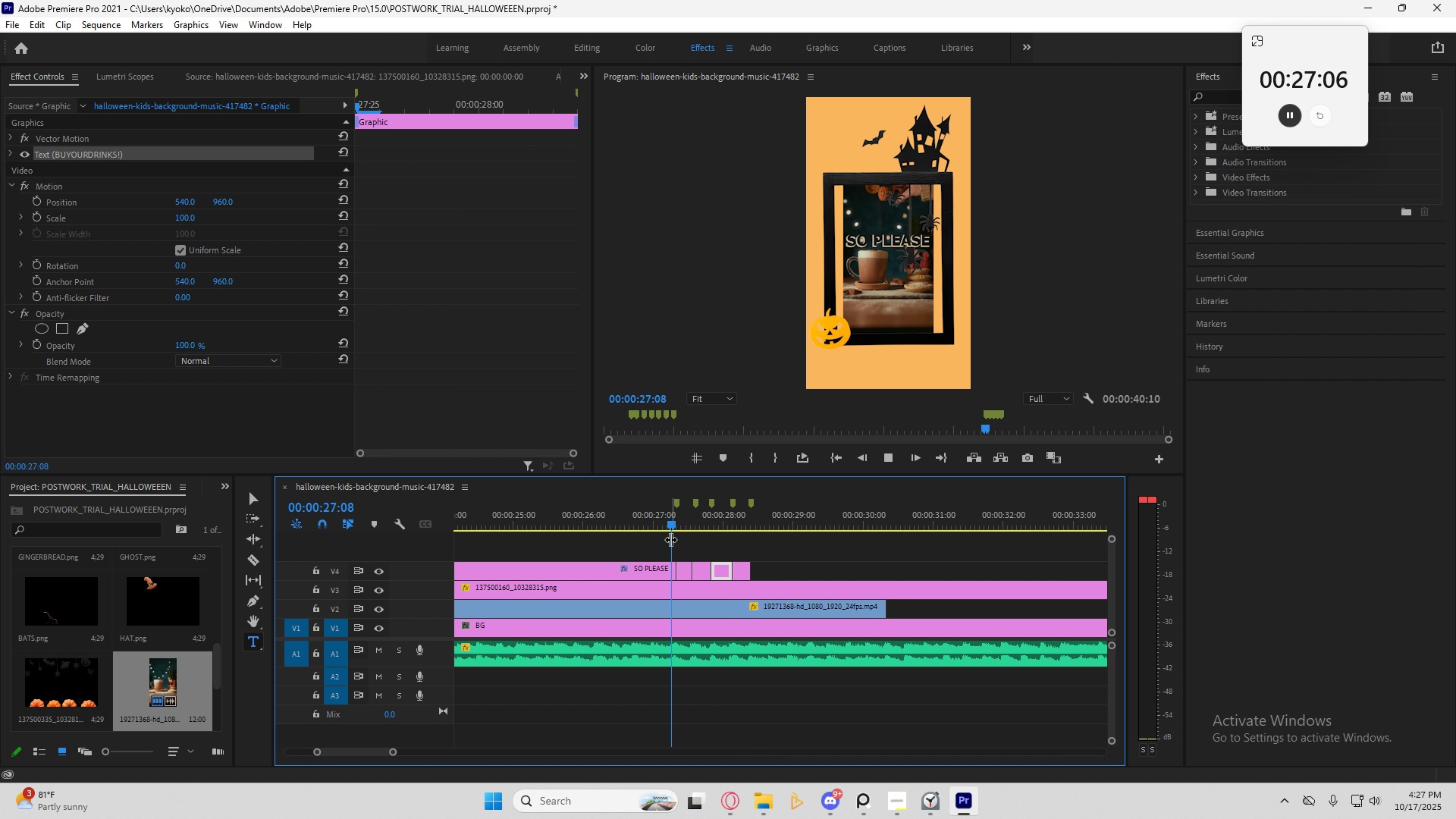 
key(Space)
 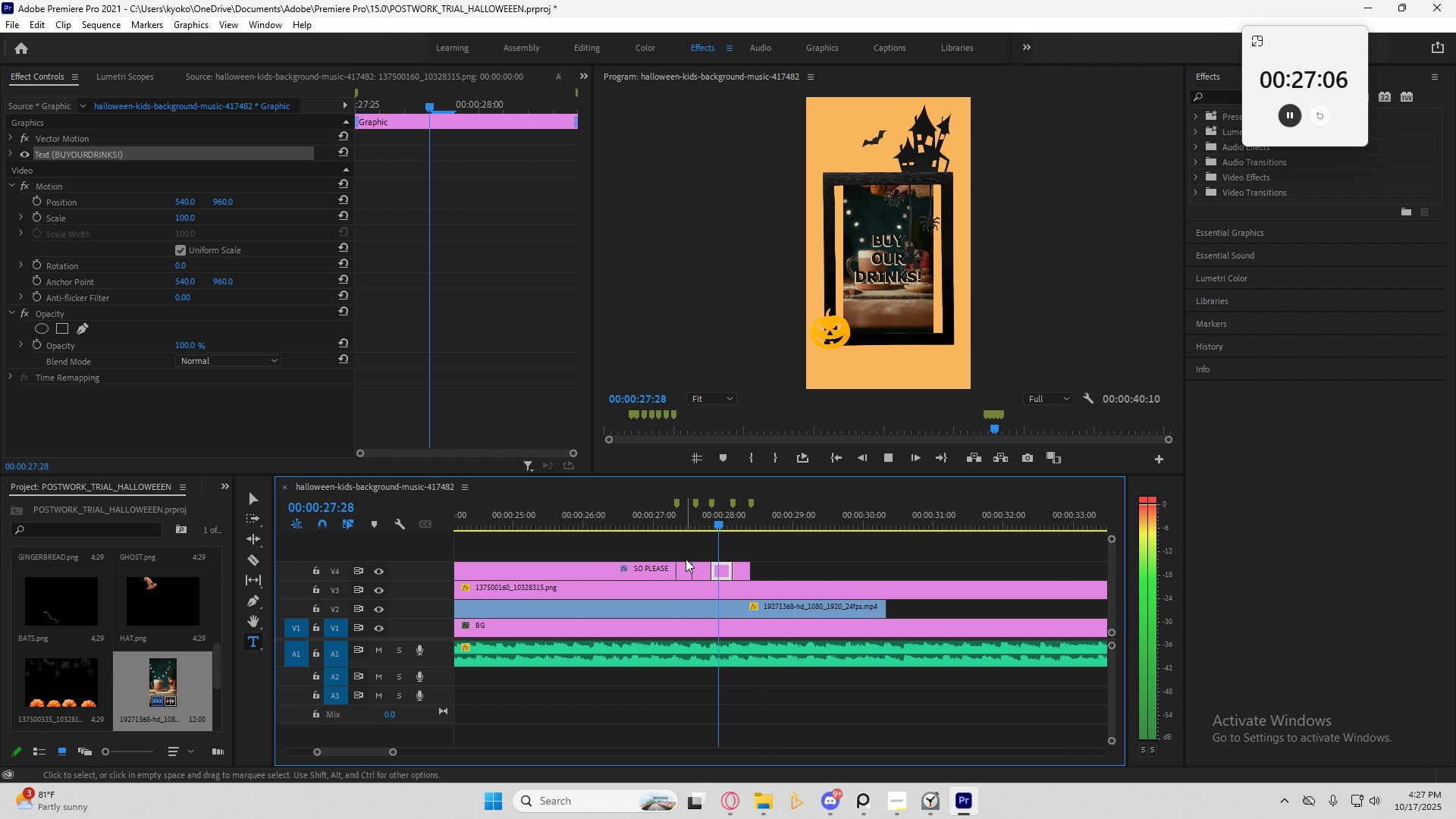 
key(Space)
 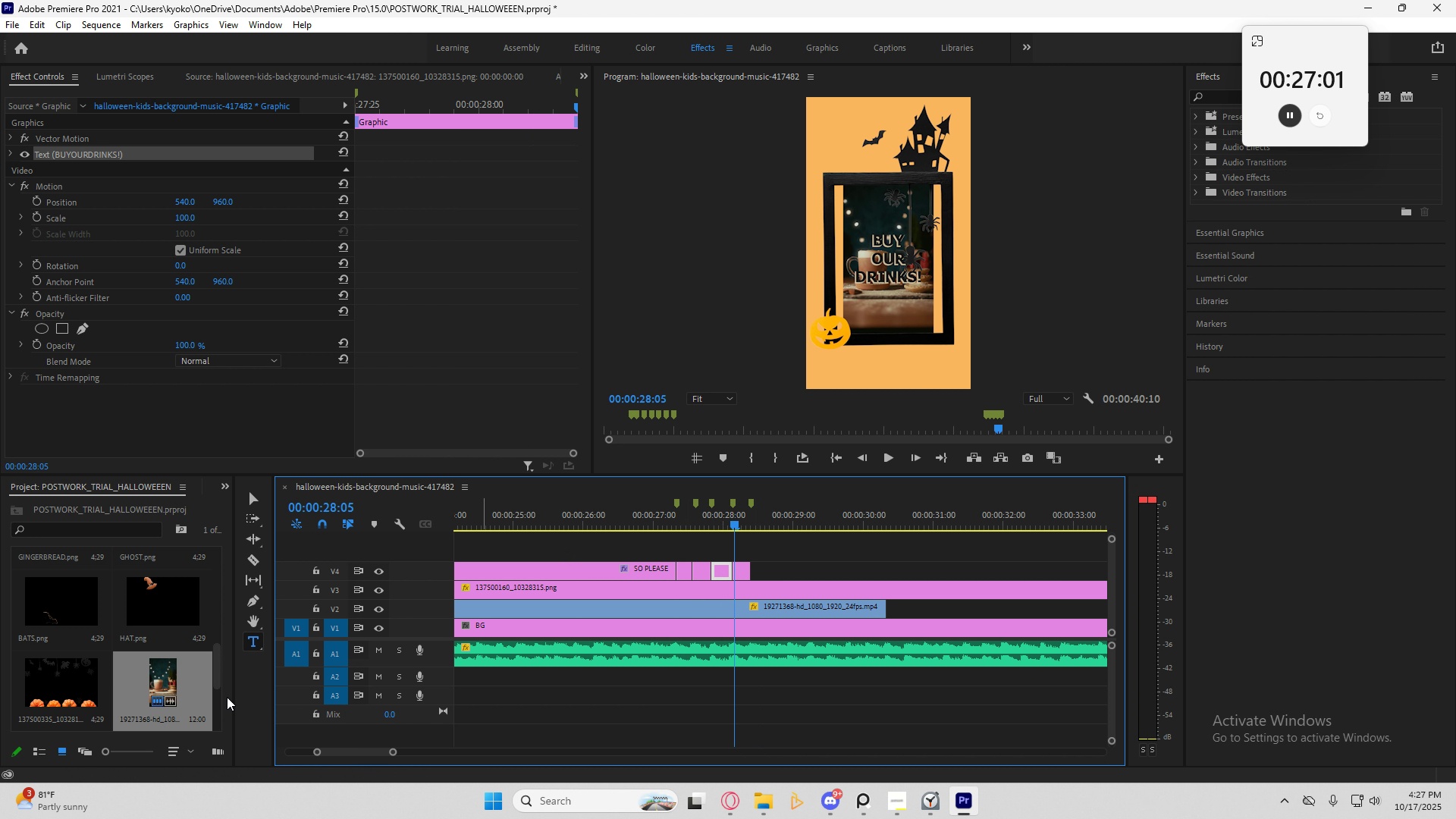 
wait(5.5)
 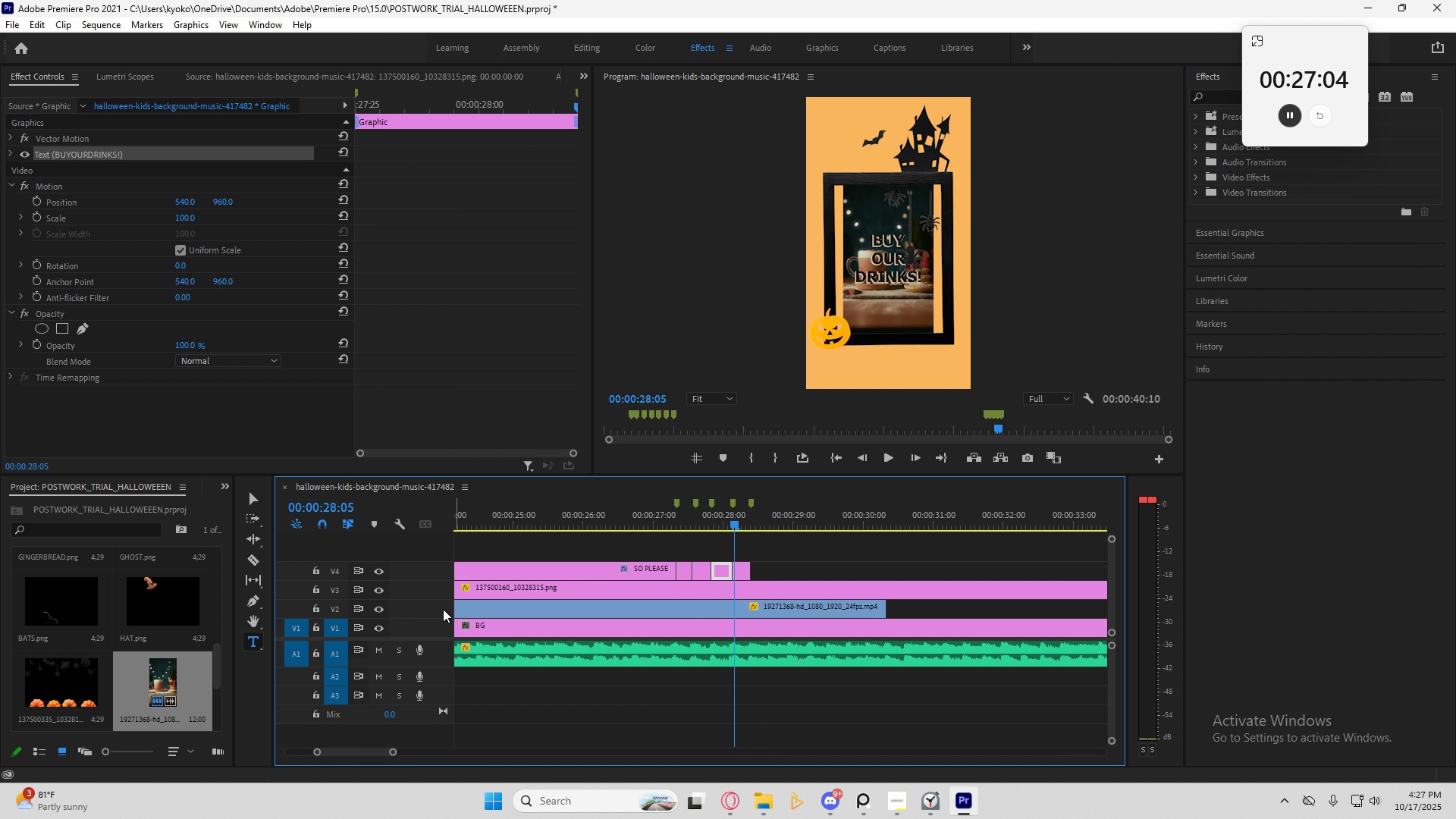 
scroll: coordinate [134, 629], scroll_direction: down, amount: 1.0
 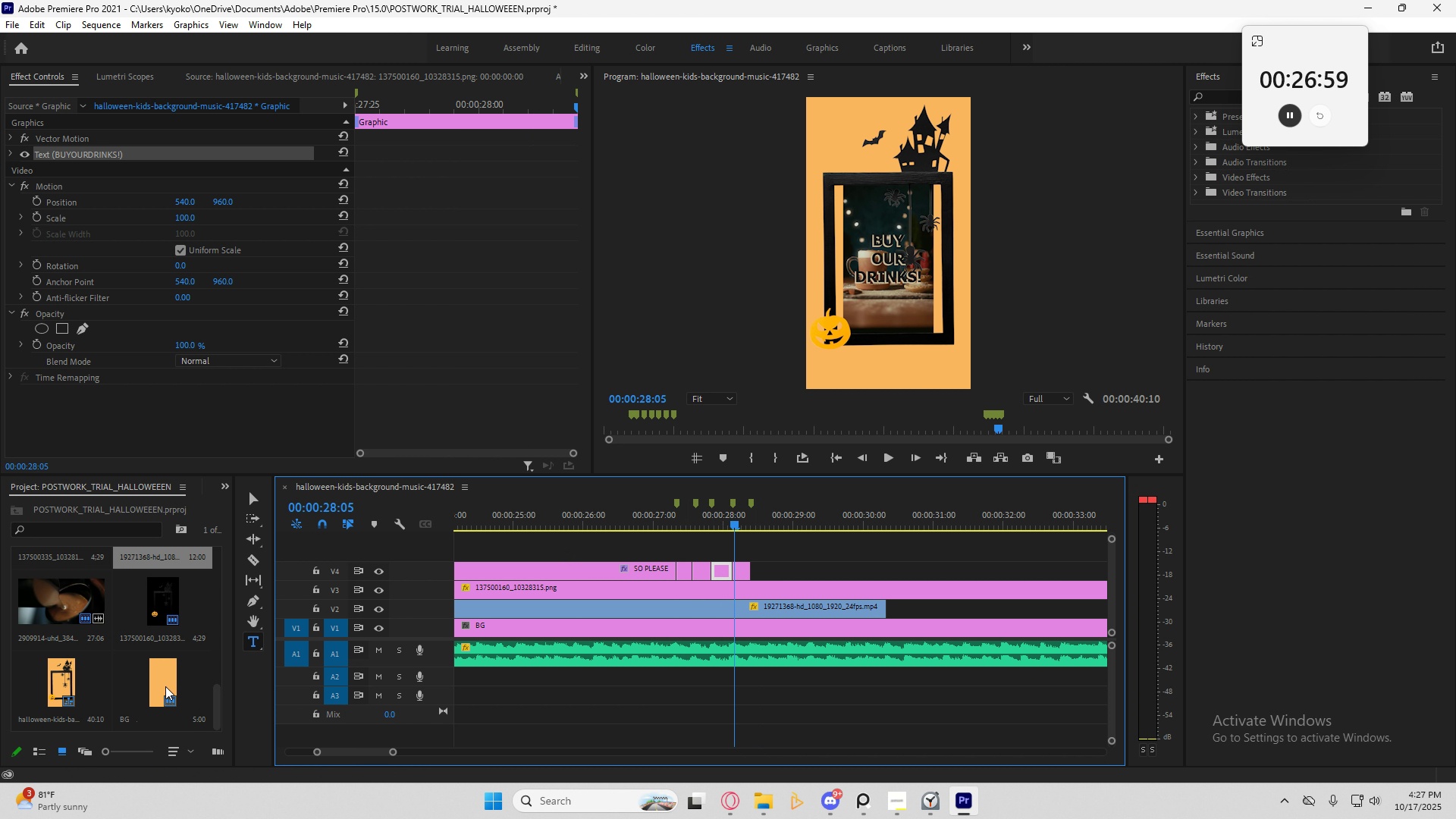 
scroll: coordinate [165, 686], scroll_direction: up, amount: 1.0
 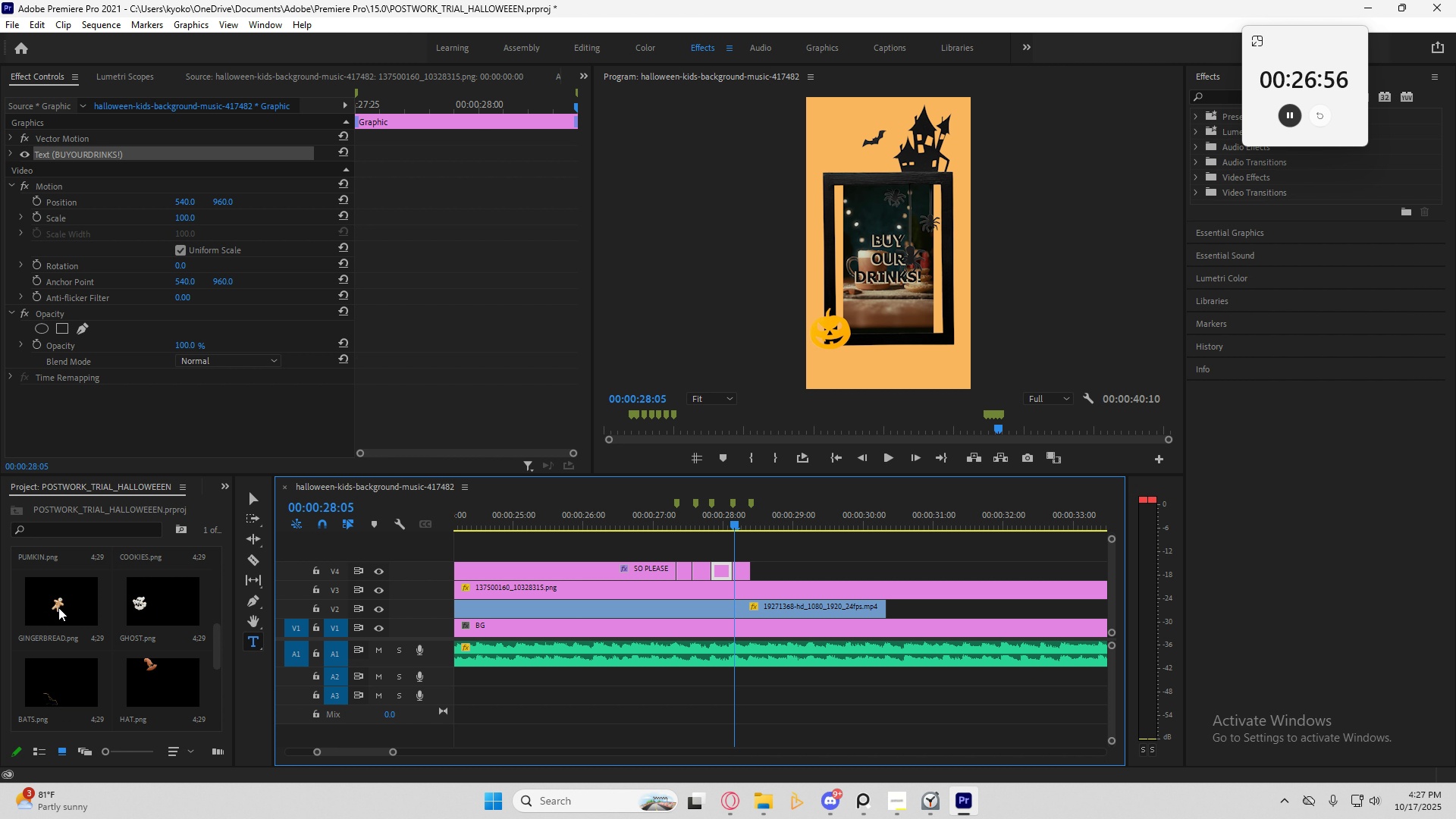 
left_click([158, 607])
 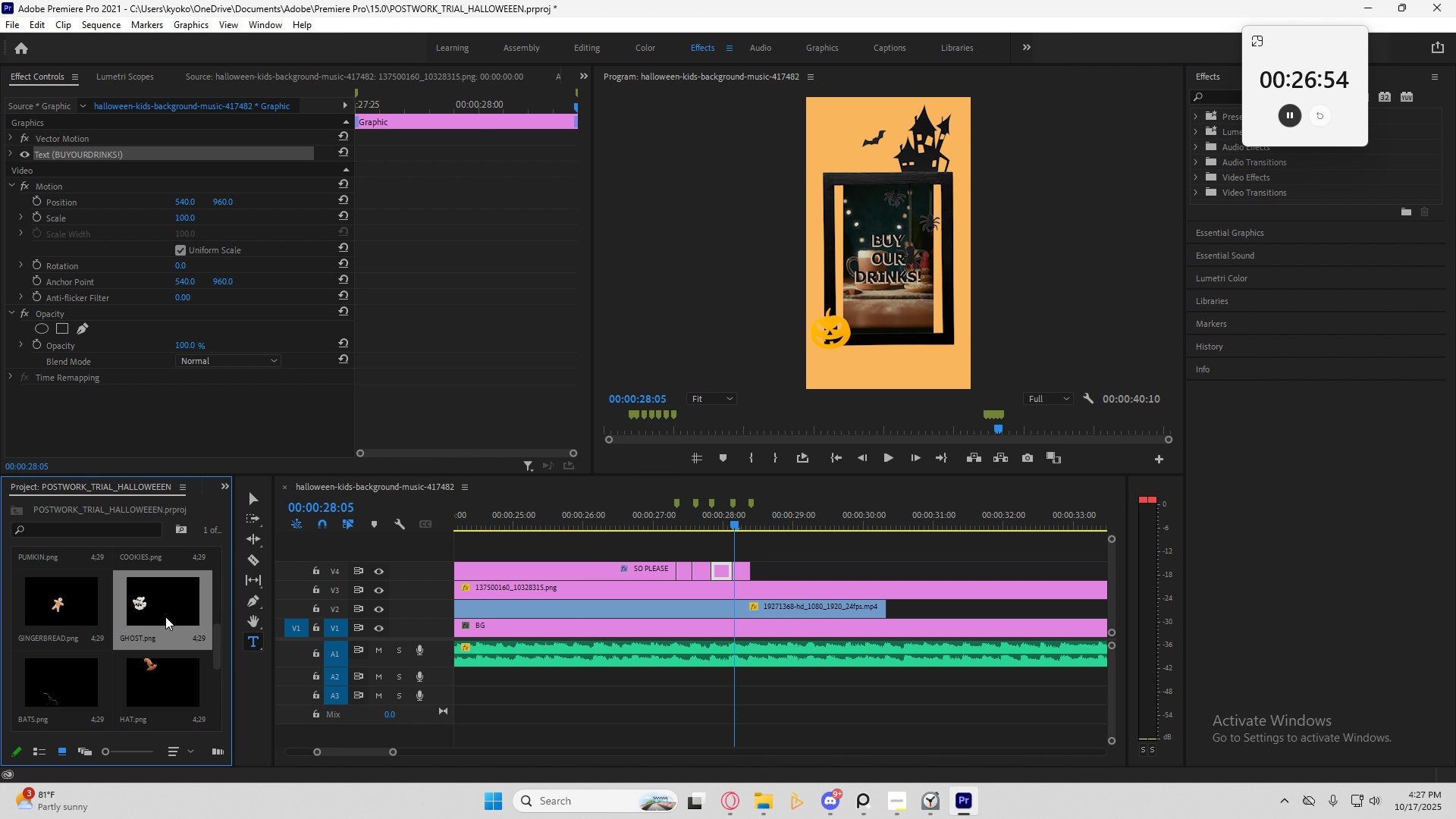 
left_click_drag(start_coordinate=[159, 606], to_coordinate=[731, 559])
 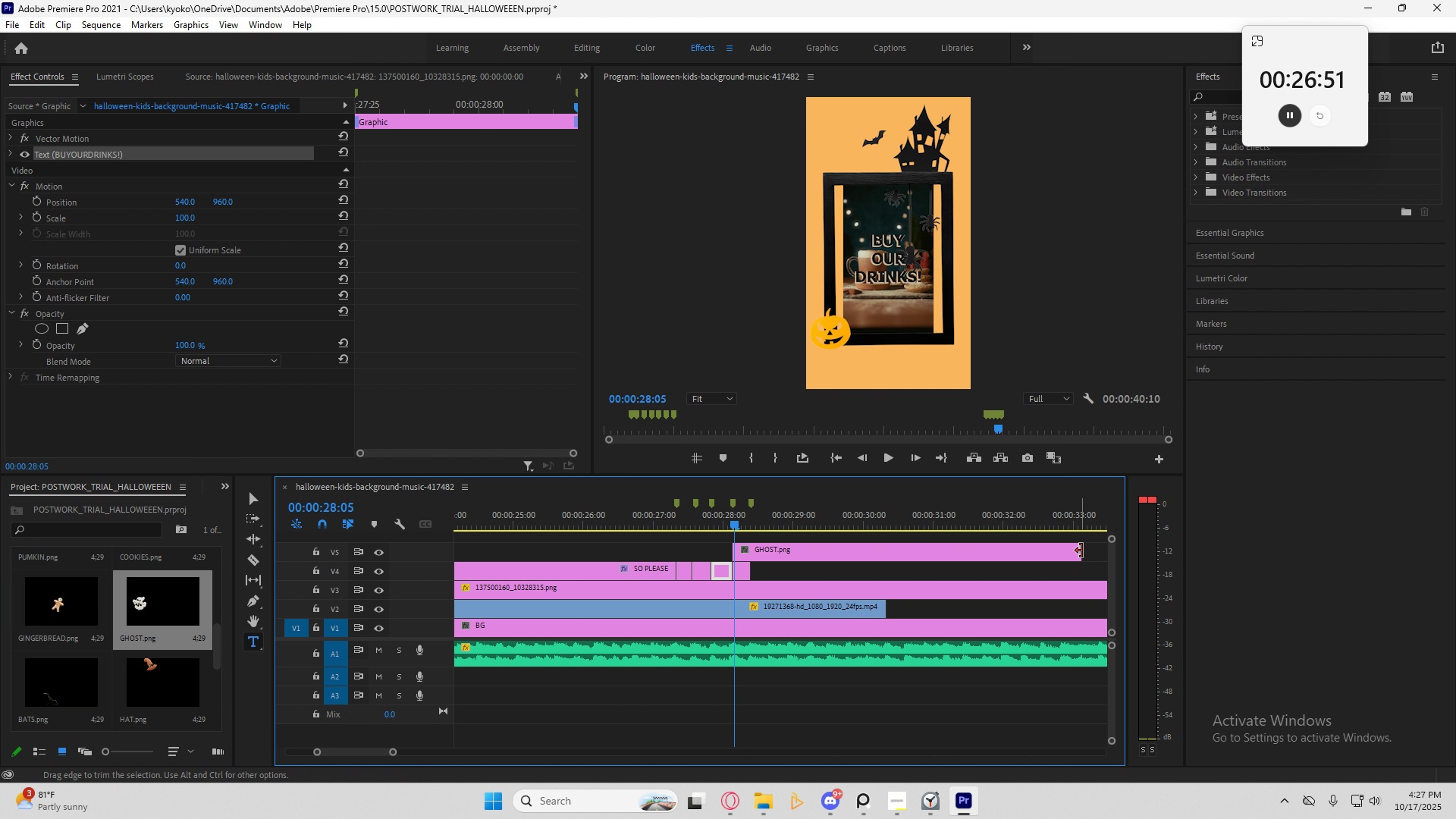 
left_click_drag(start_coordinate=[1081, 551], to_coordinate=[753, 560])
 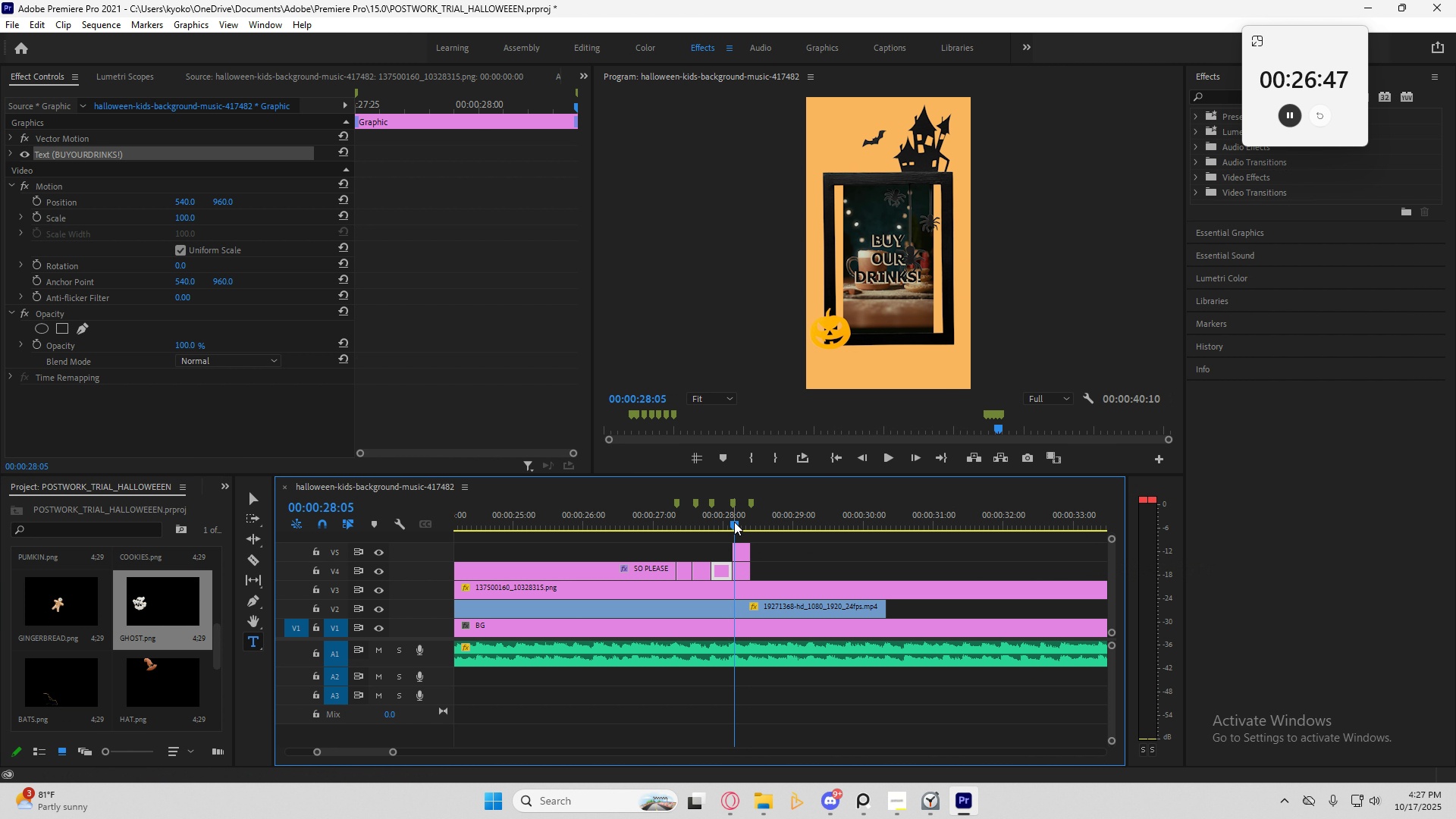 
left_click_drag(start_coordinate=[735, 523], to_coordinate=[747, 525])
 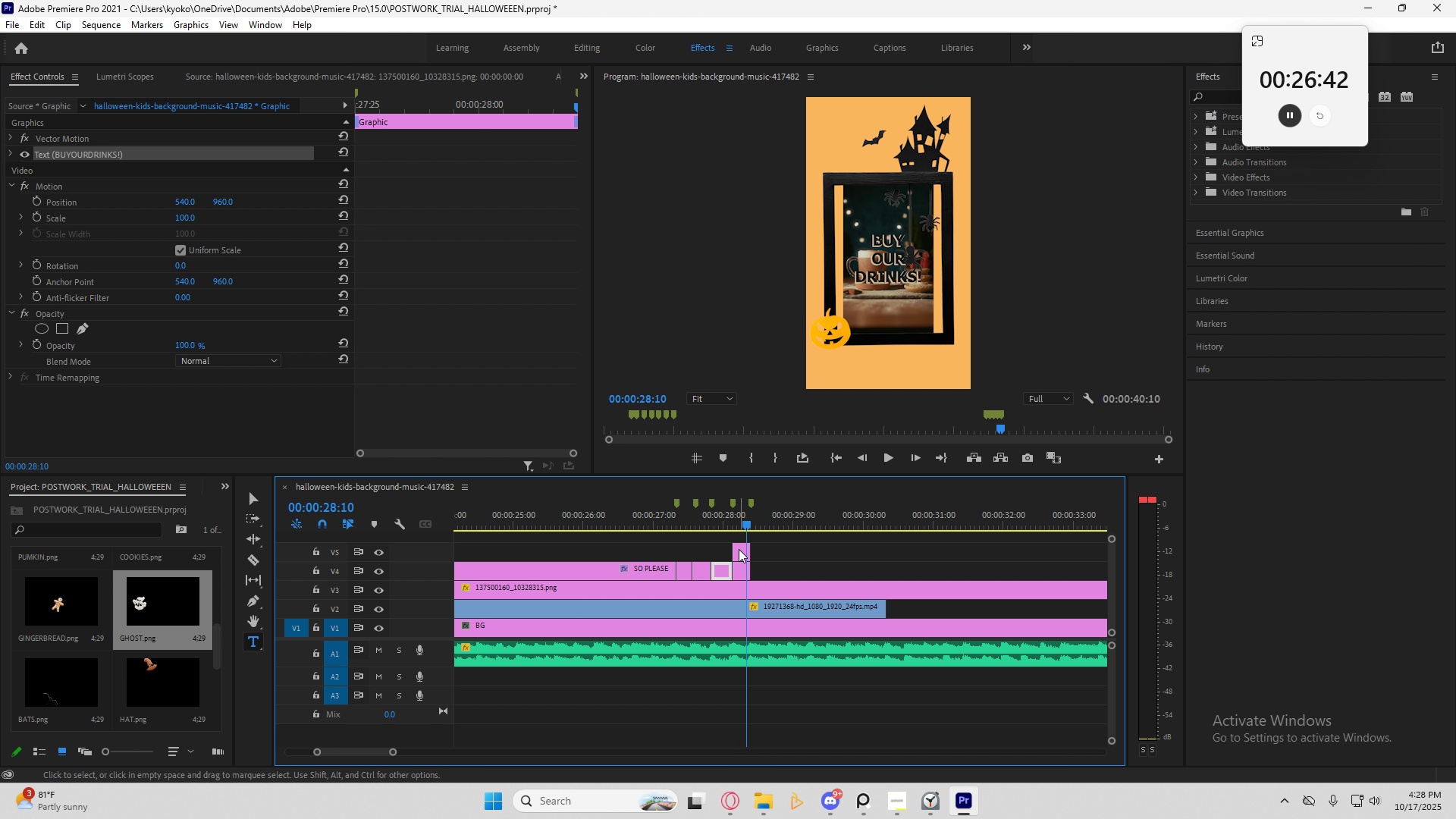 
left_click([739, 549])
 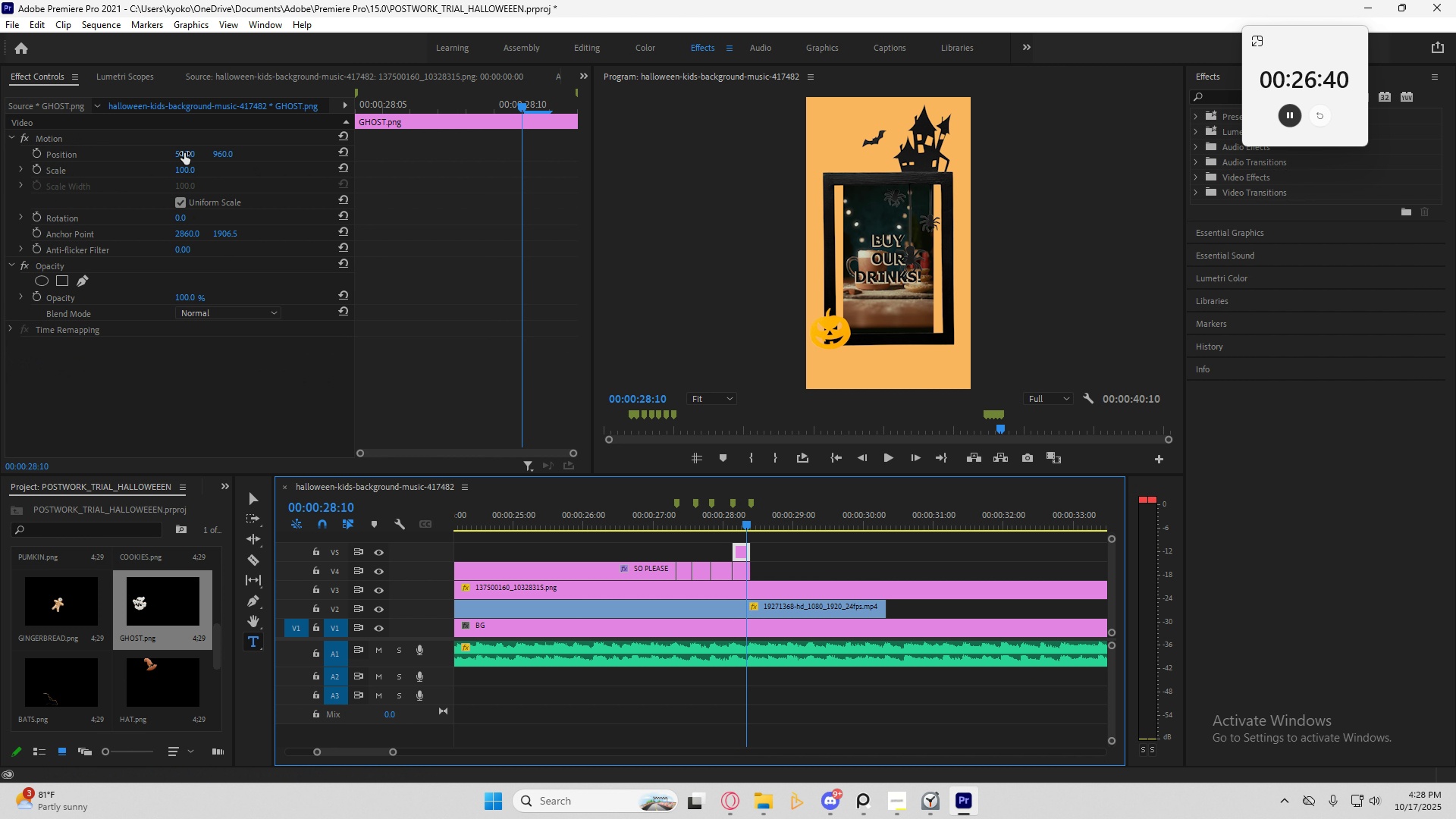 
left_click_drag(start_coordinate=[184, 153], to_coordinate=[516, 259])
 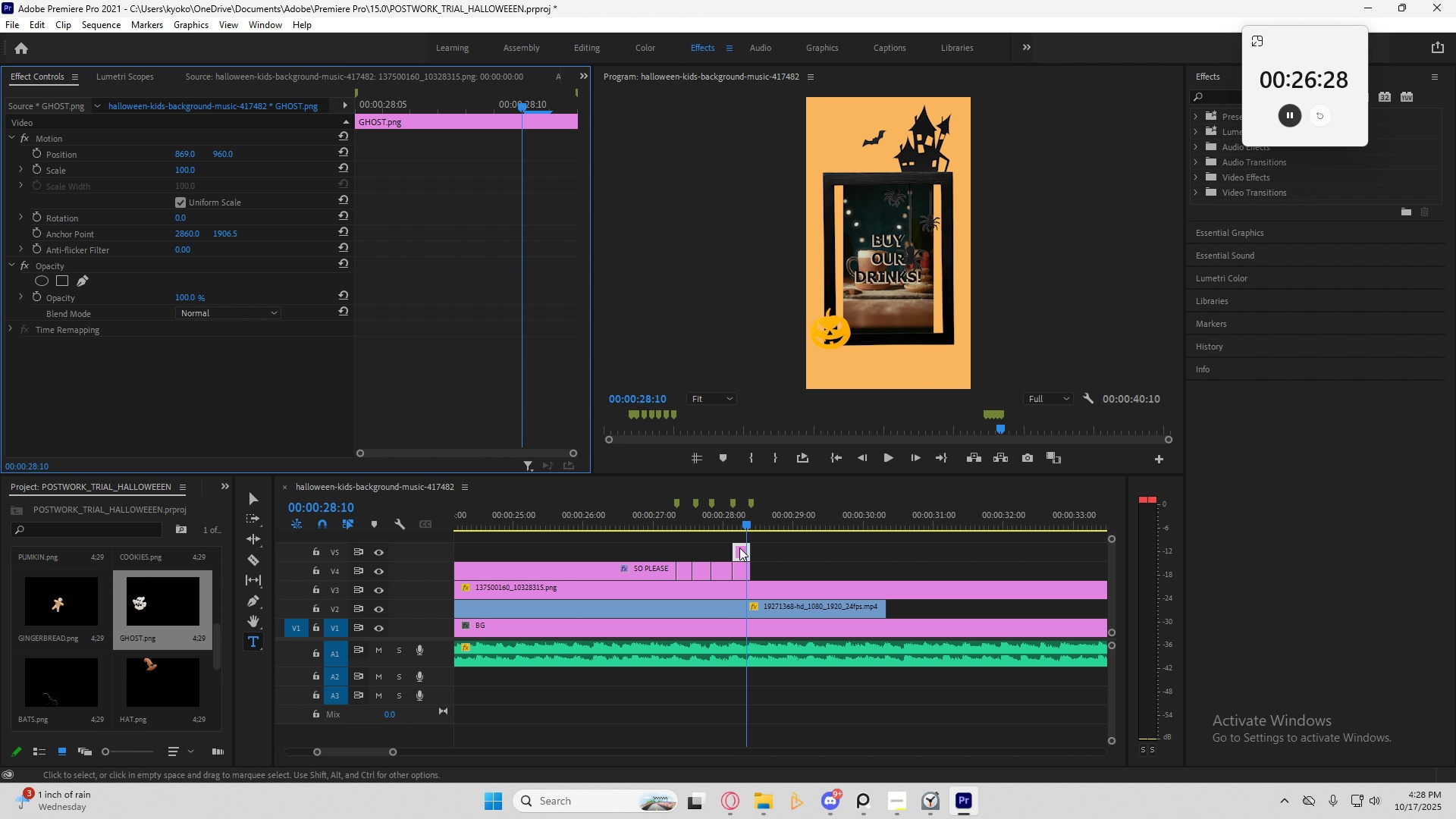 
double_click([742, 556])
 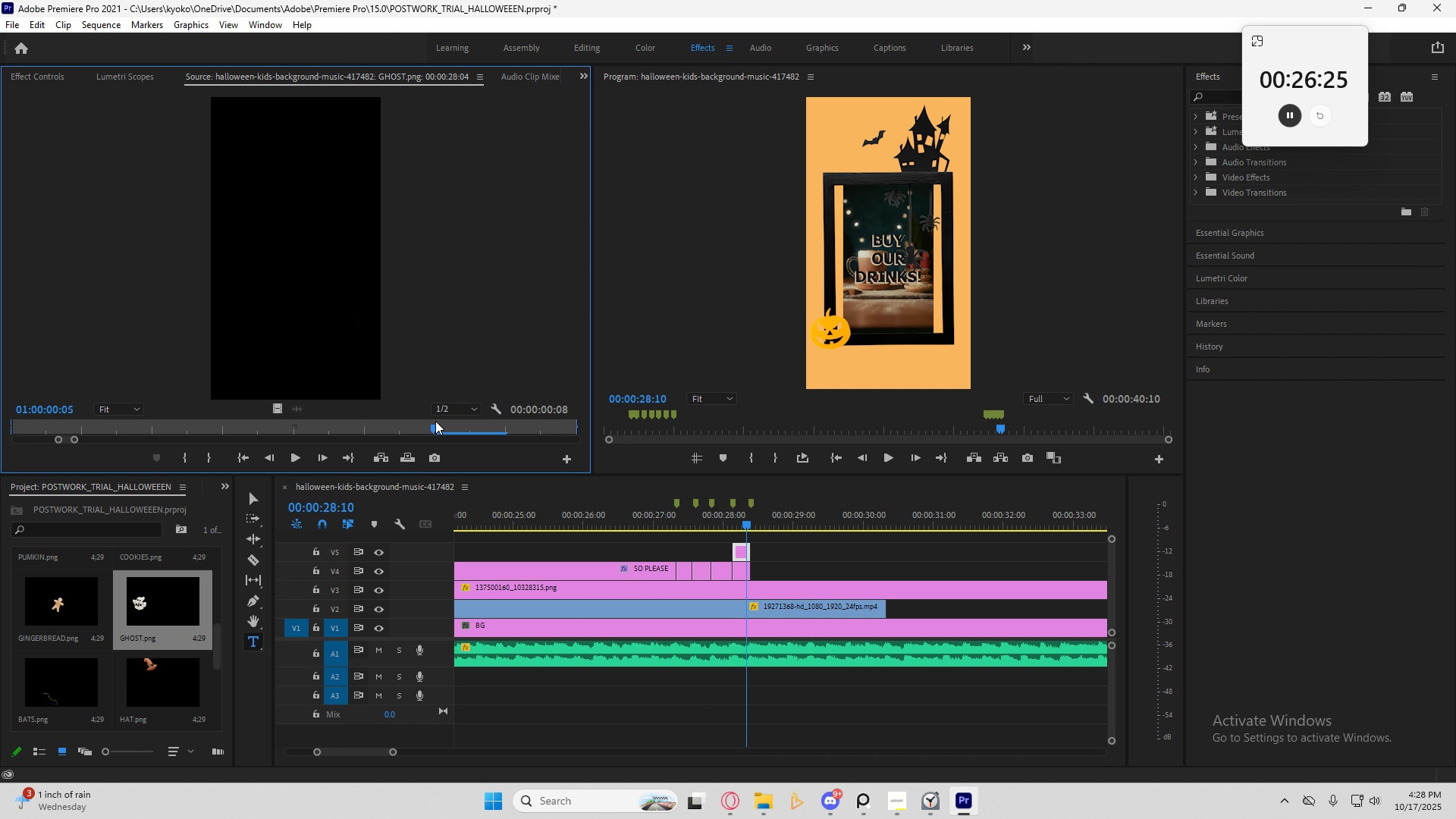 
left_click_drag(start_coordinate=[435, 425], to_coordinate=[121, 447])
 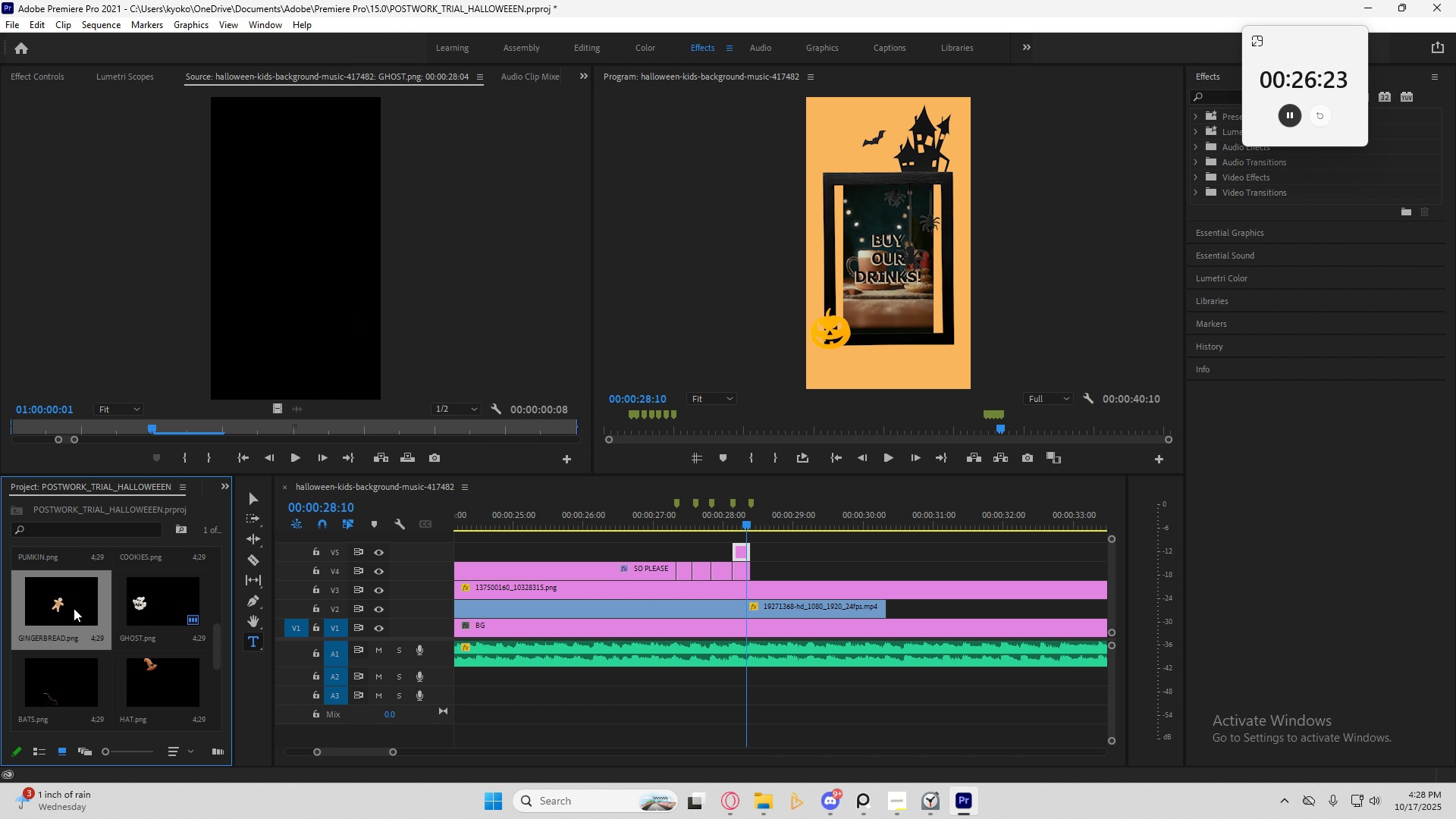 
double_click([74, 608])
 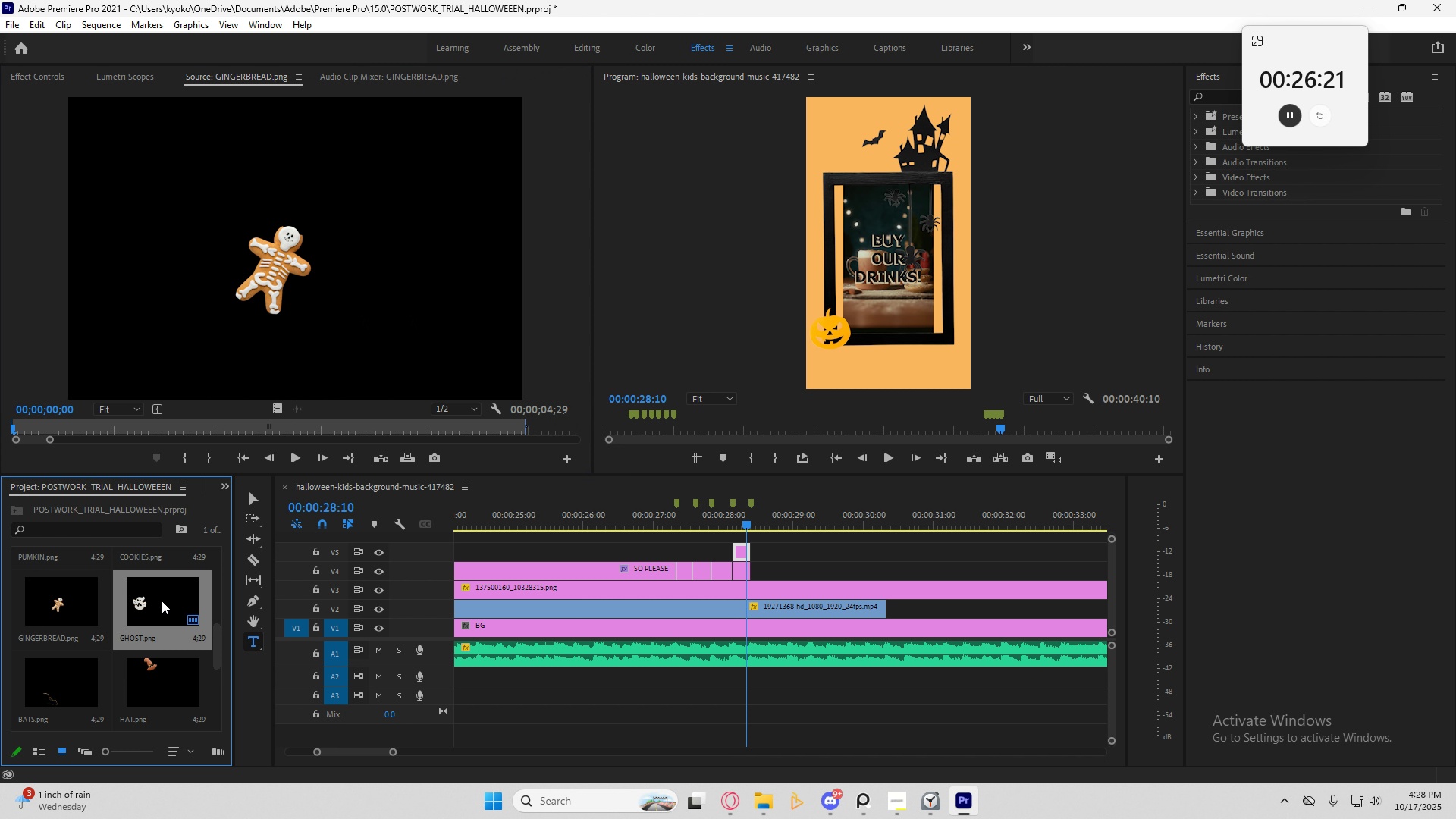 
double_click([162, 601])
 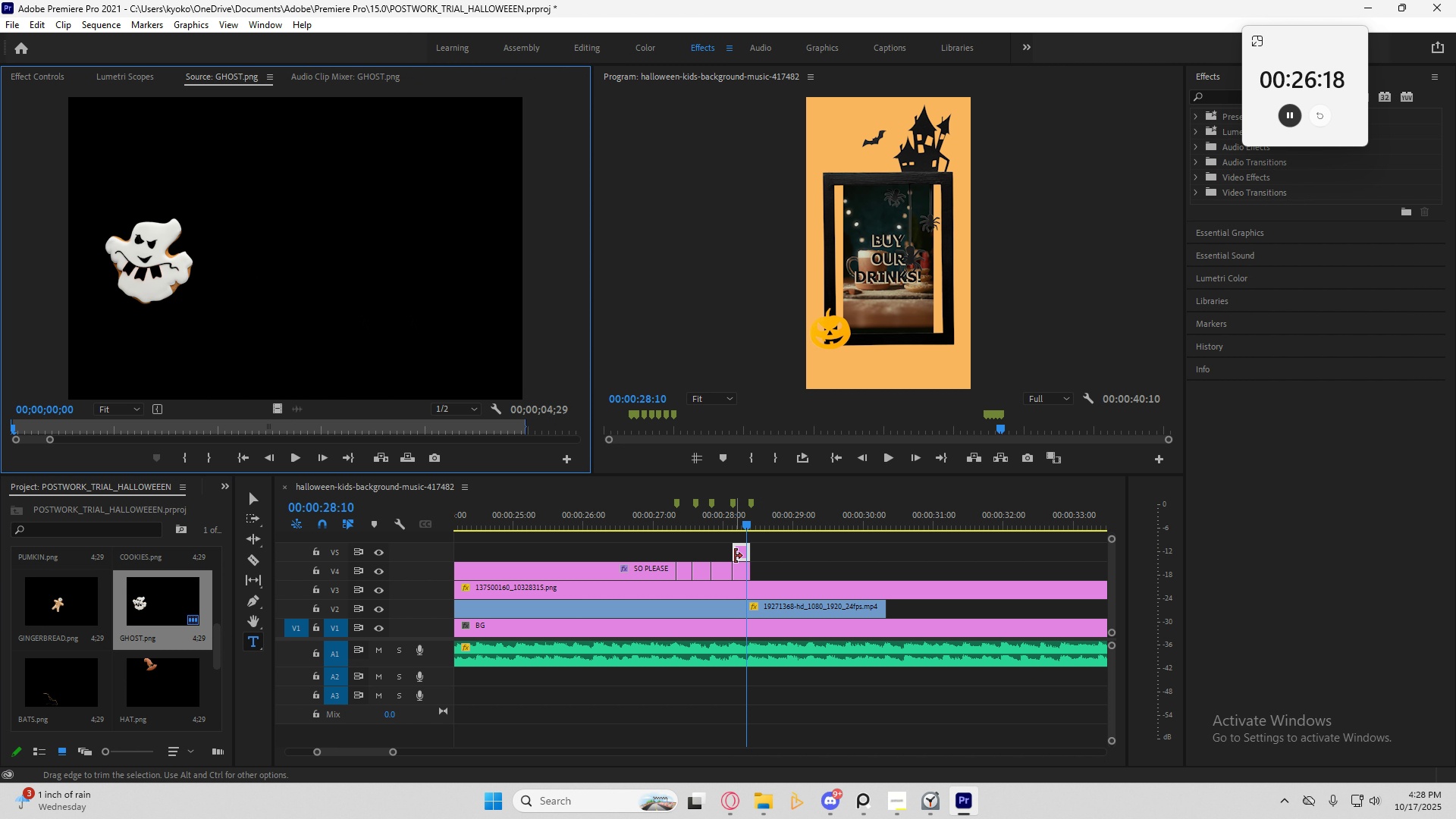 
left_click([739, 554])
 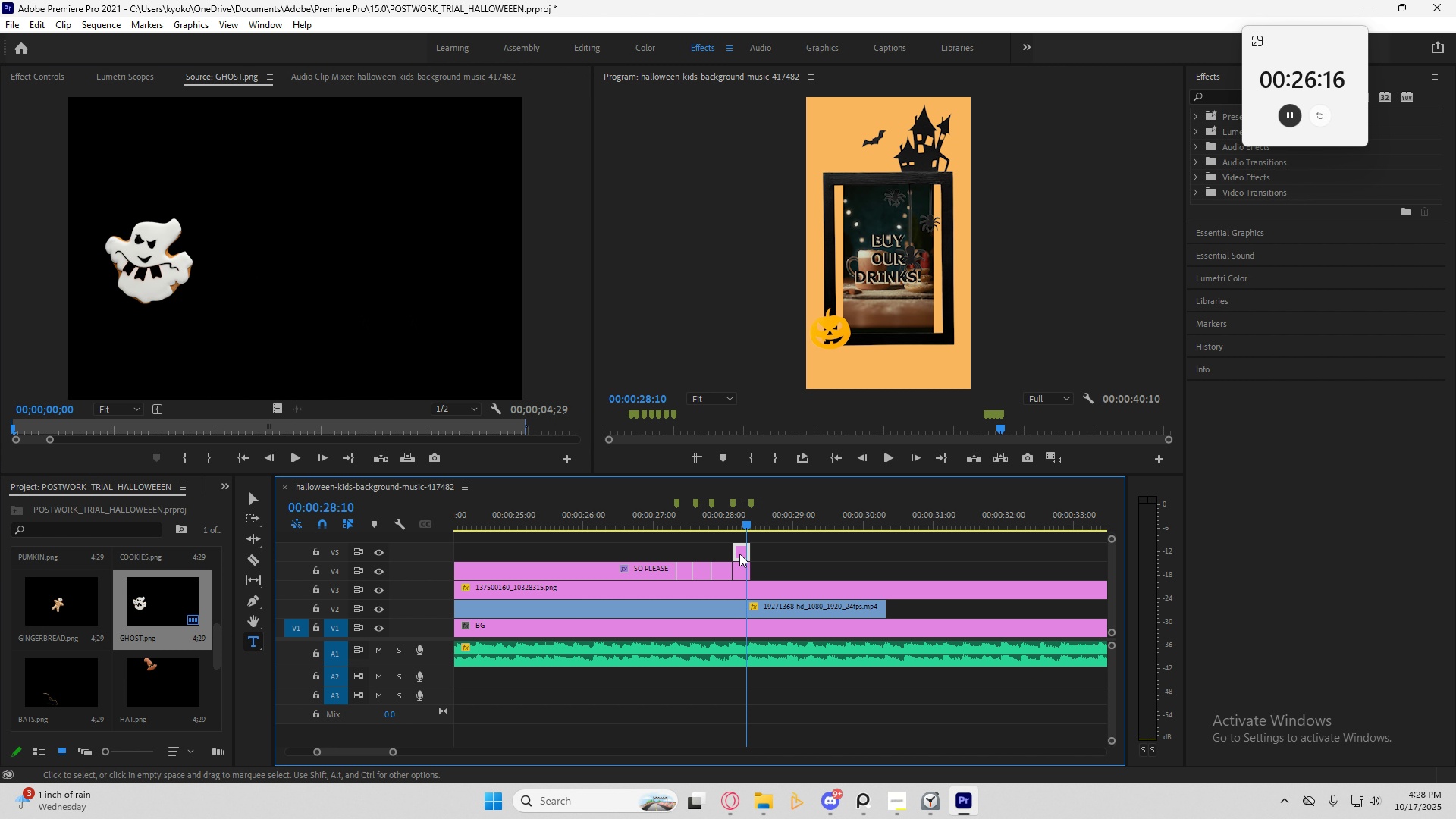 
key(Delete)
 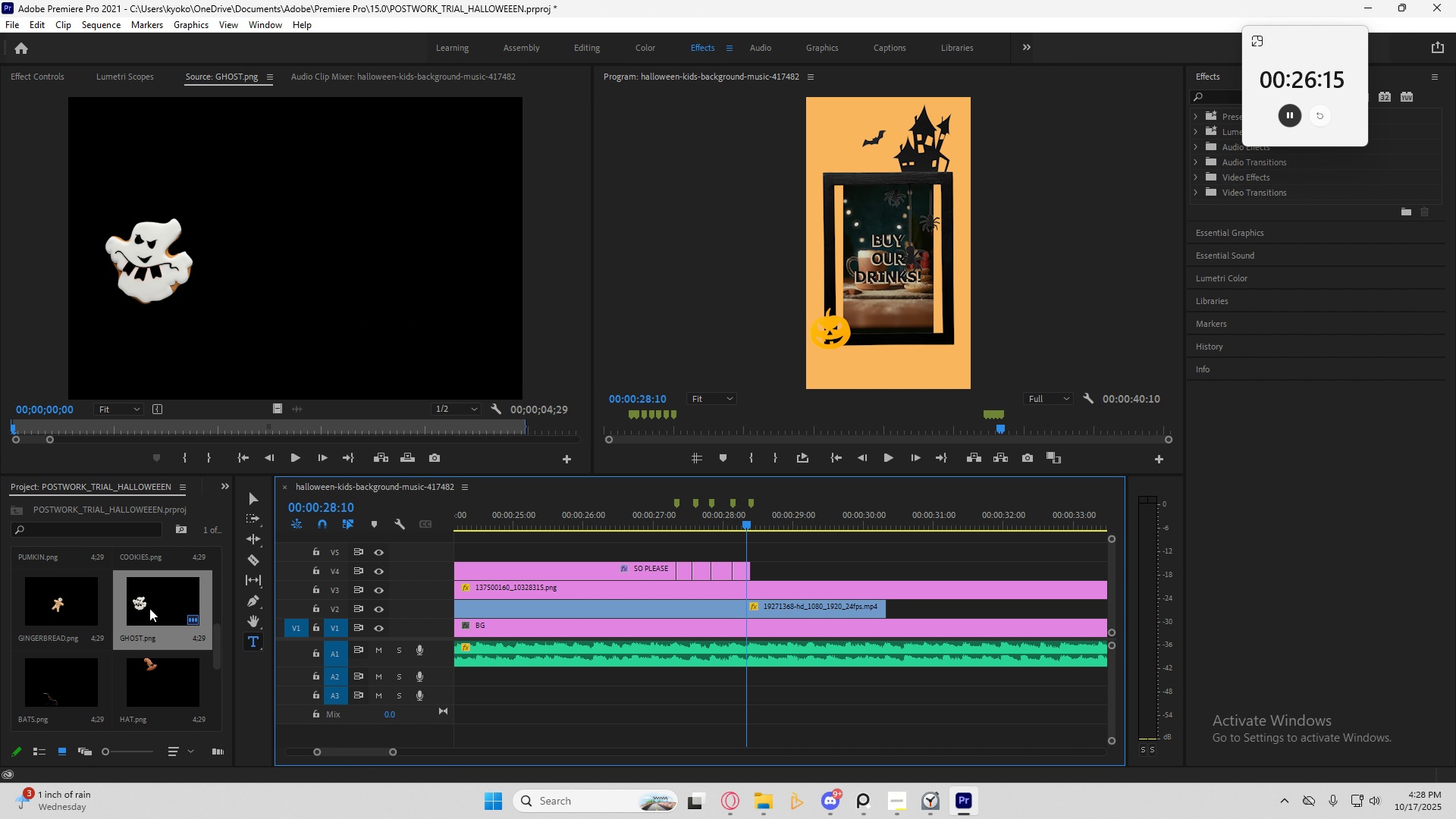 
left_click_drag(start_coordinate=[154, 609], to_coordinate=[737, 558])
 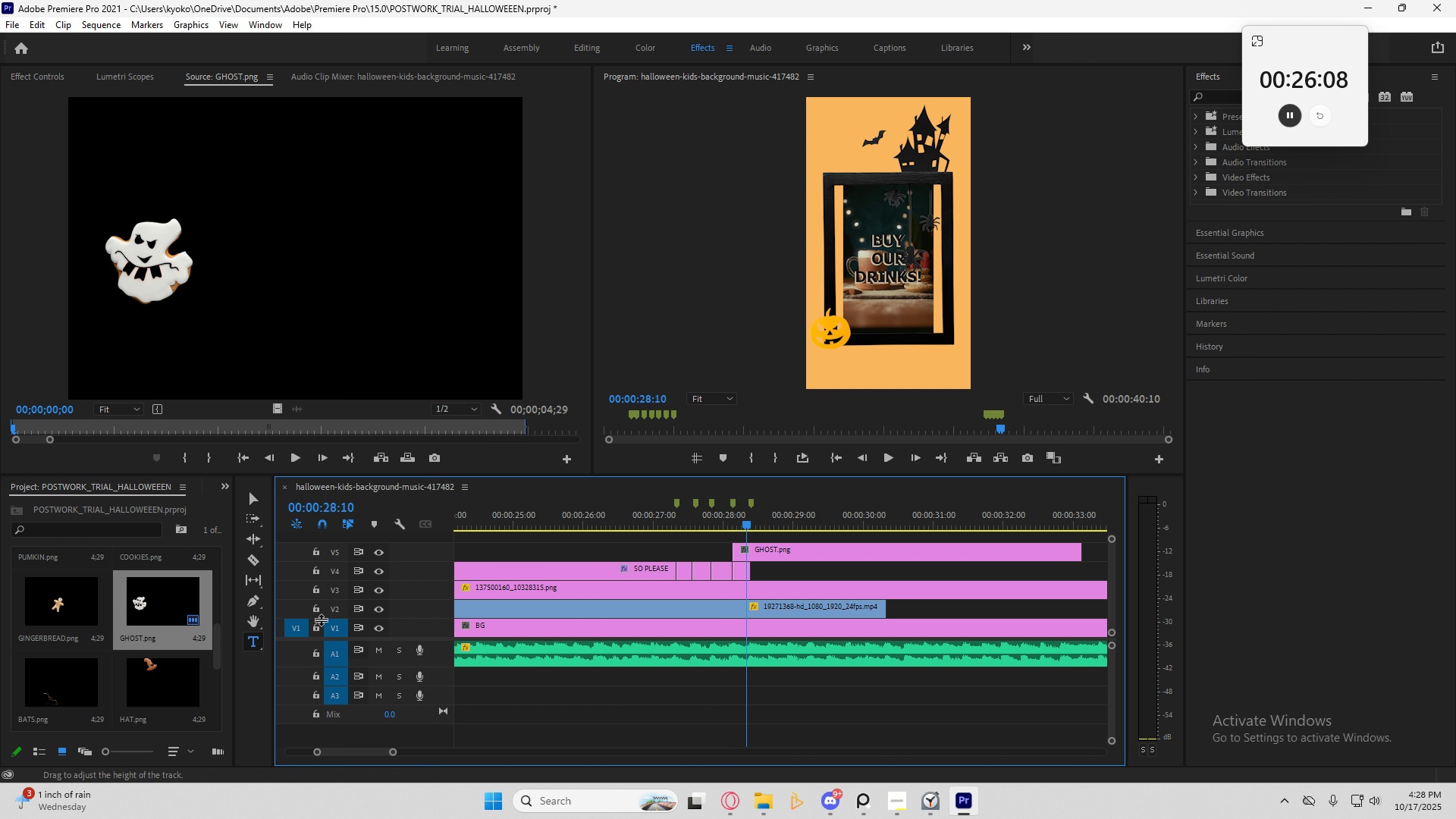 
wait(5.67)
 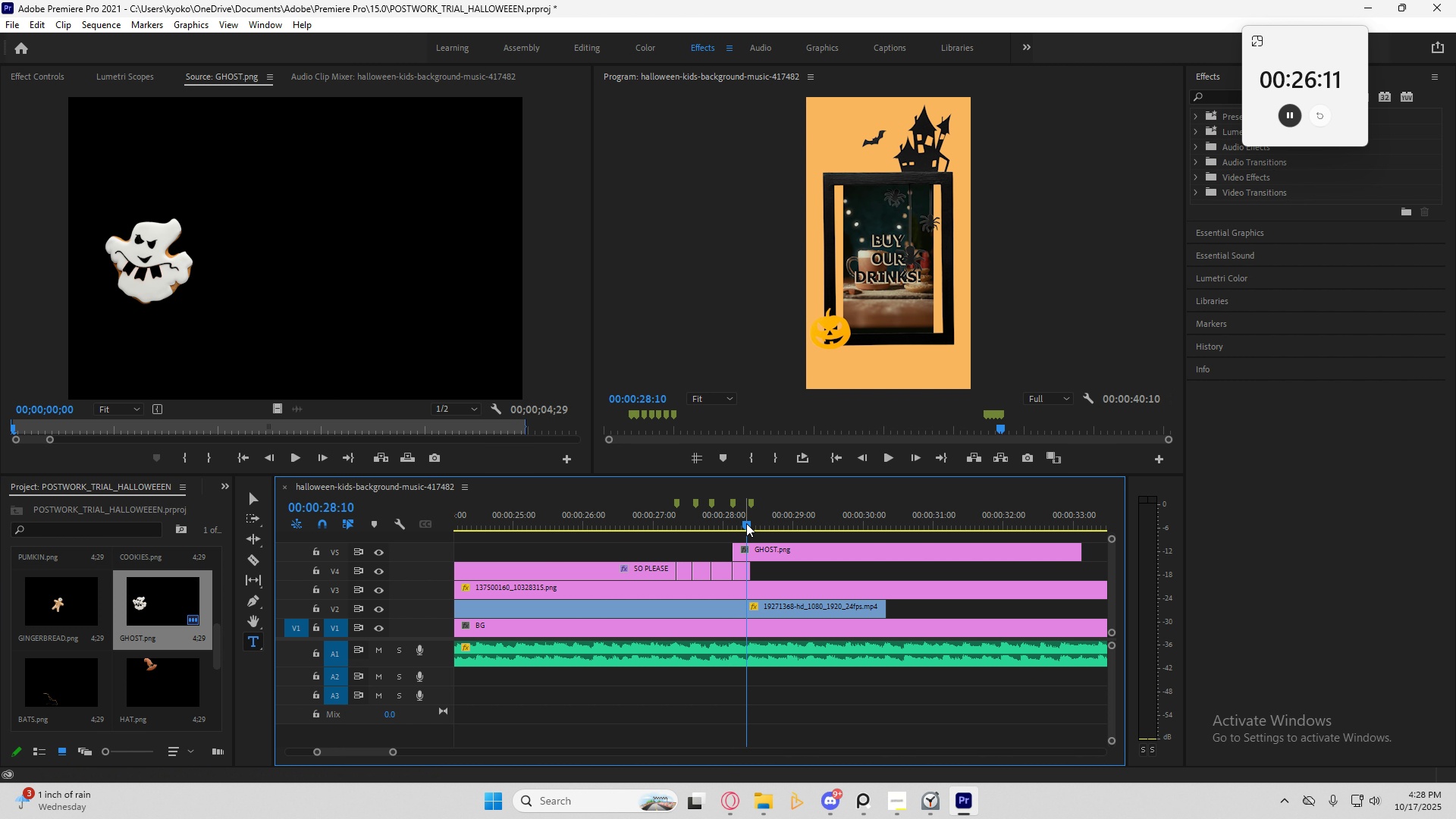 
left_click([314, 626])
 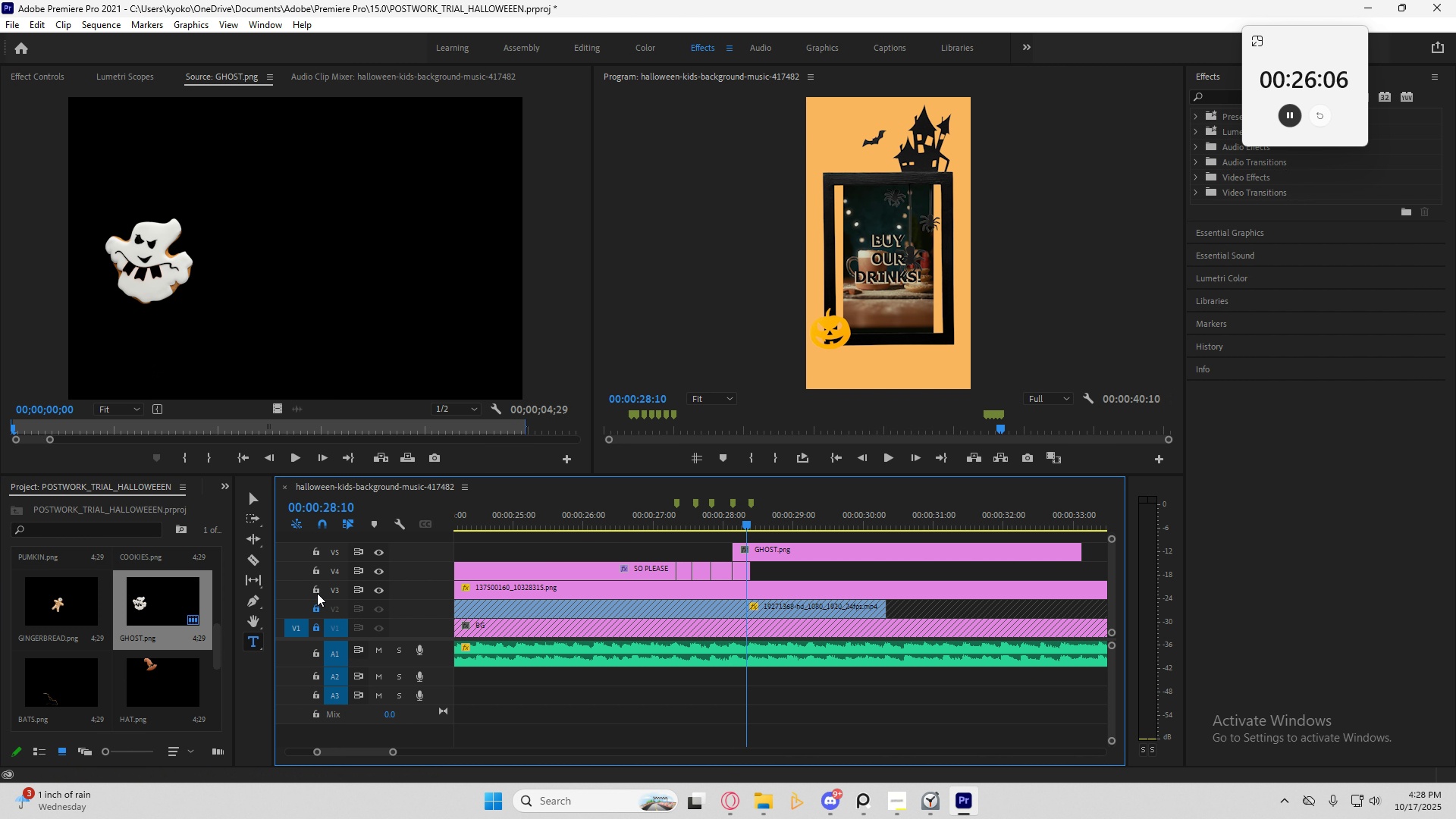 
double_click([317, 589])
 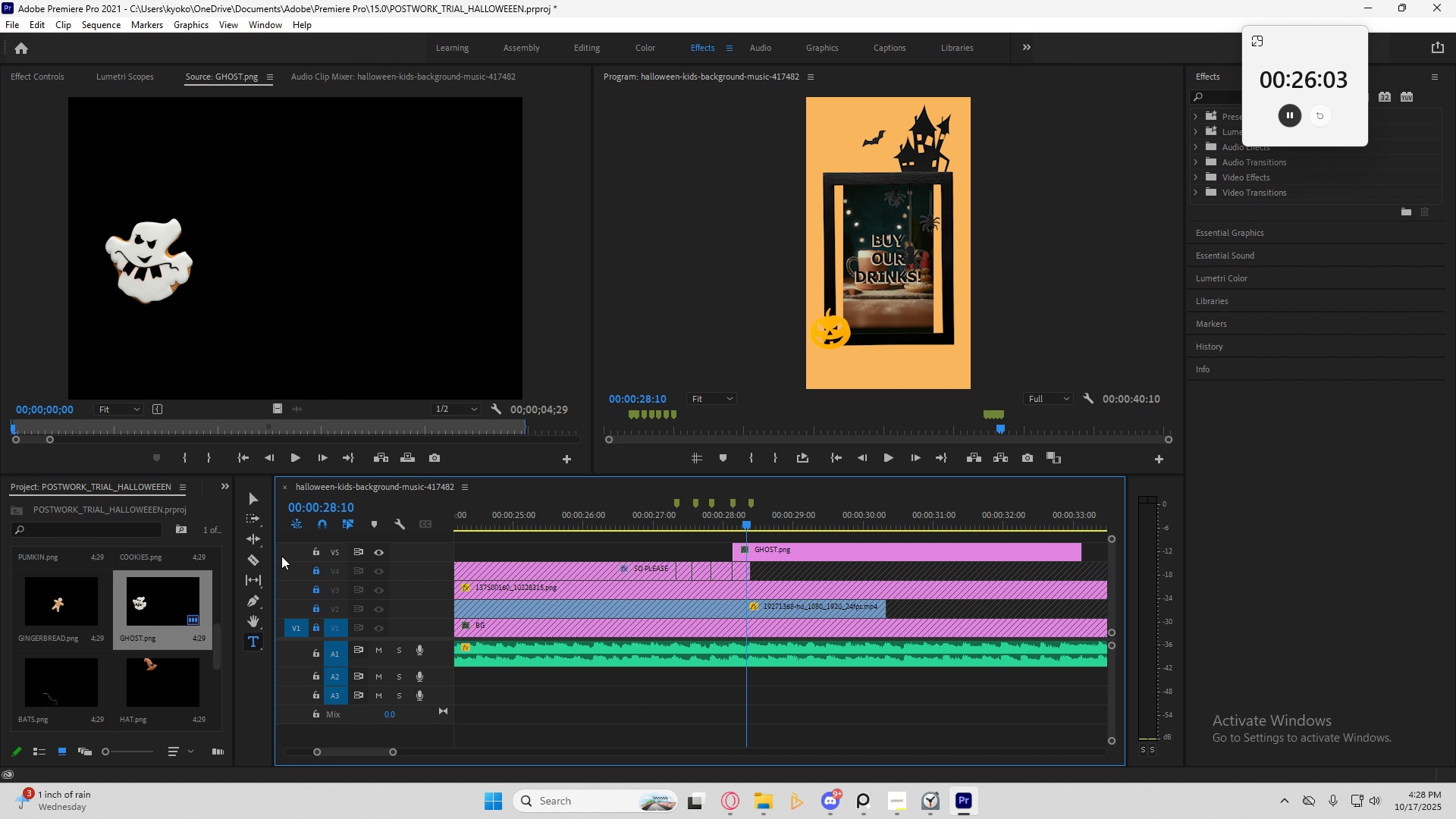 
left_click([249, 497])
 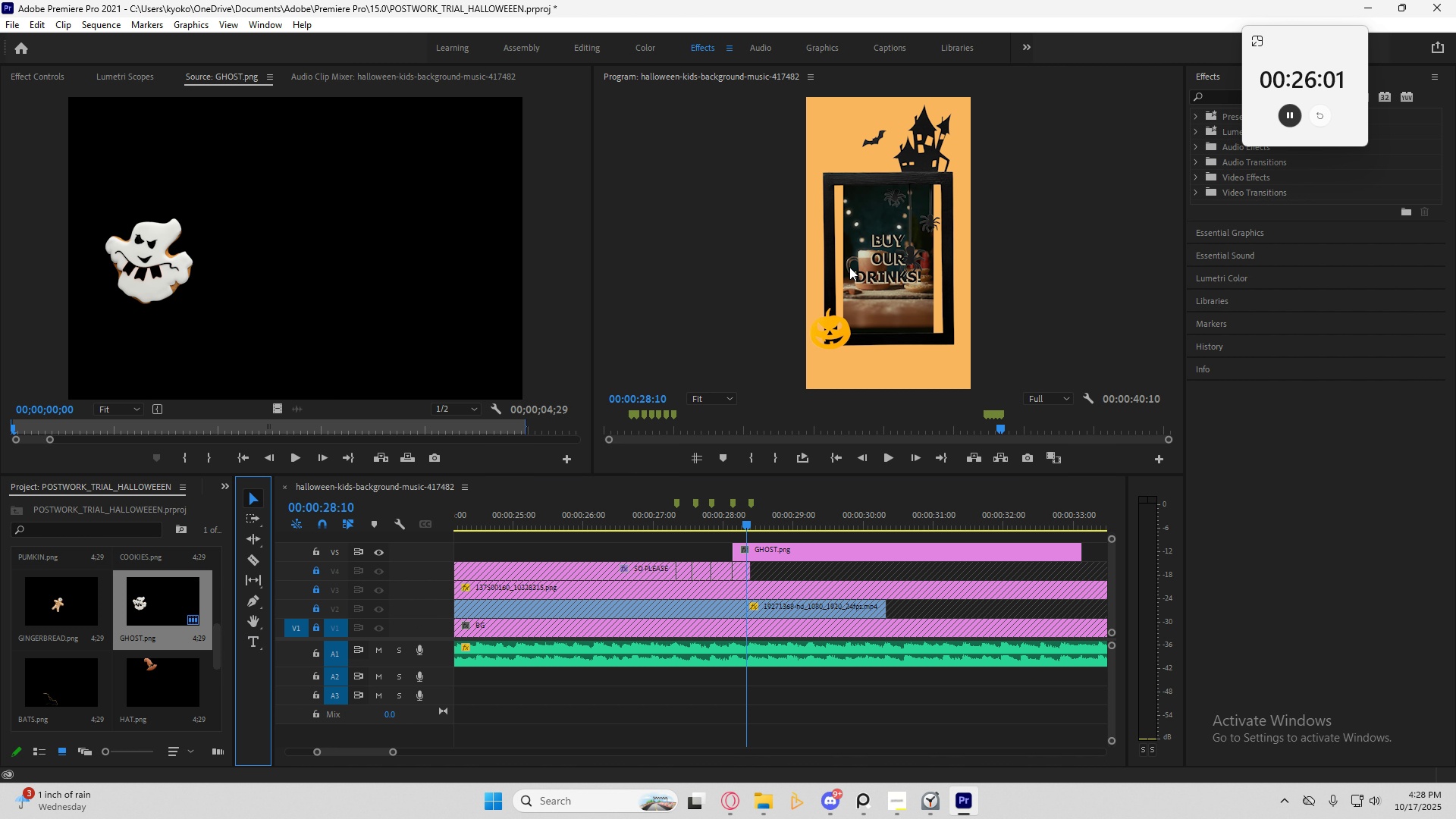 
left_click_drag(start_coordinate=[849, 266], to_coordinate=[991, 236])
 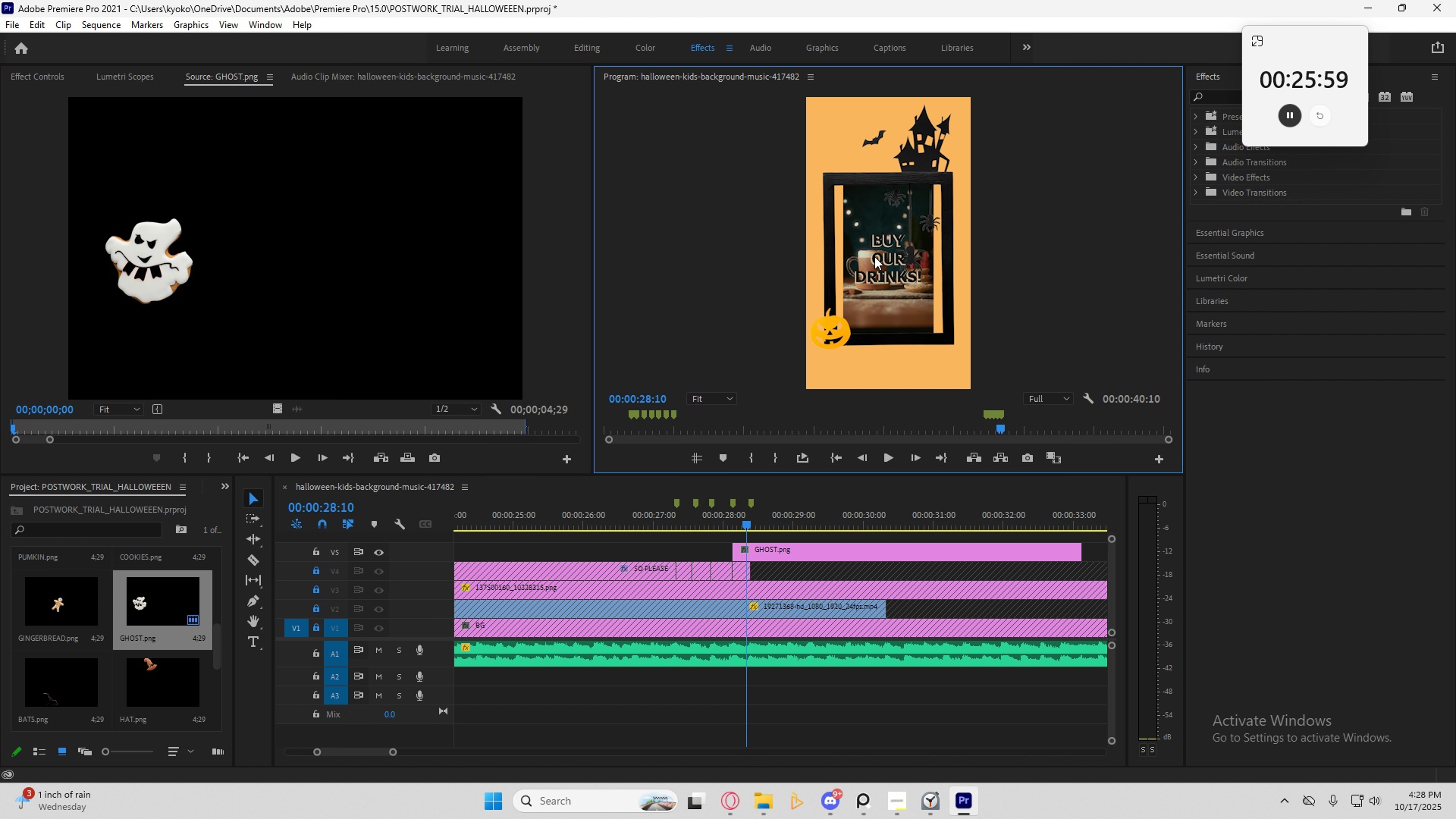 
double_click([874, 256])
 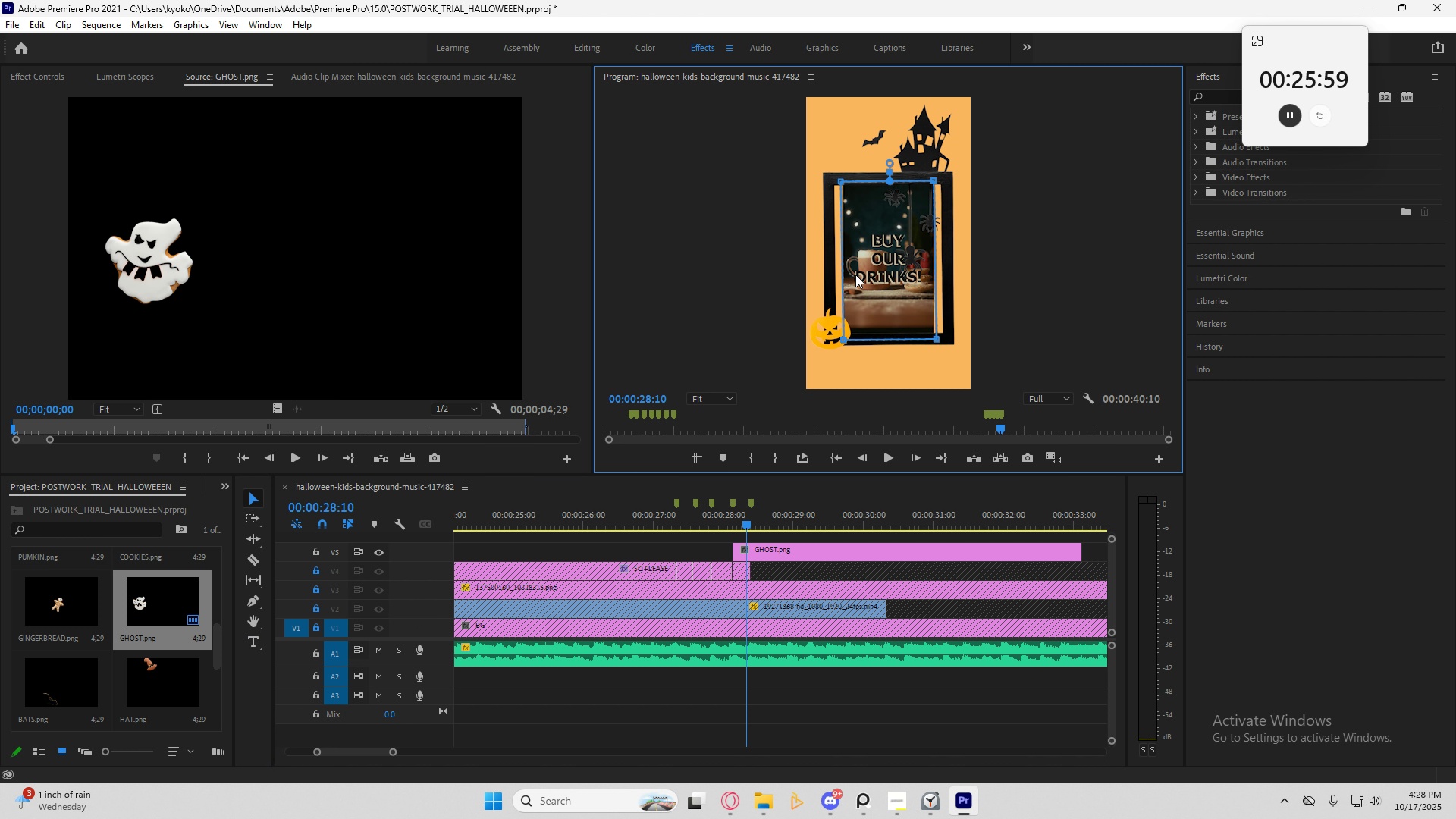 
left_click_drag(start_coordinate=[855, 275], to_coordinate=[941, 240])
 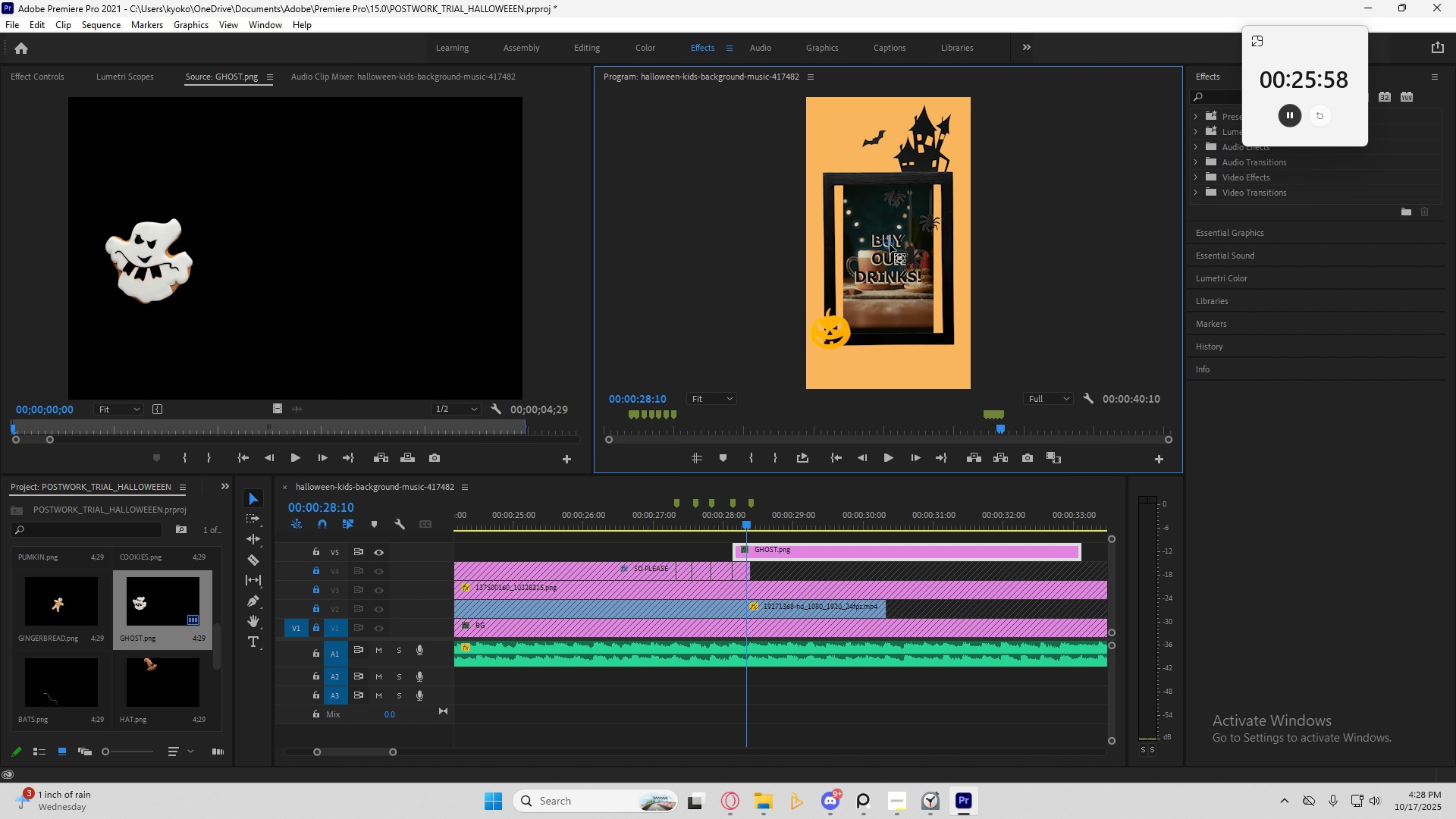 
left_click_drag(start_coordinate=[890, 244], to_coordinate=[896, 268])
 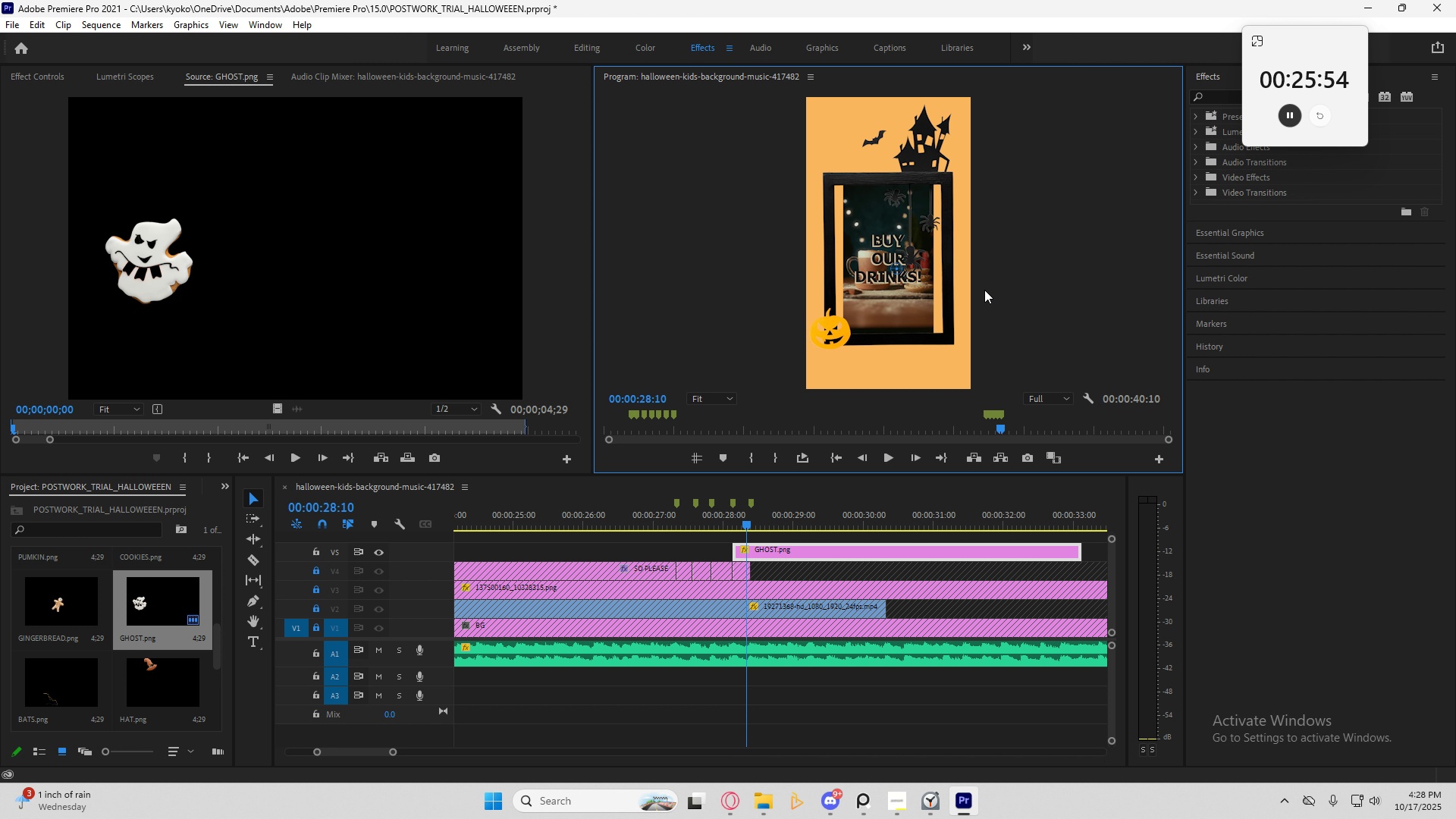 
key(Control+Z)
 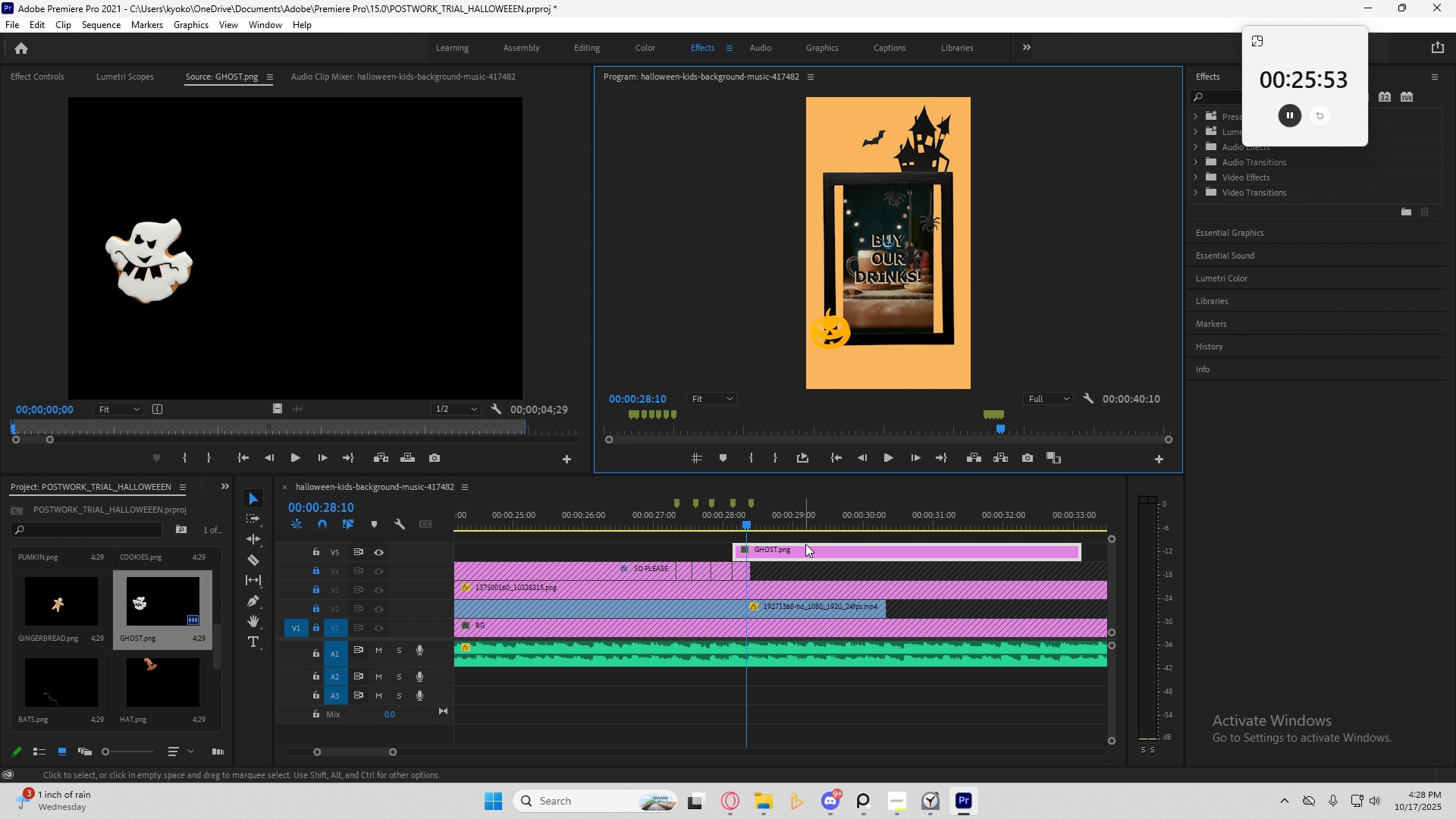 
left_click([811, 550])
 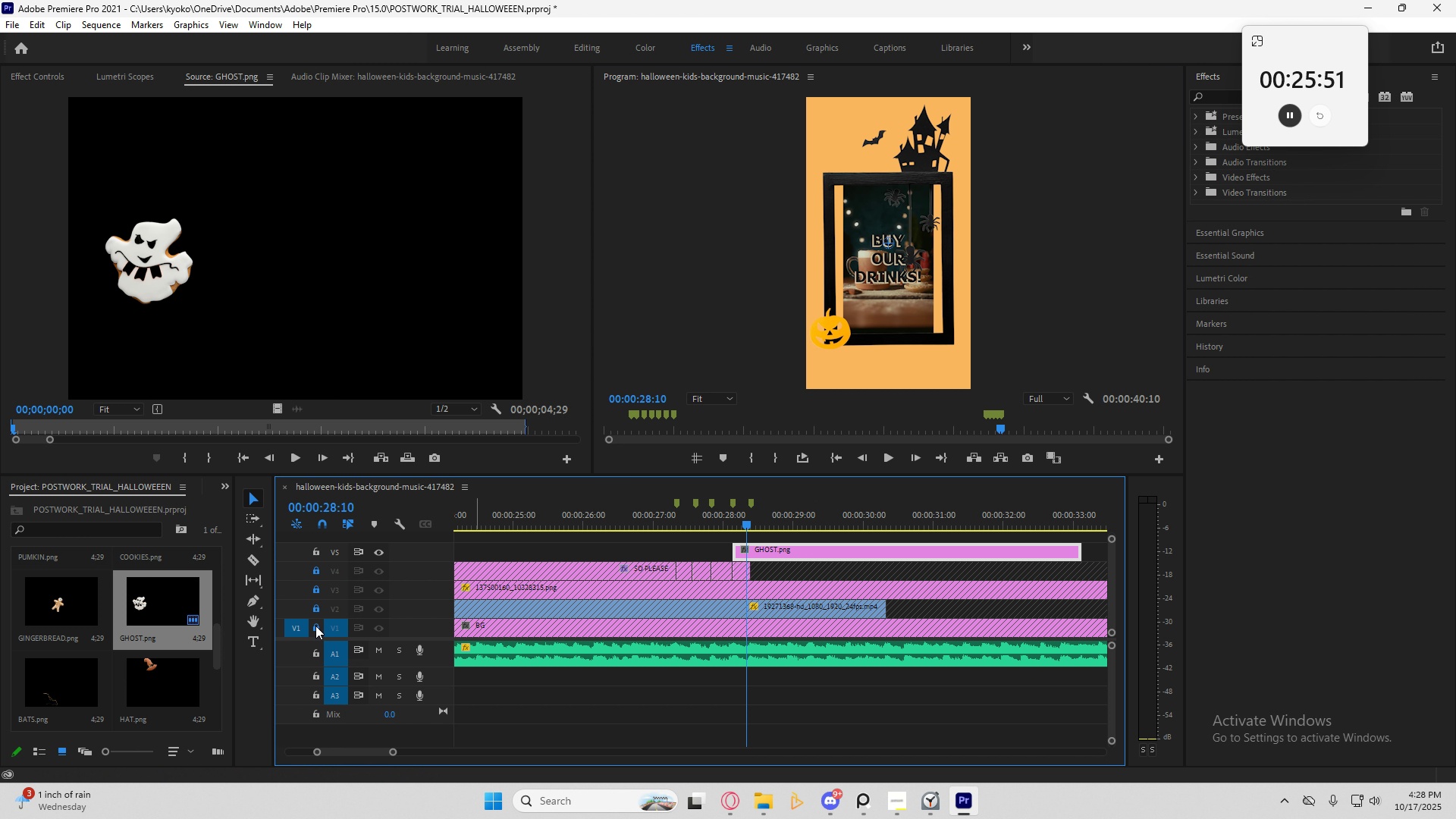 
double_click([315, 611])
 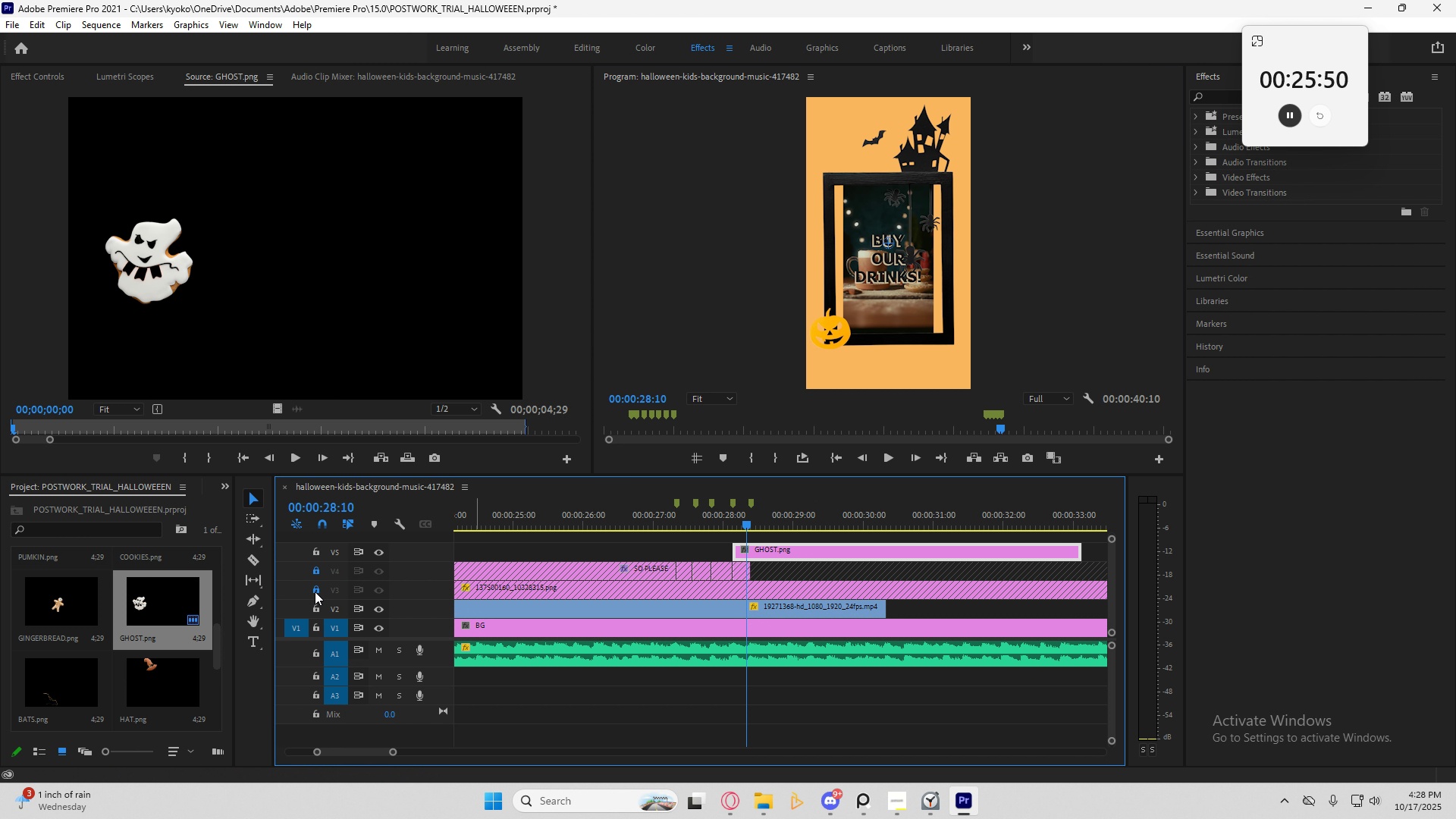 
left_click([315, 592])
 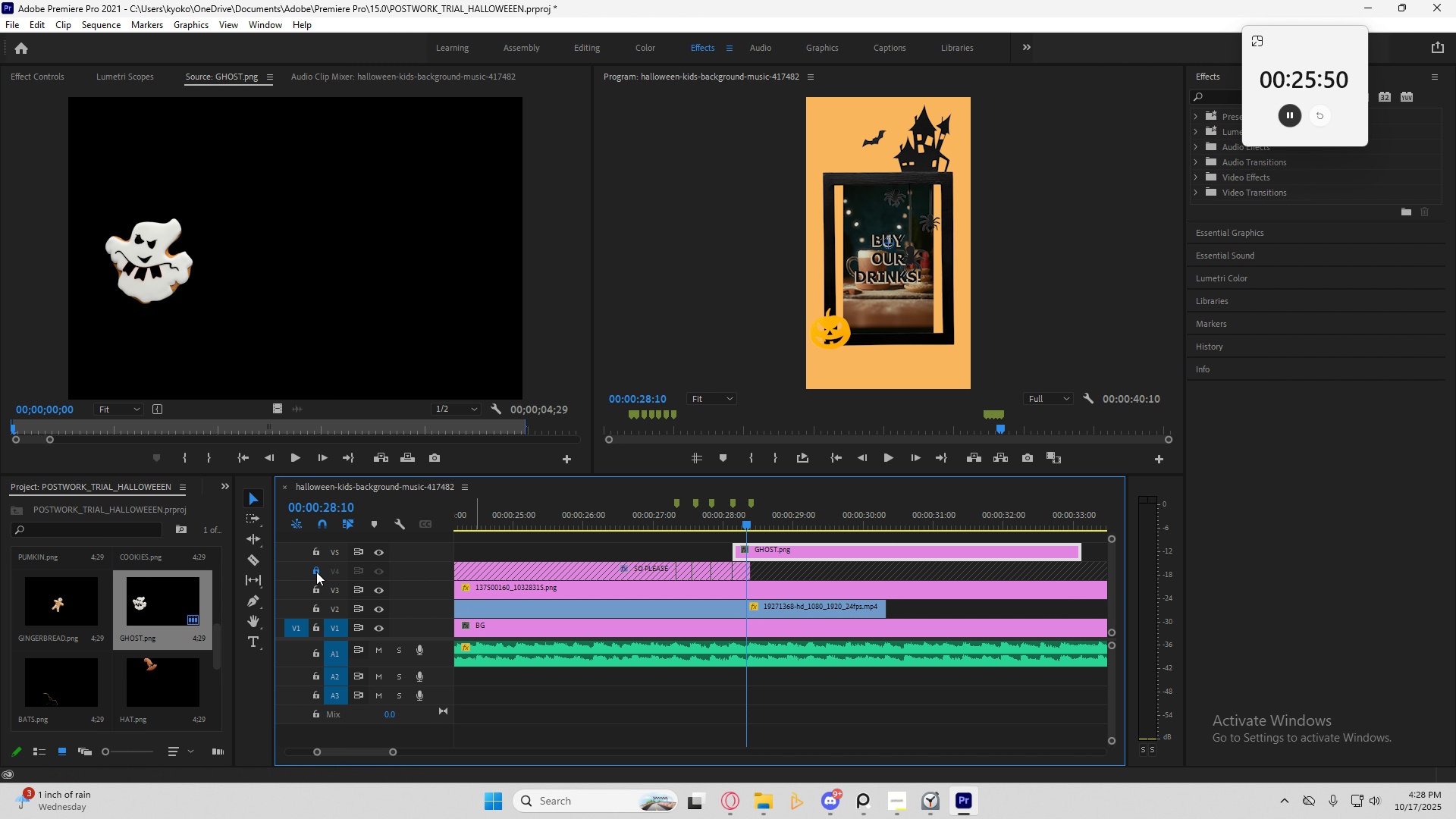 
left_click([316, 572])
 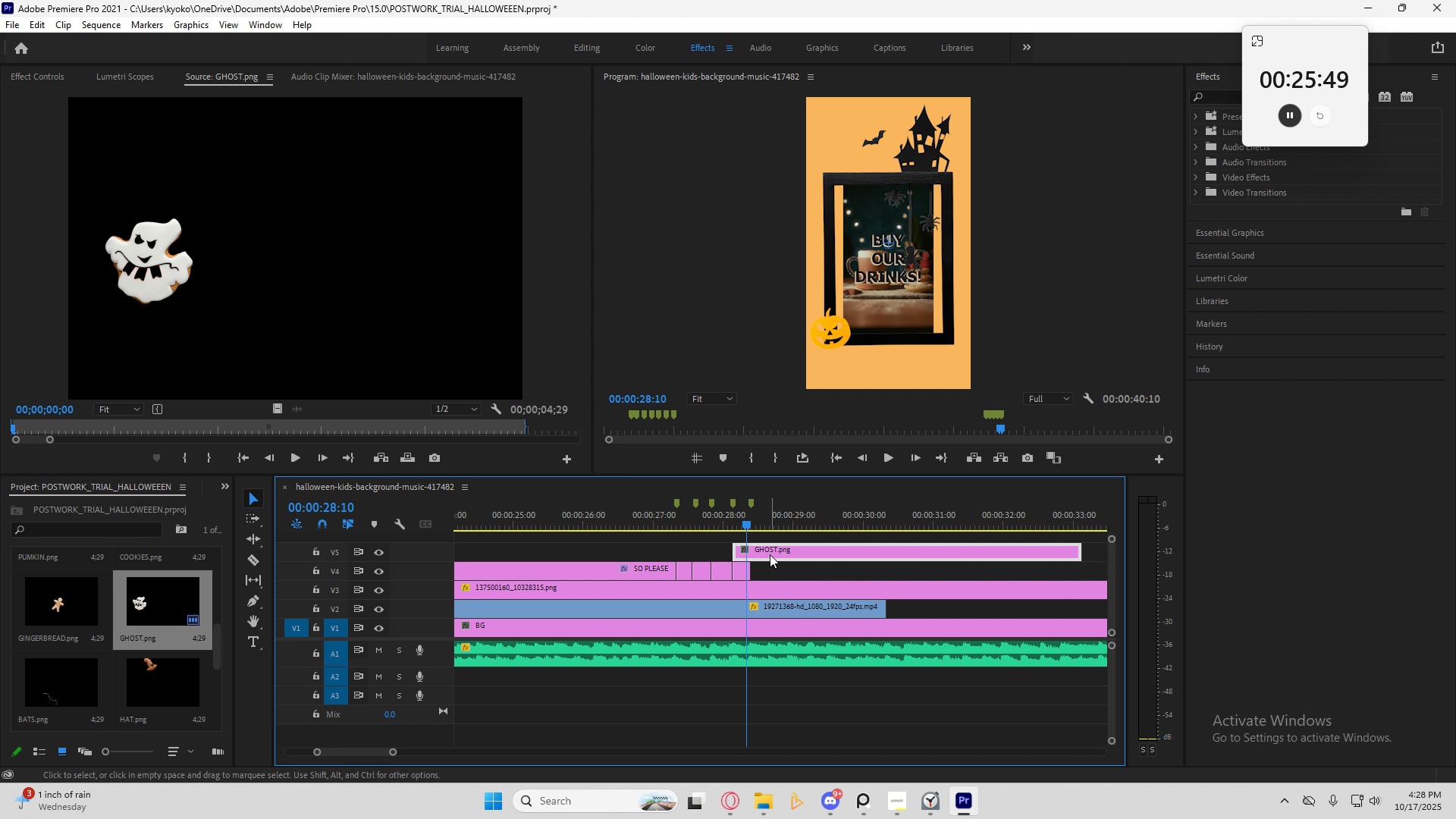 
left_click([770, 554])
 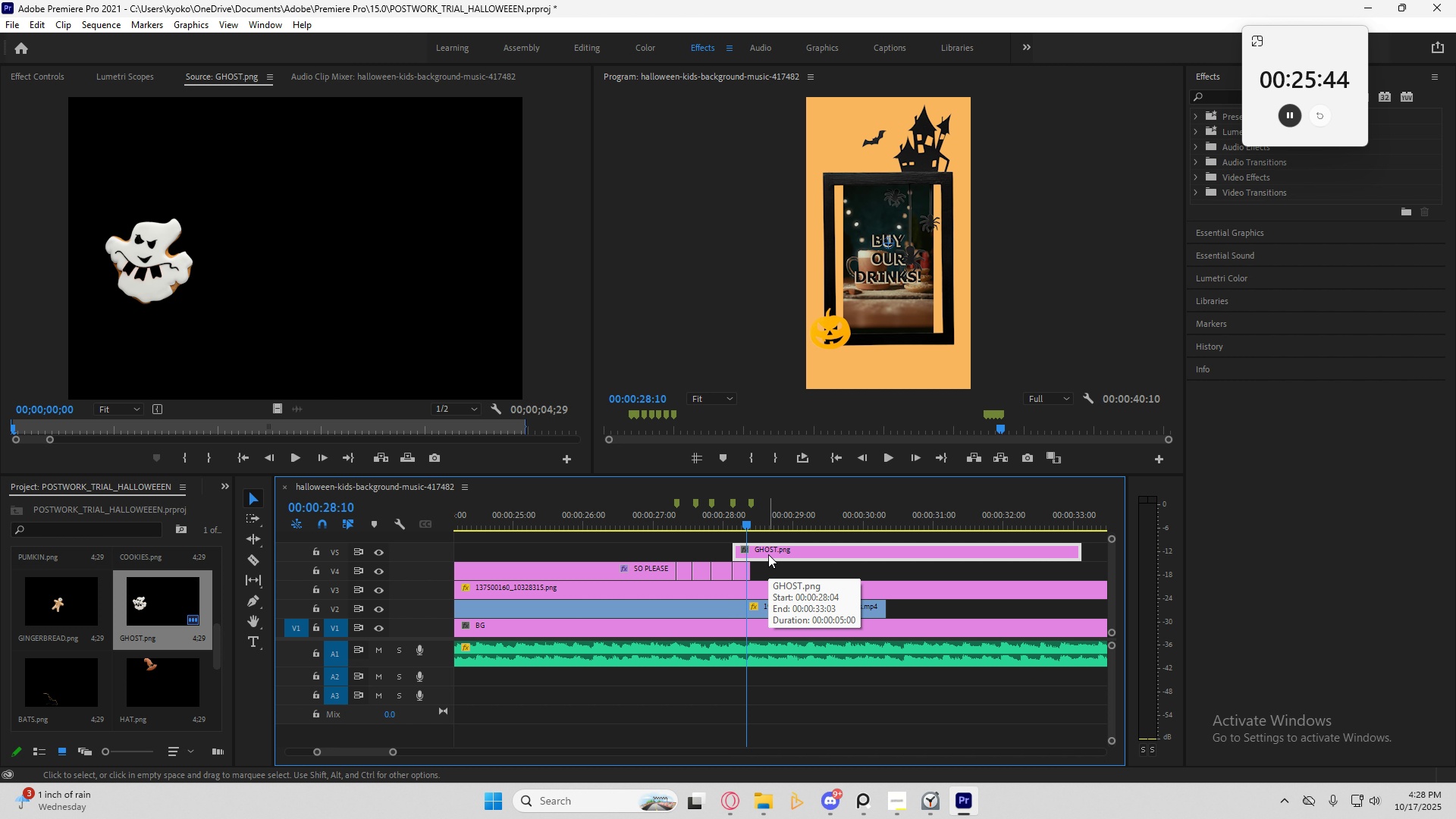 
wait(5.85)
 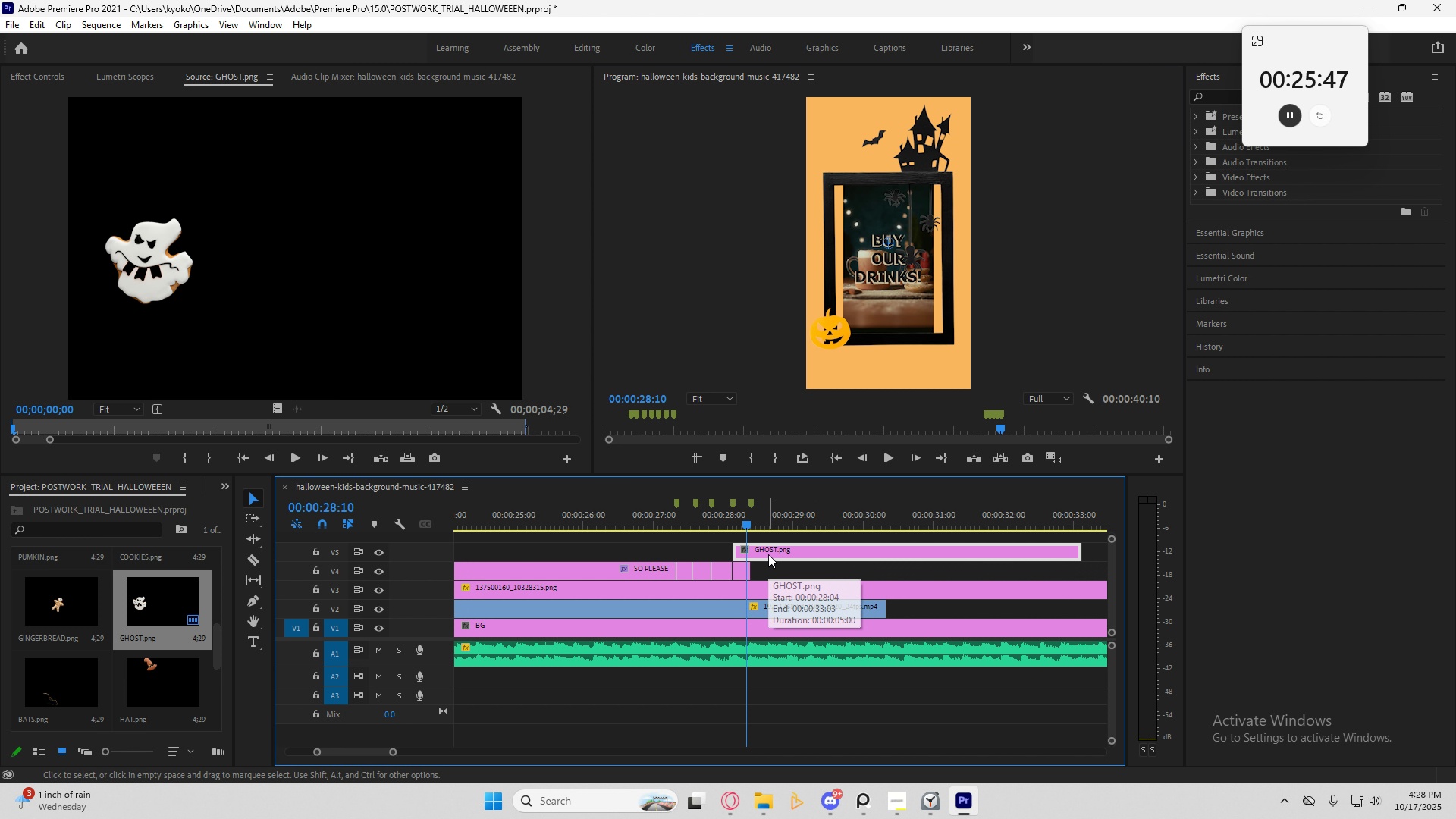 
key(Delete)
 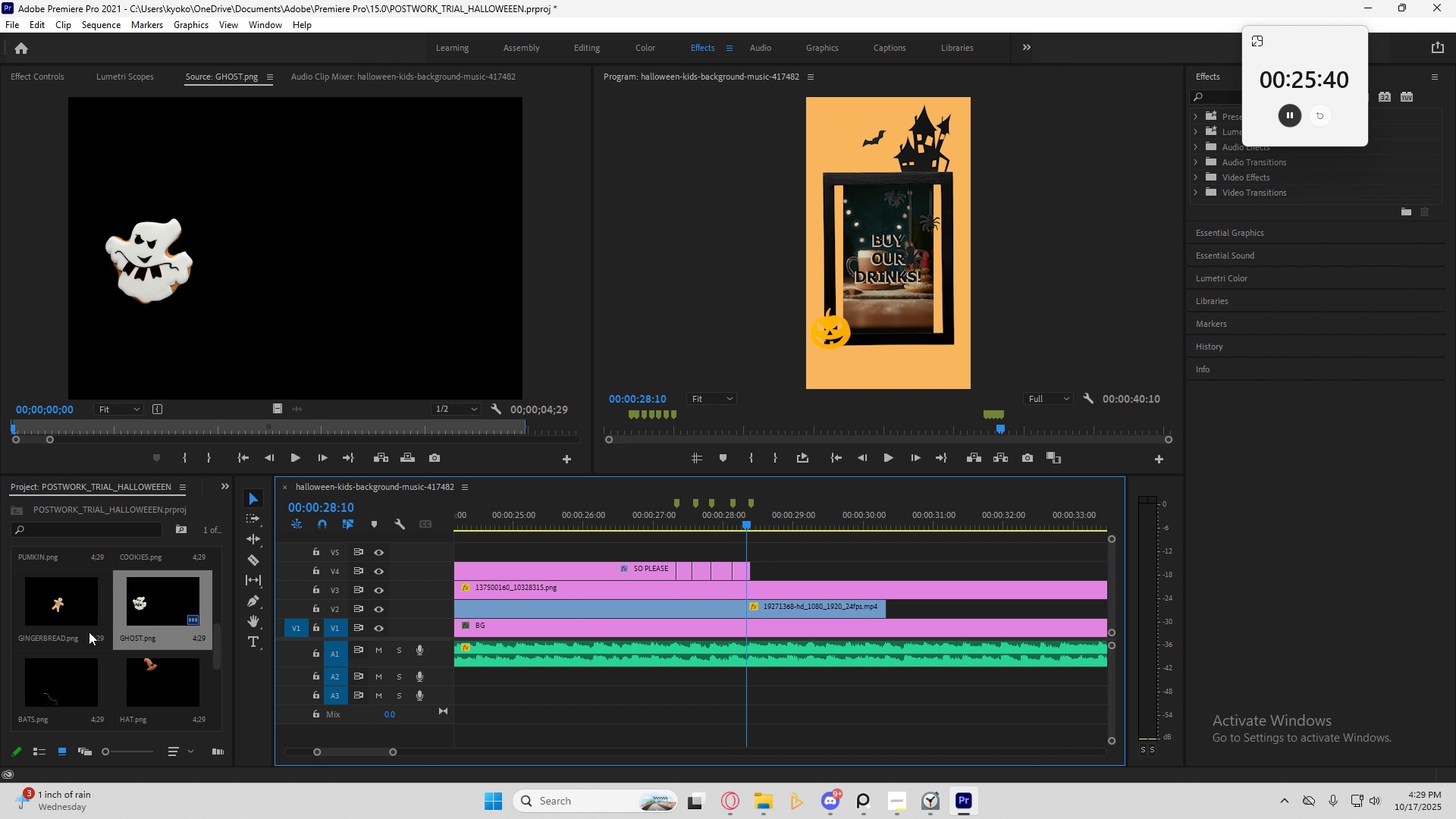 
left_click_drag(start_coordinate=[59, 600], to_coordinate=[730, 557])
 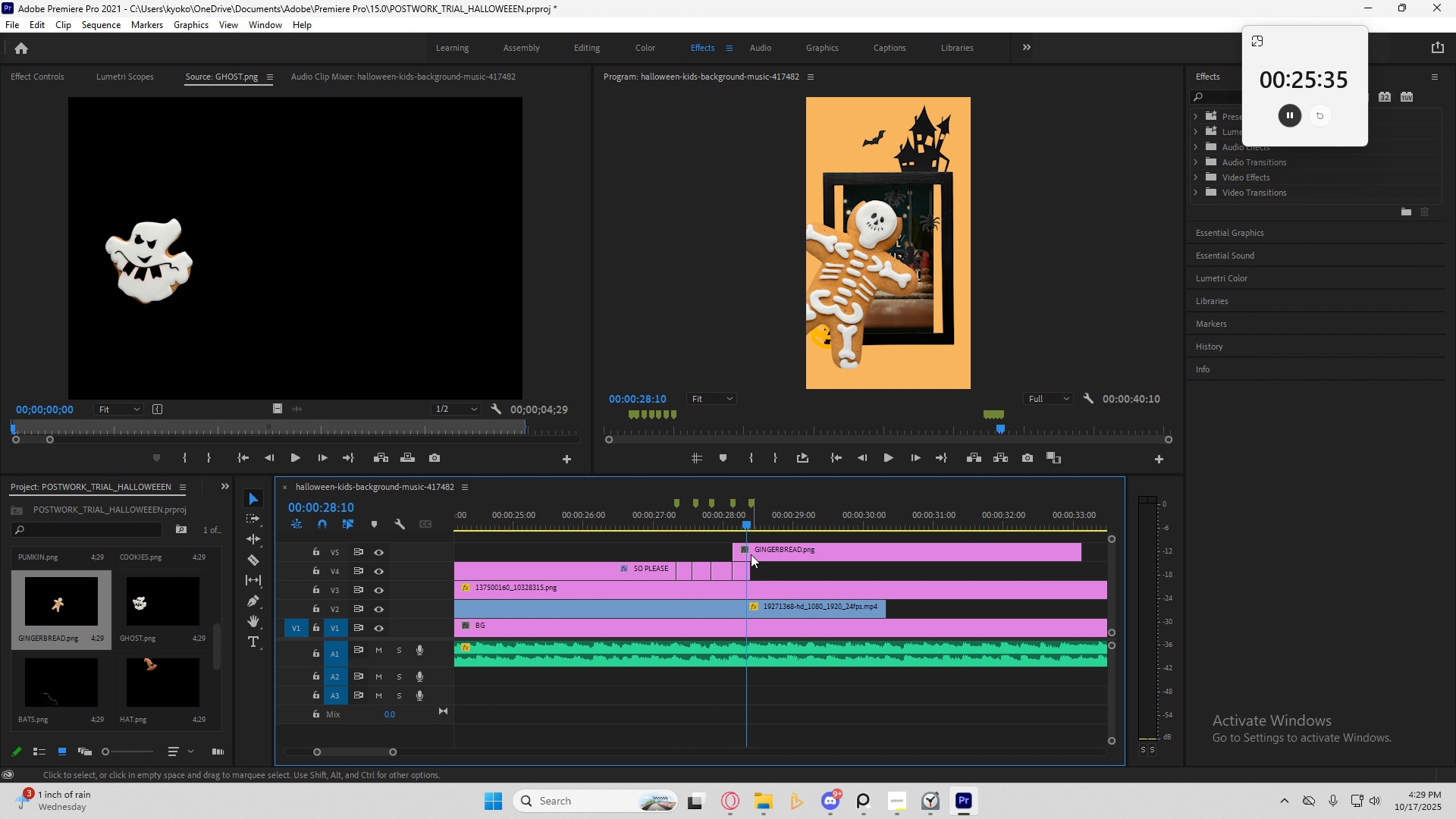 
key(C)
 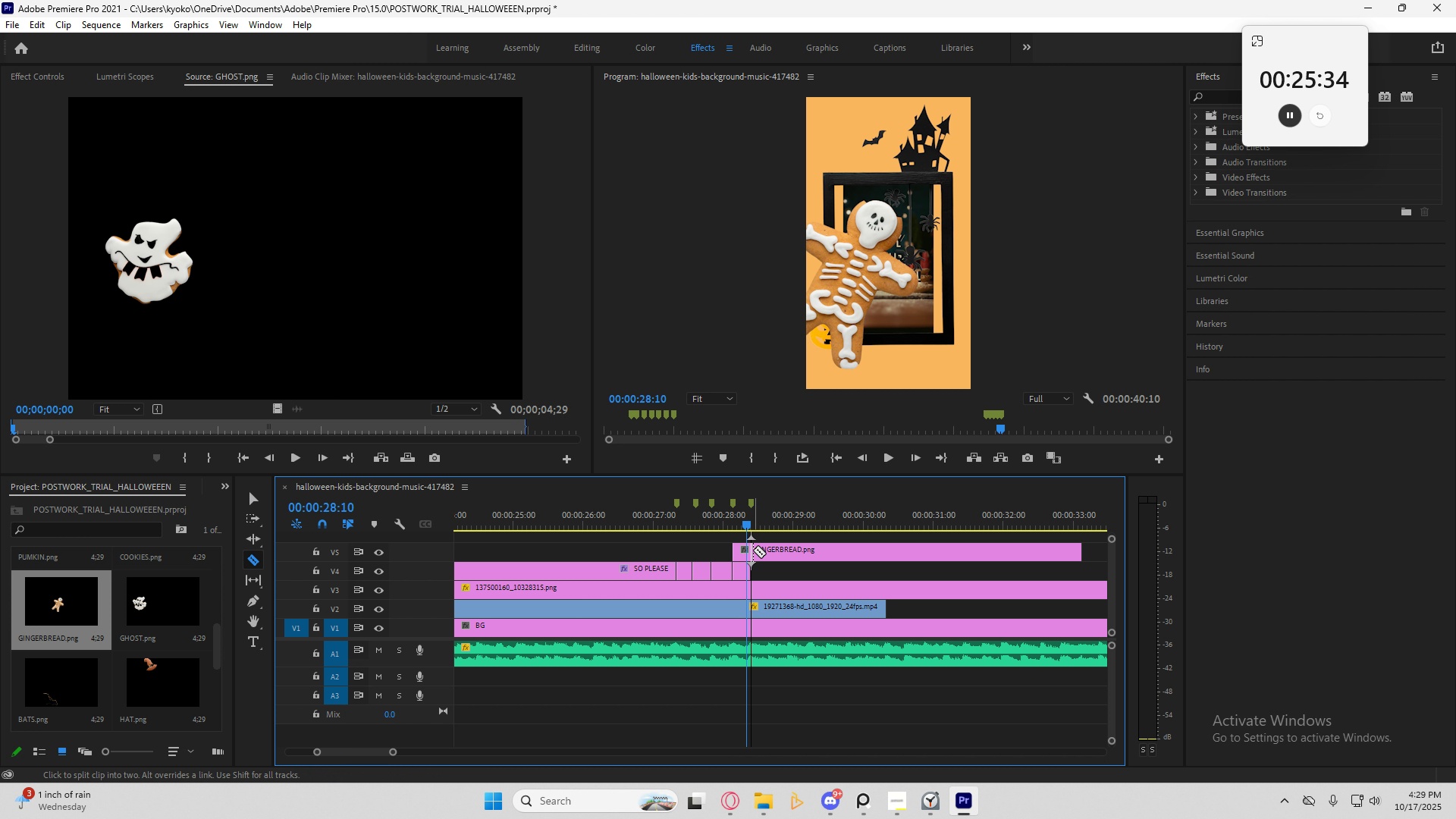 
left_click([753, 550])
 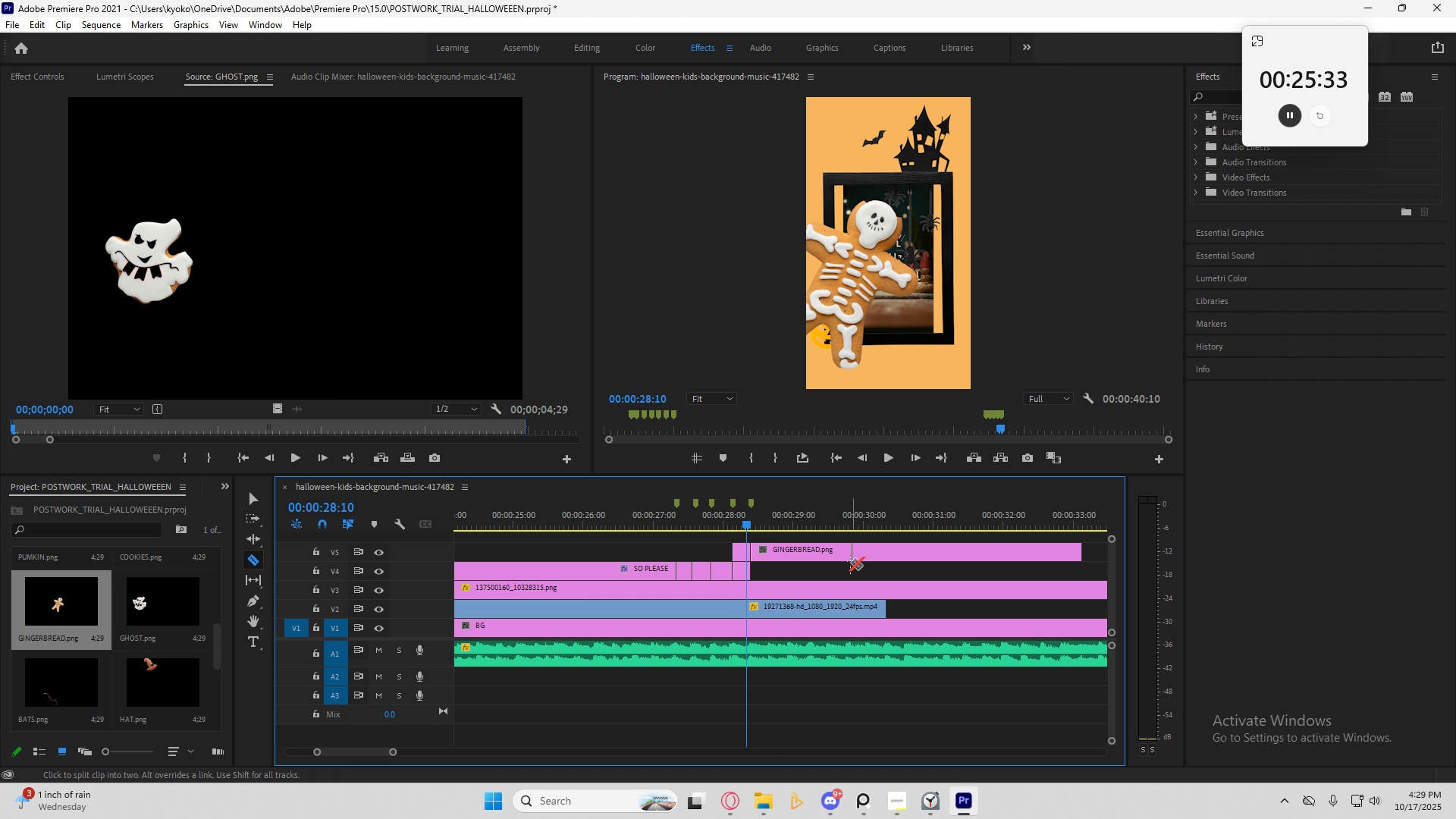 
key(V)
 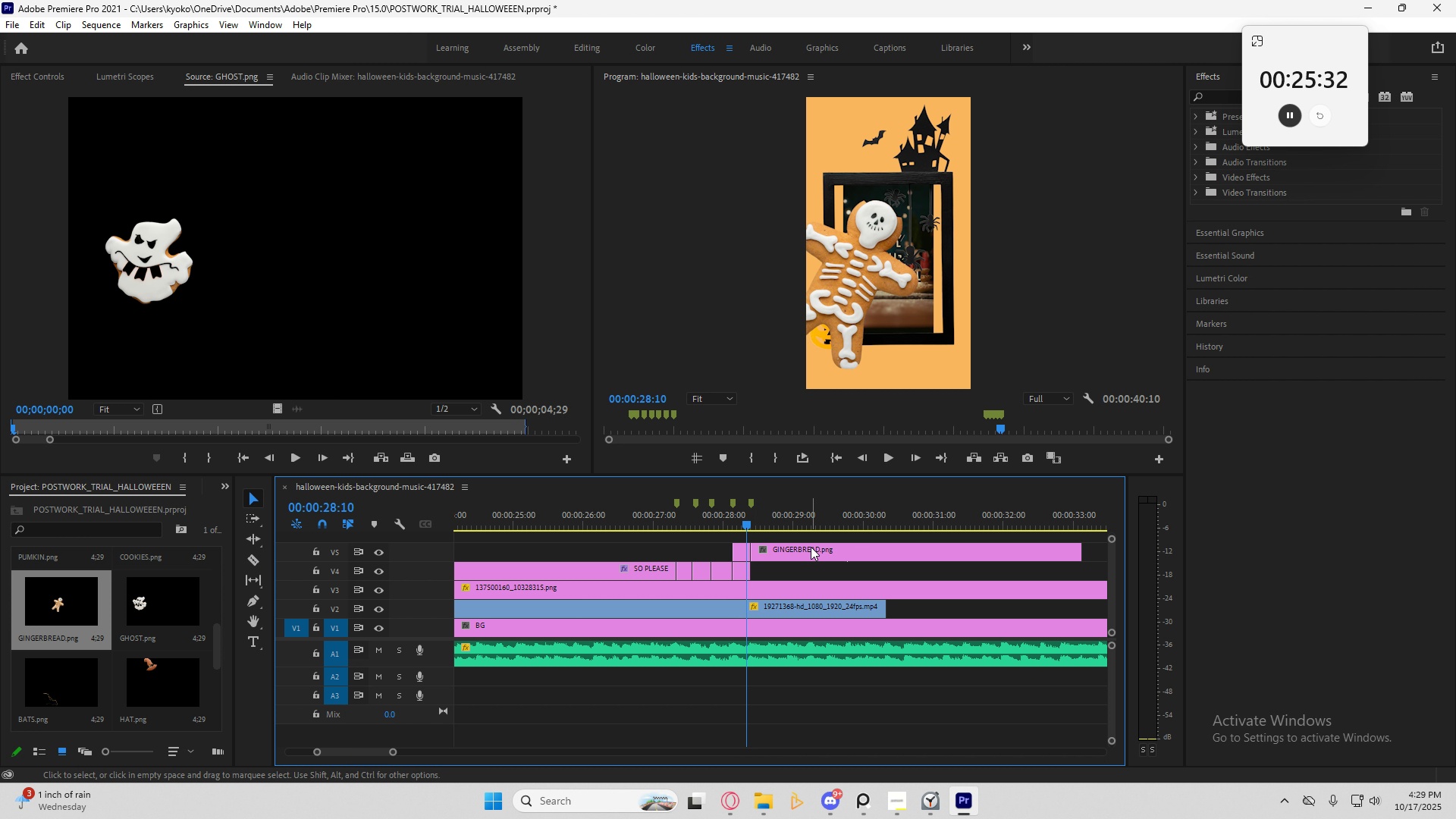 
left_click([811, 546])
 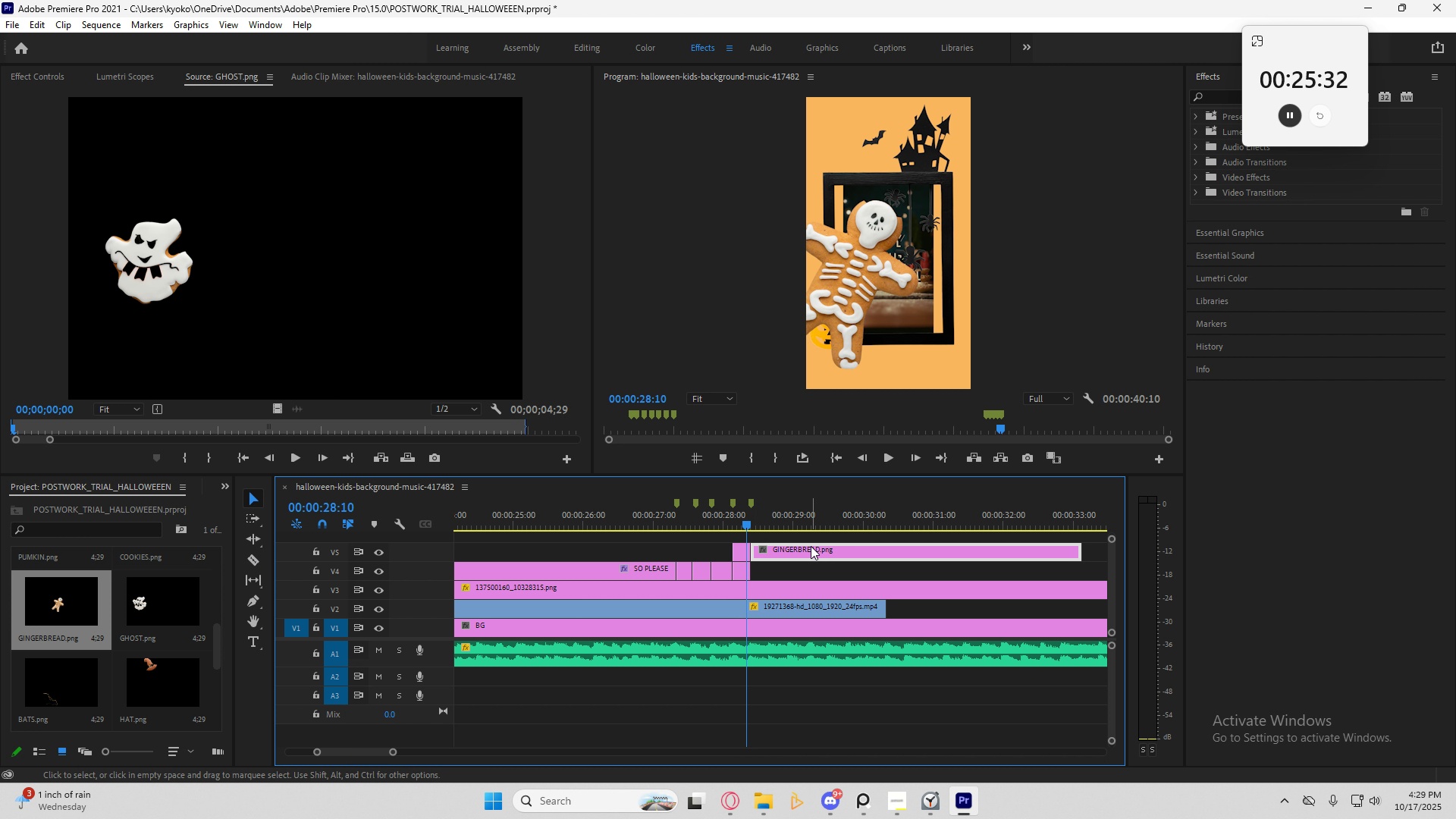 
key(Delete)
 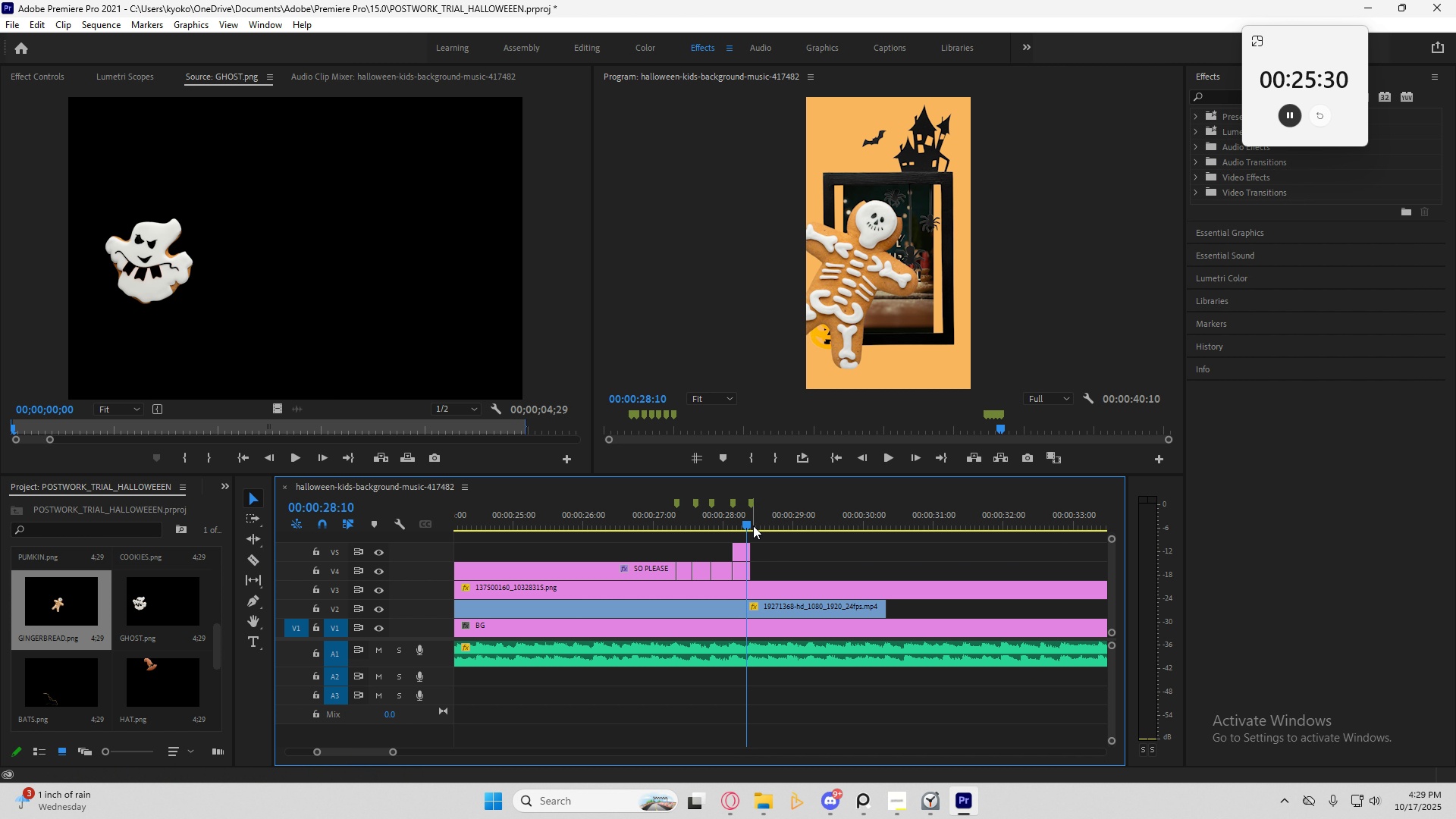 
left_click_drag(start_coordinate=[745, 525], to_coordinate=[740, 524])
 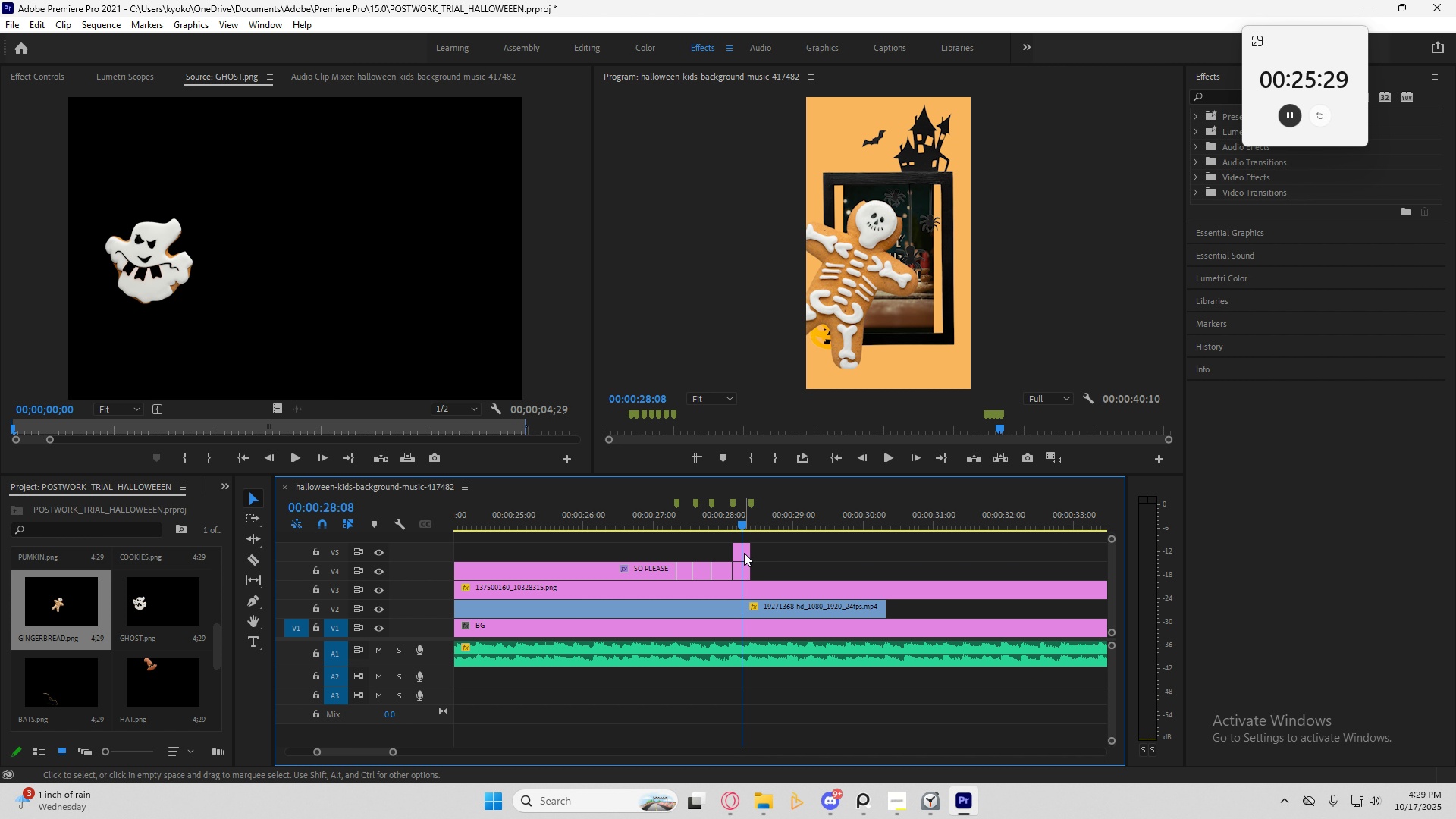 
left_click([744, 553])
 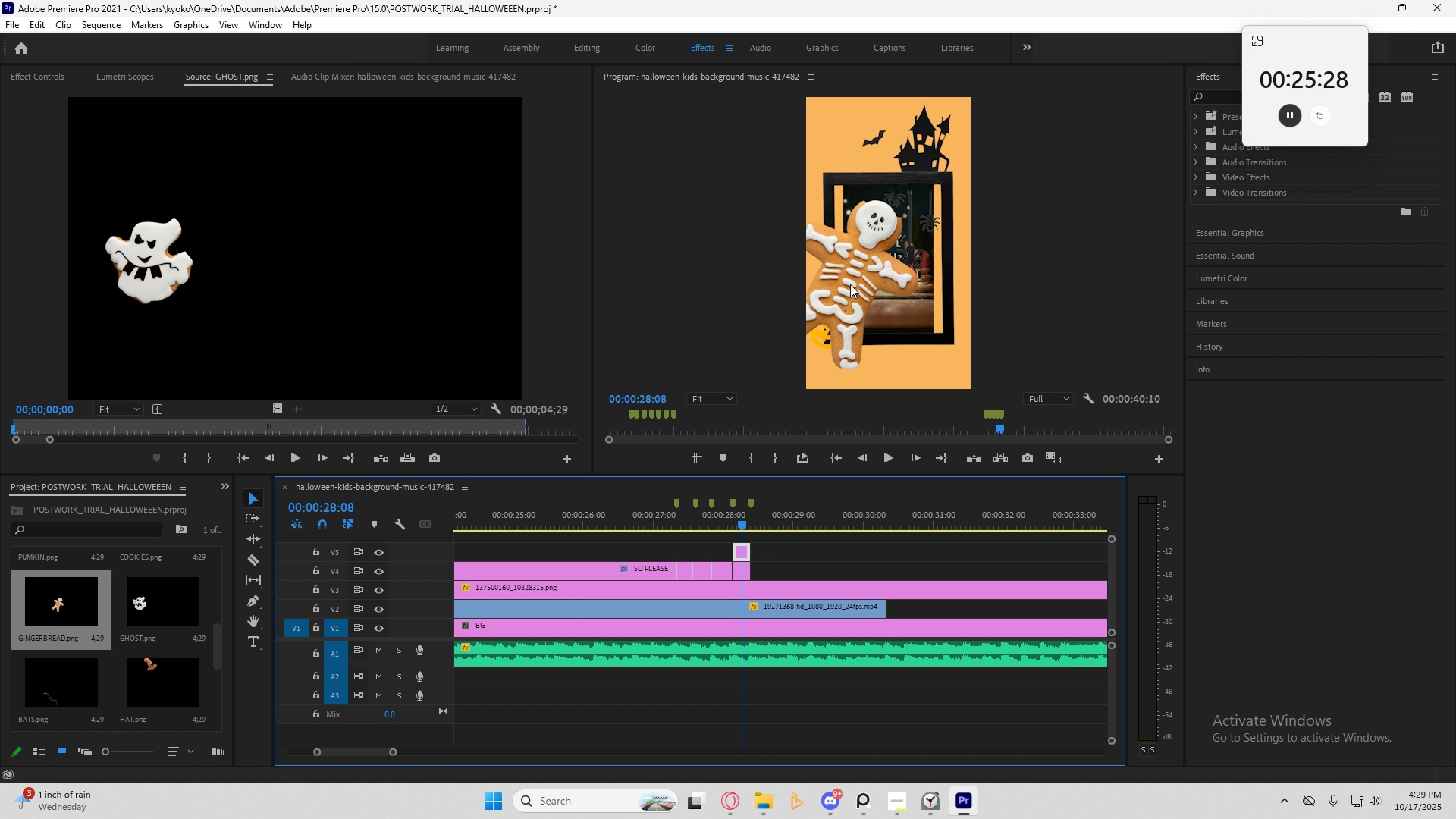 
left_click_drag(start_coordinate=[850, 284], to_coordinate=[865, 296])
 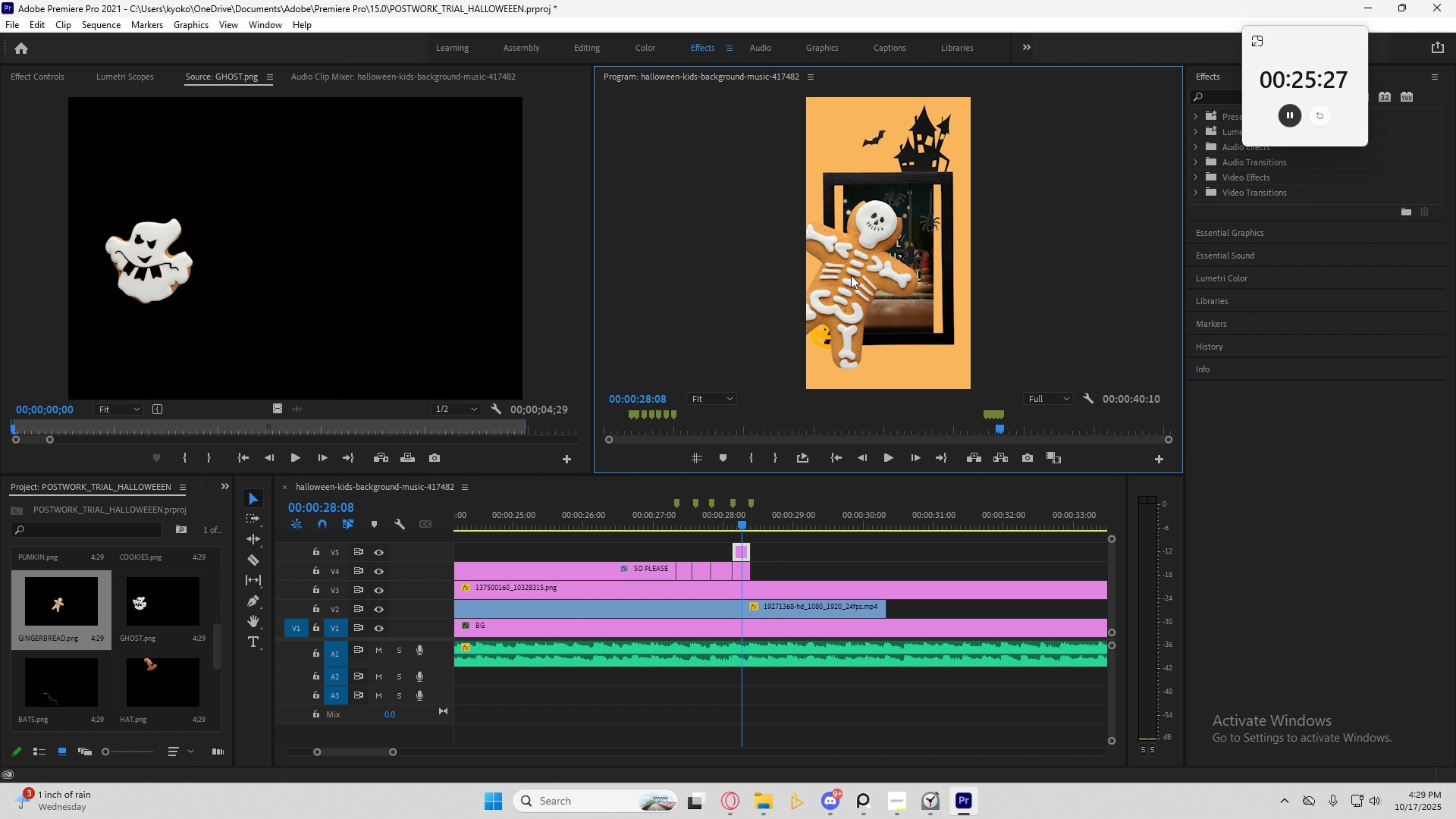 
left_click_drag(start_coordinate=[851, 275], to_coordinate=[861, 275])
 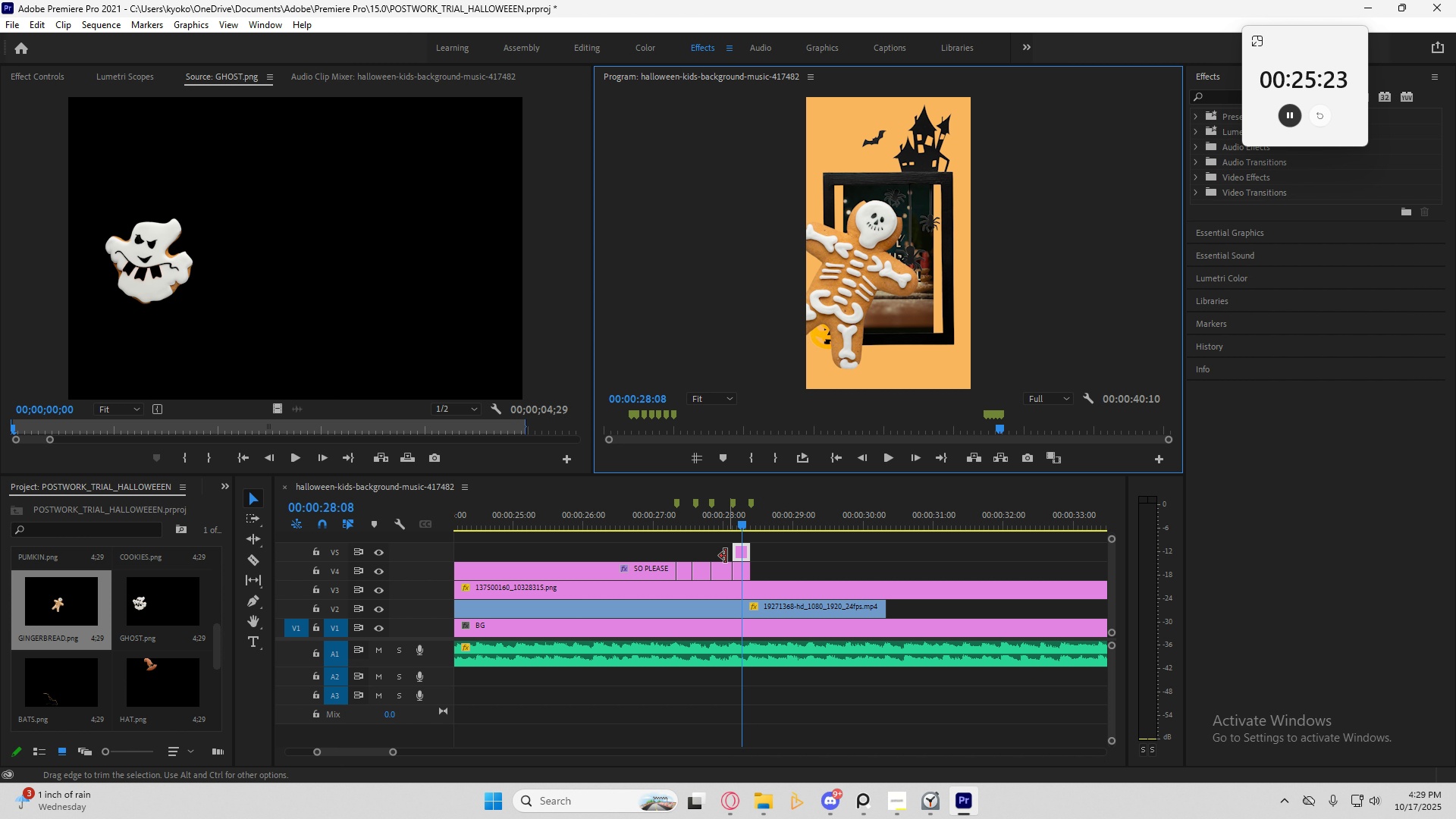 
double_click([740, 555])
 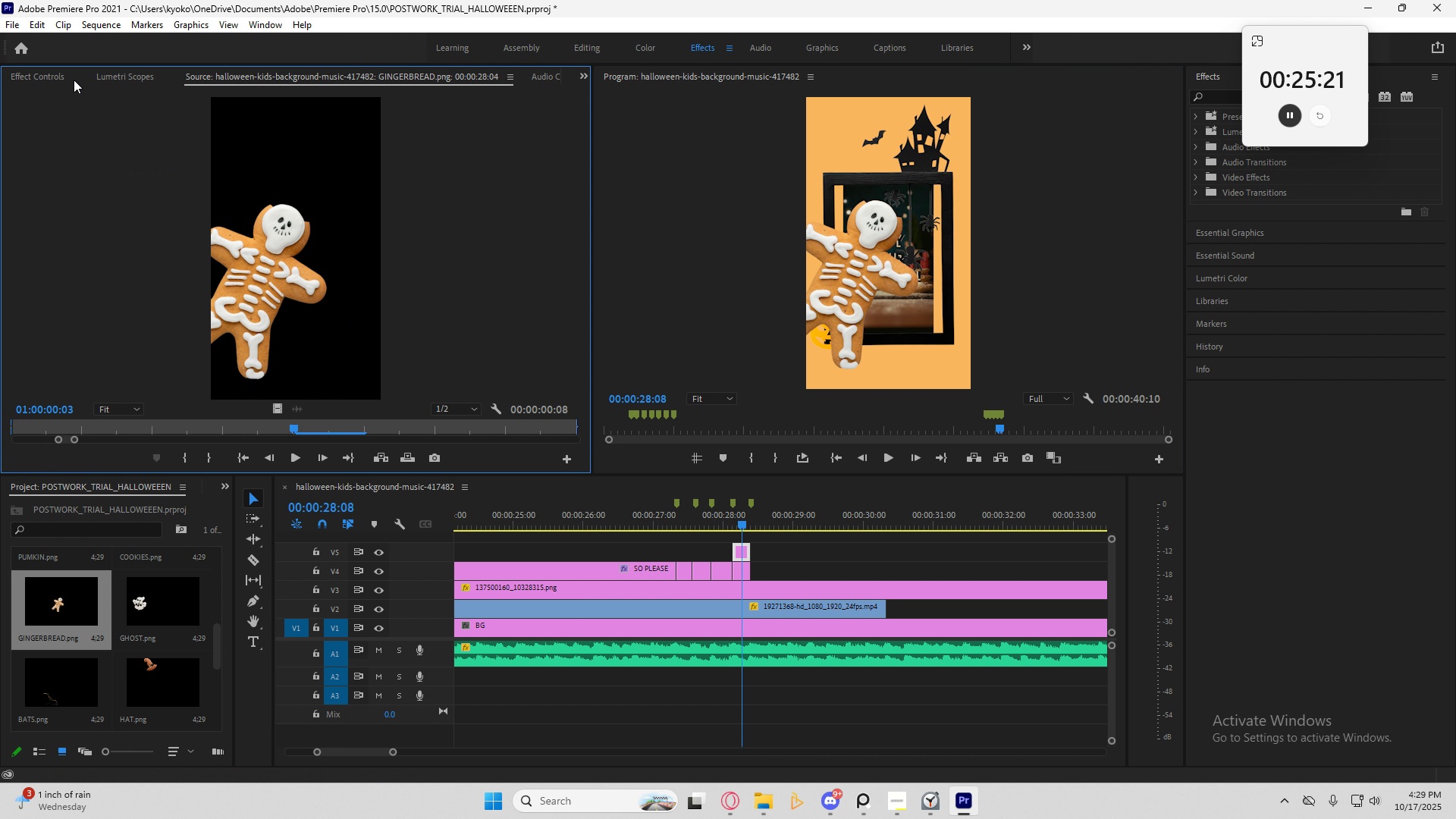 
left_click([33, 74])
 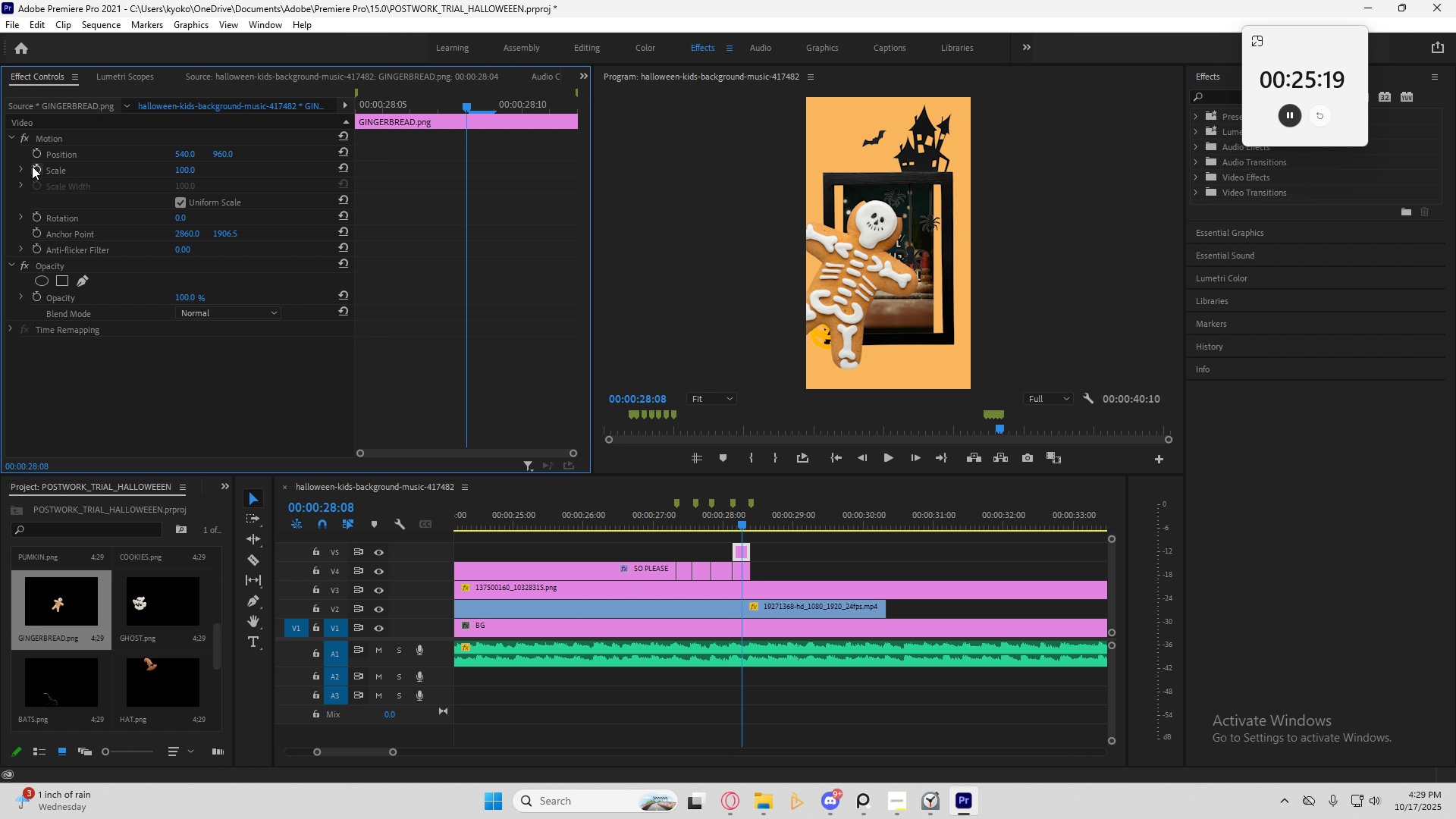 
left_click([20, 168])
 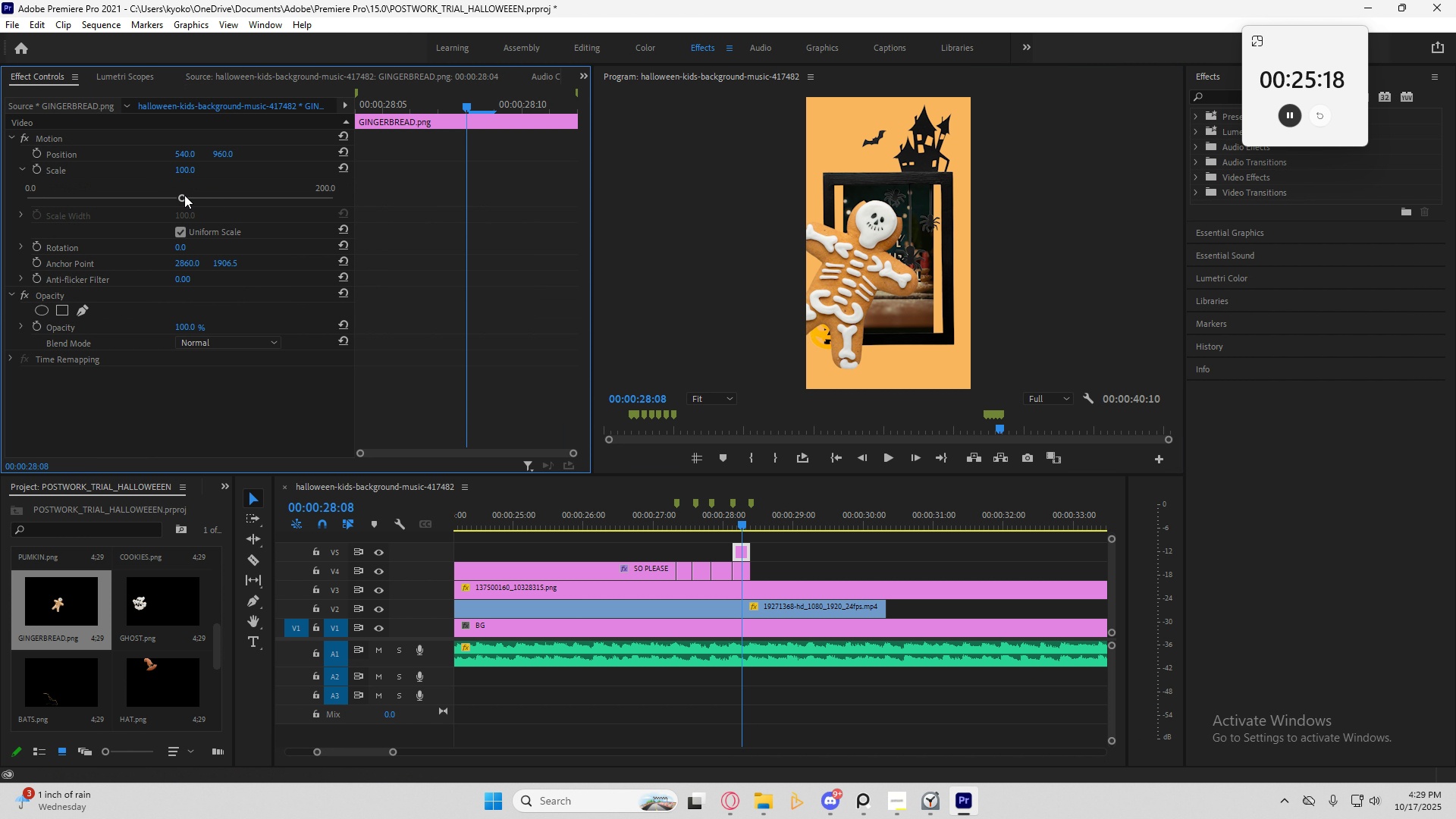 
left_click_drag(start_coordinate=[181, 196], to_coordinate=[65, 180])
 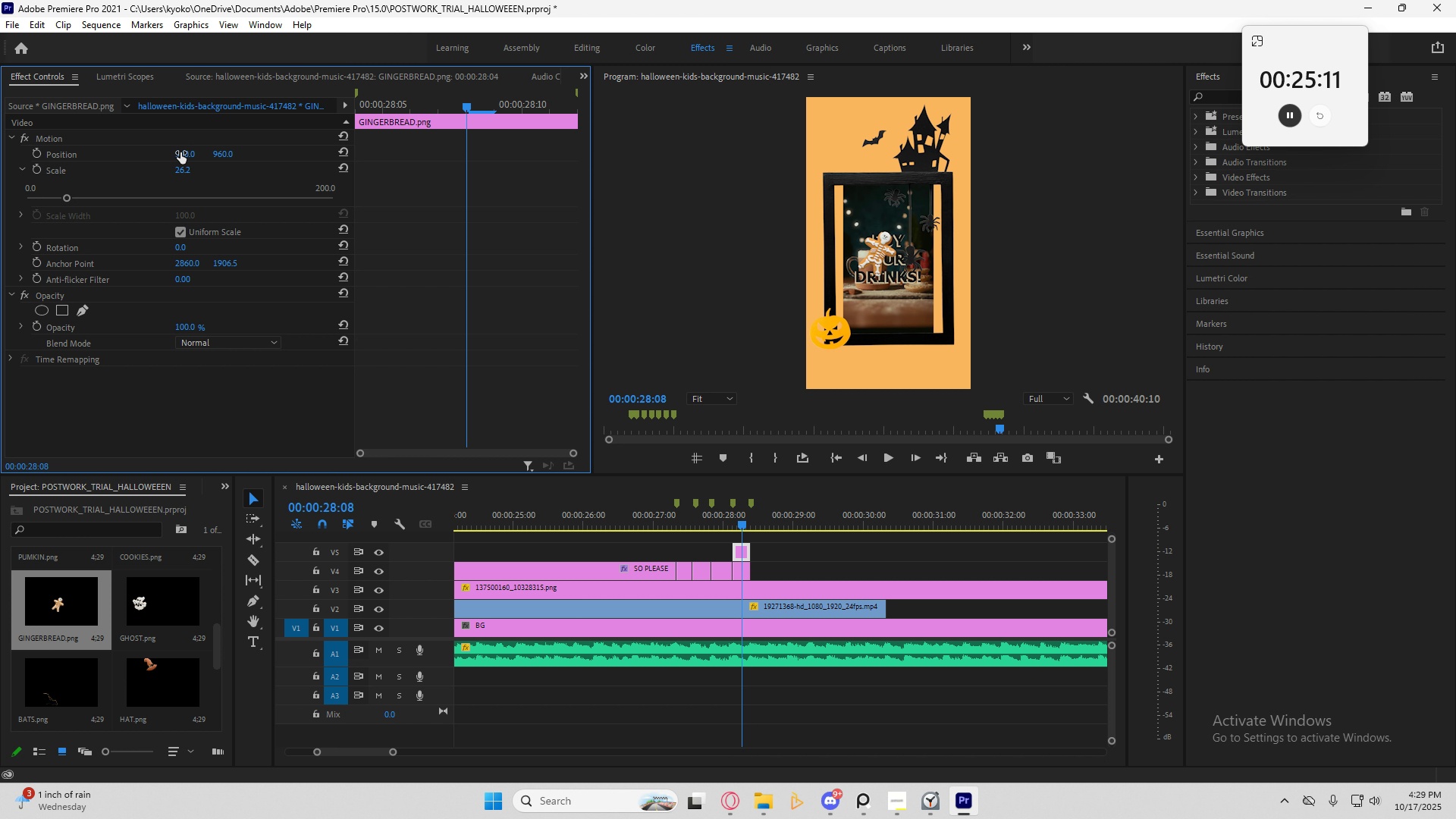 
left_click_drag(start_coordinate=[181, 152], to_coordinate=[374, 152])
 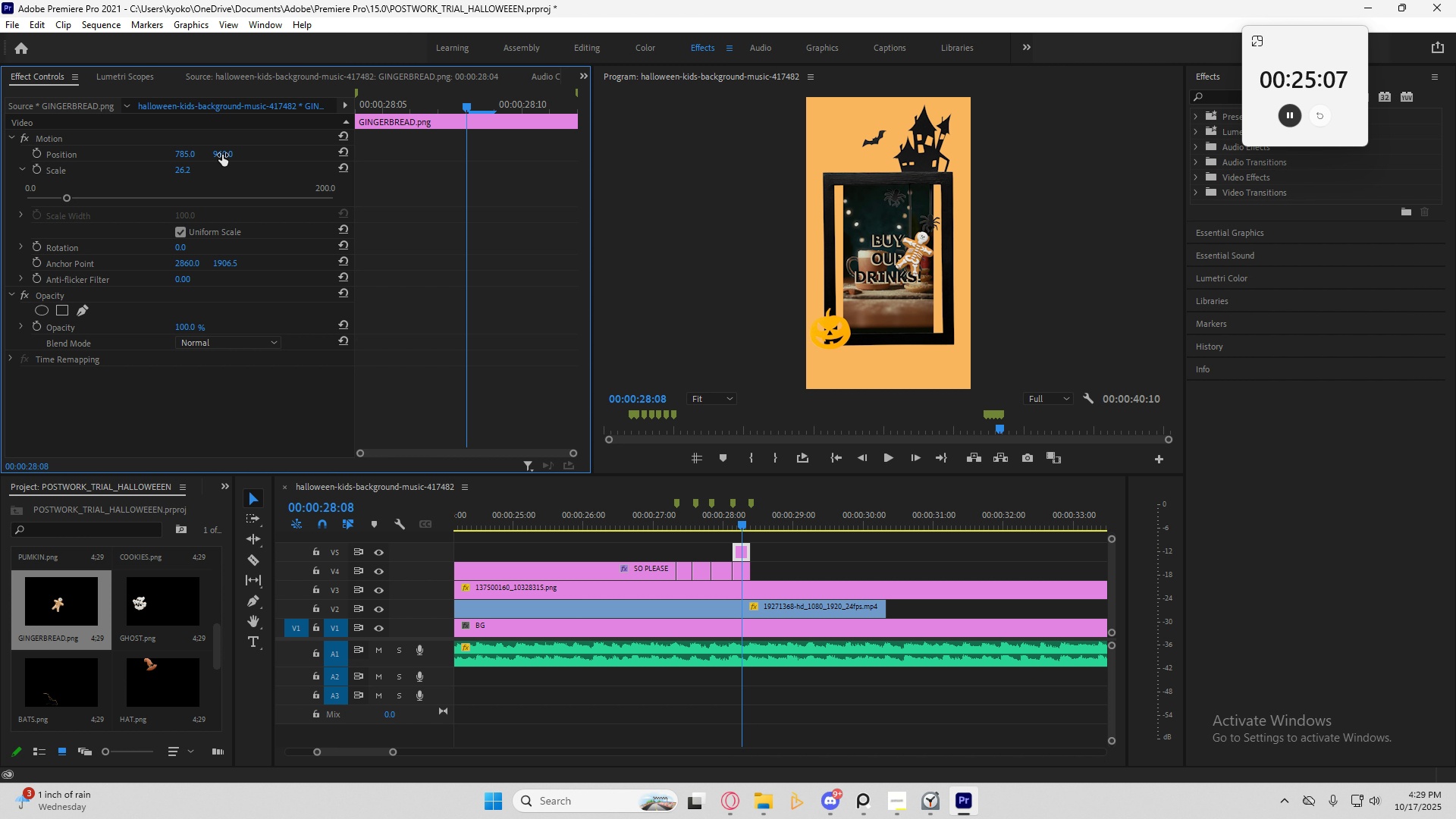 
left_click_drag(start_coordinate=[222, 154], to_coordinate=[438, 132])
 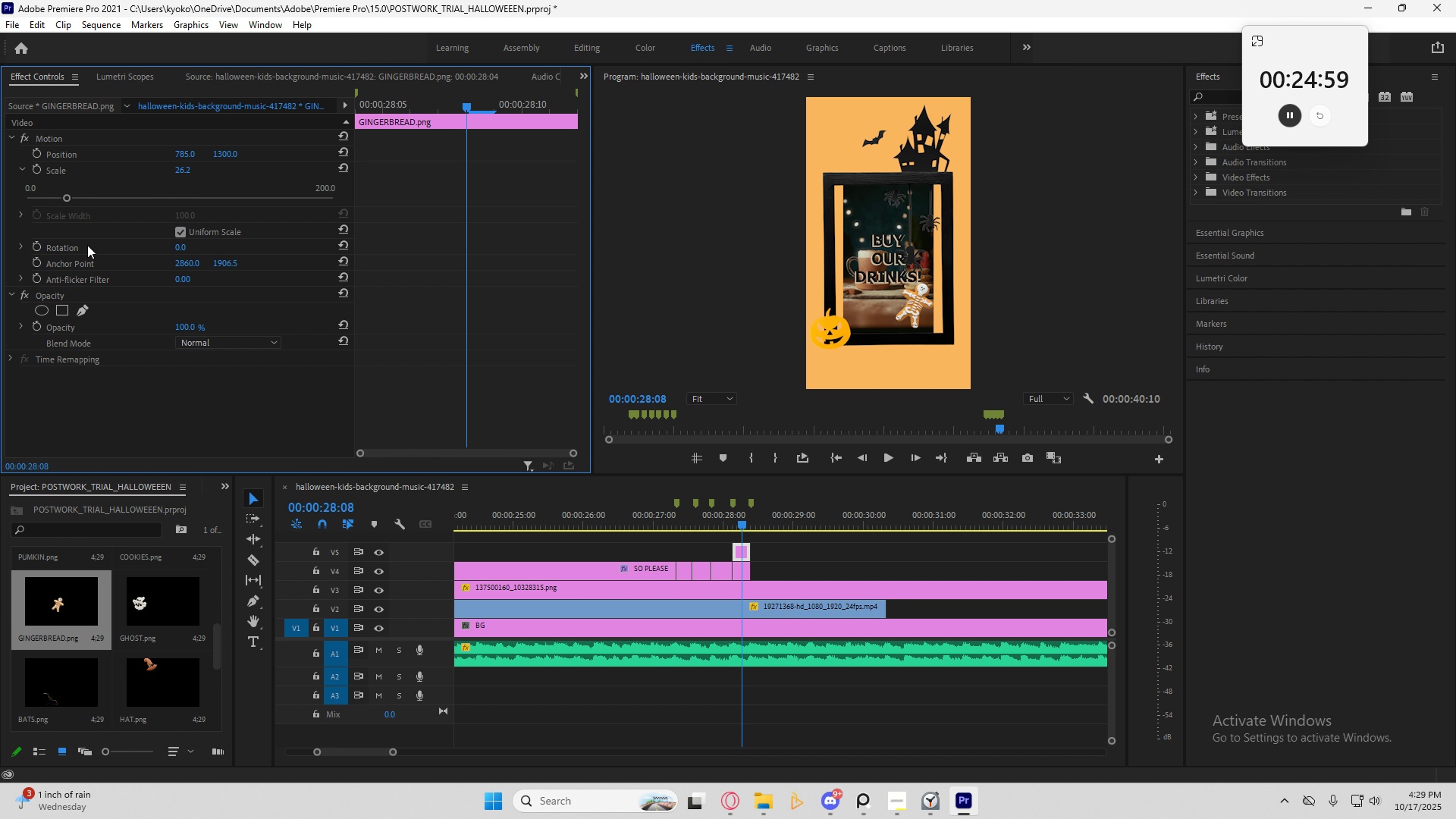 
left_click_drag(start_coordinate=[178, 247], to_coordinate=[300, 242])
 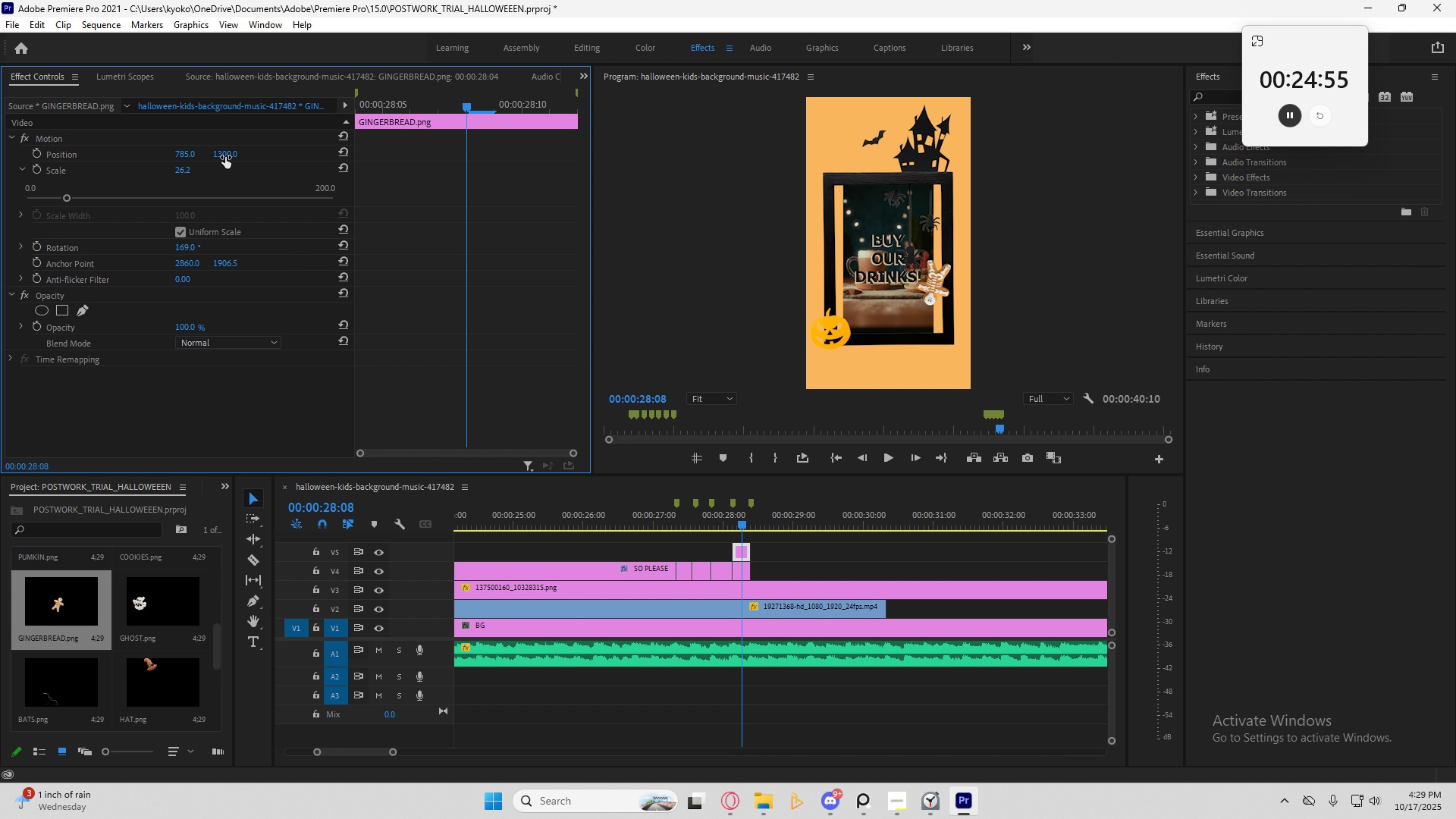 
left_click_drag(start_coordinate=[225, 156], to_coordinate=[354, 152])
 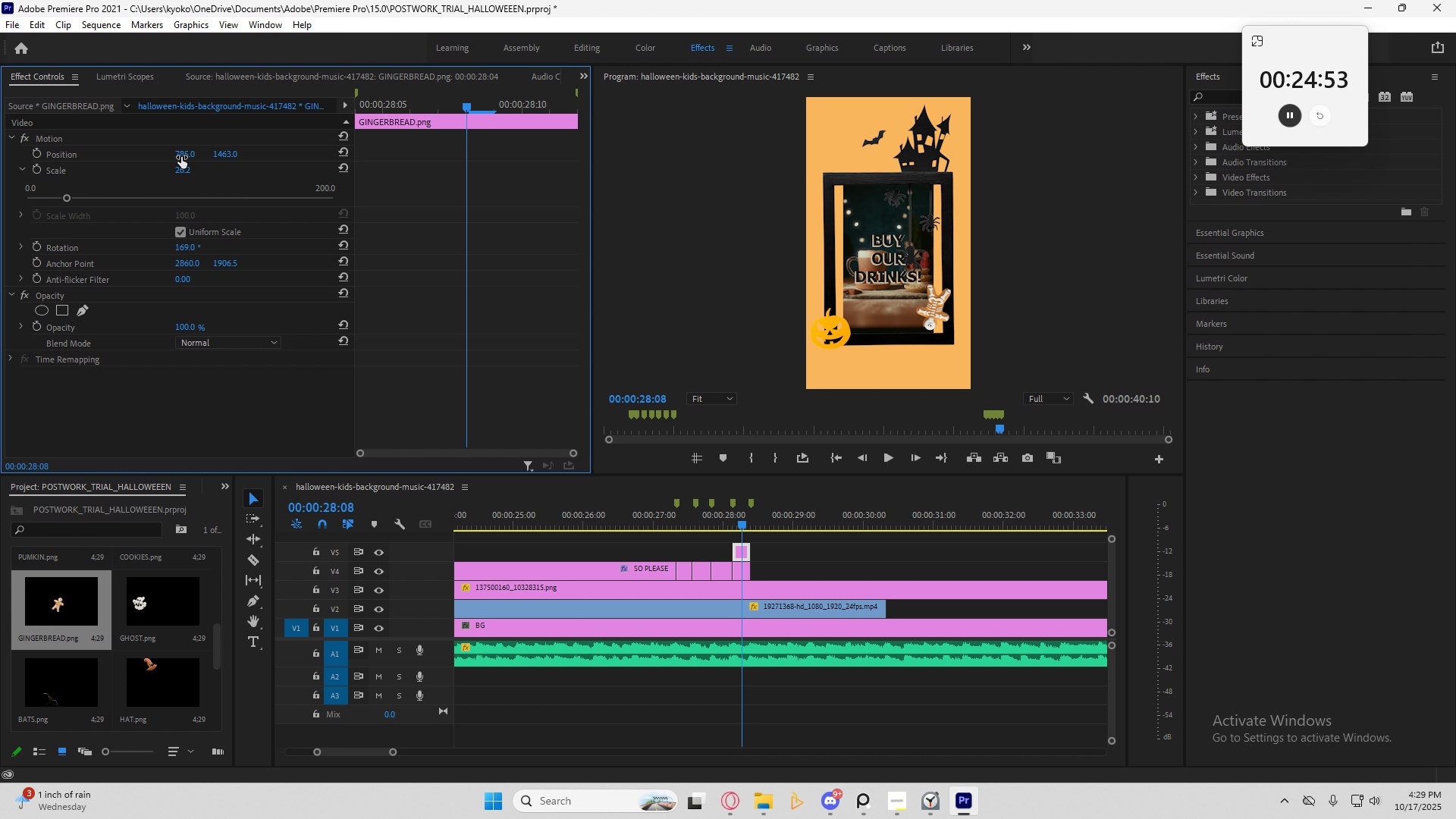 
left_click_drag(start_coordinate=[181, 155], to_coordinate=[70, 169])
 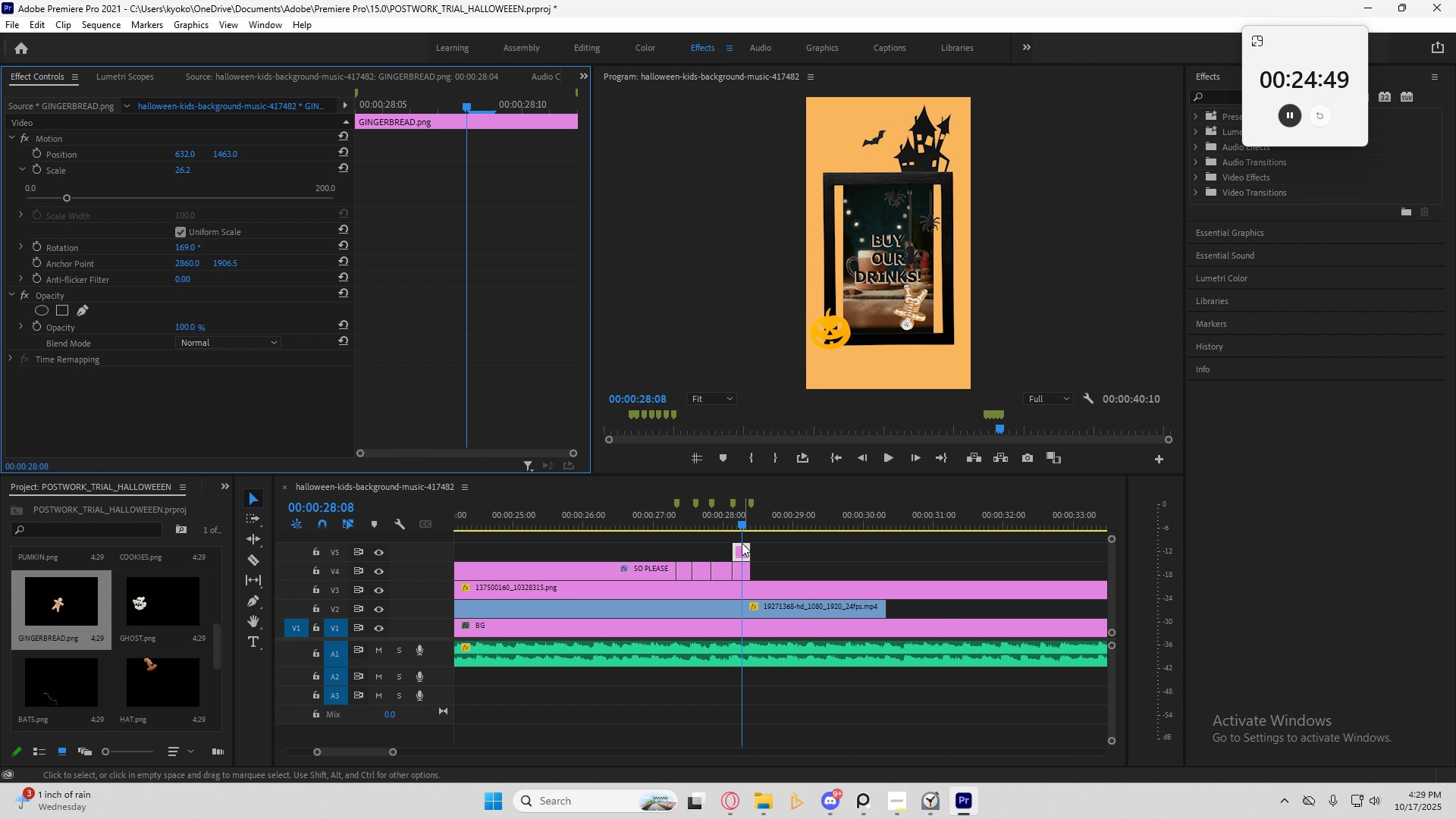 
left_click_drag(start_coordinate=[742, 522], to_coordinate=[687, 530])
 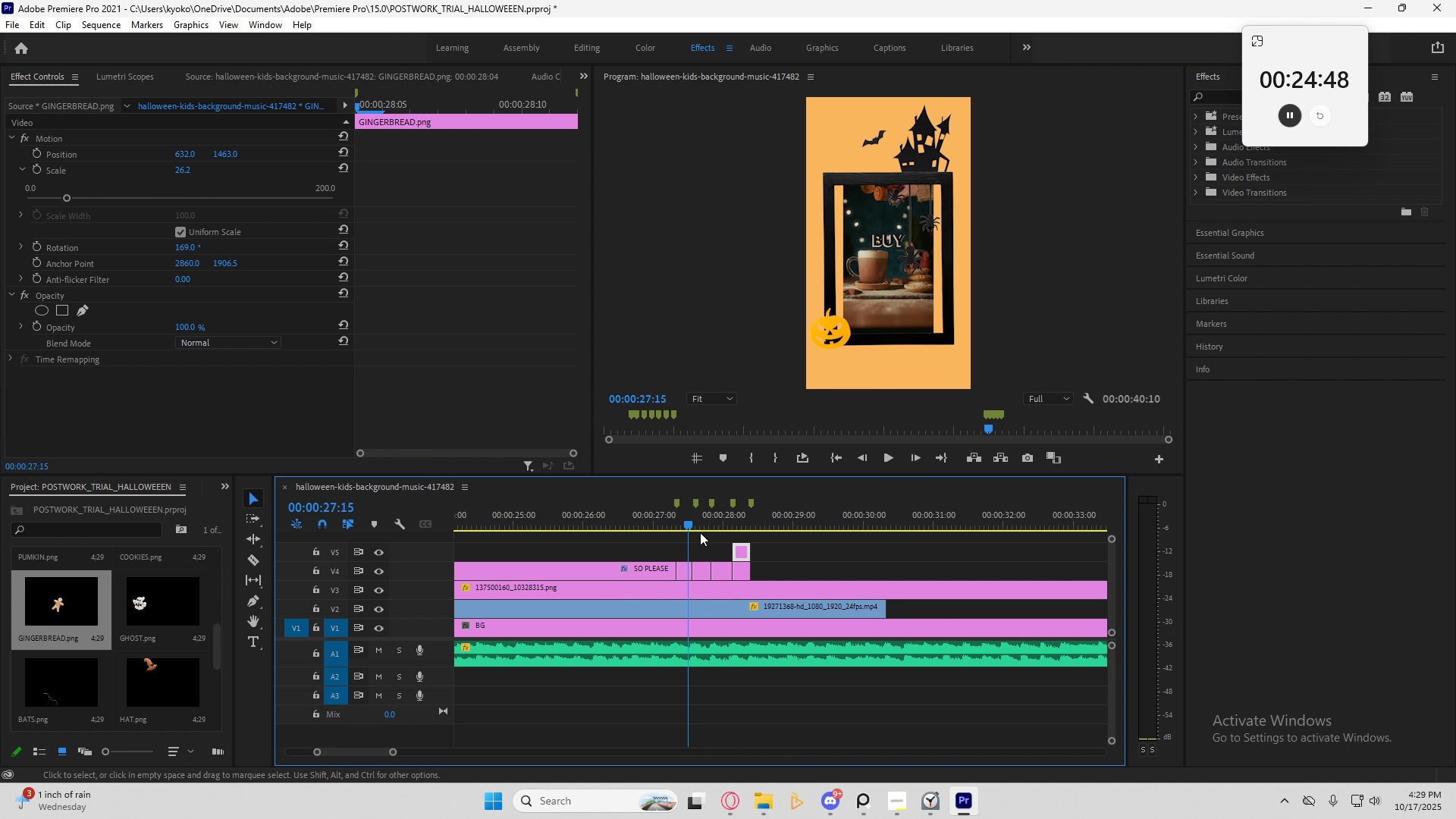 
key(Space)
 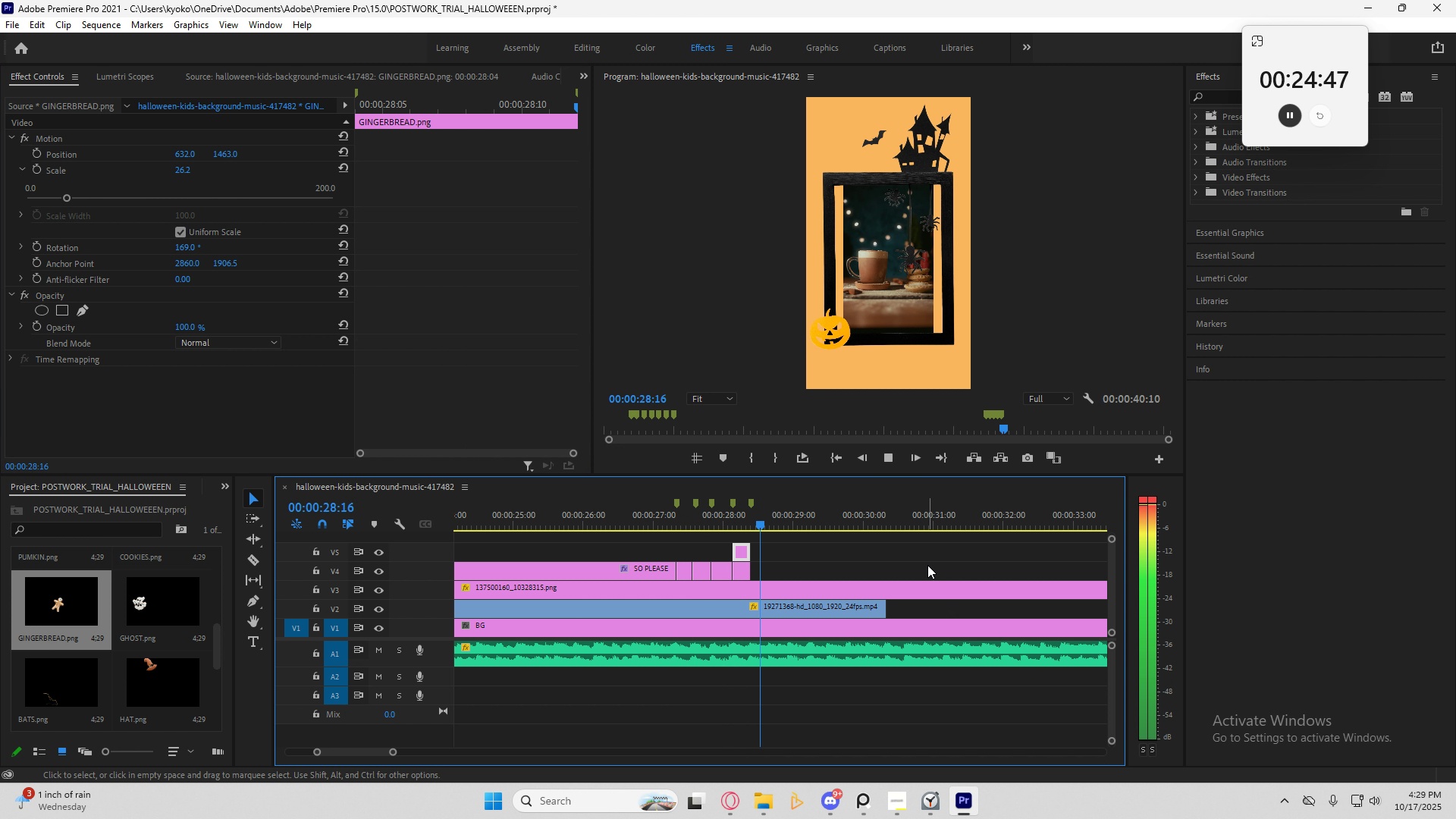 
key(Space)
 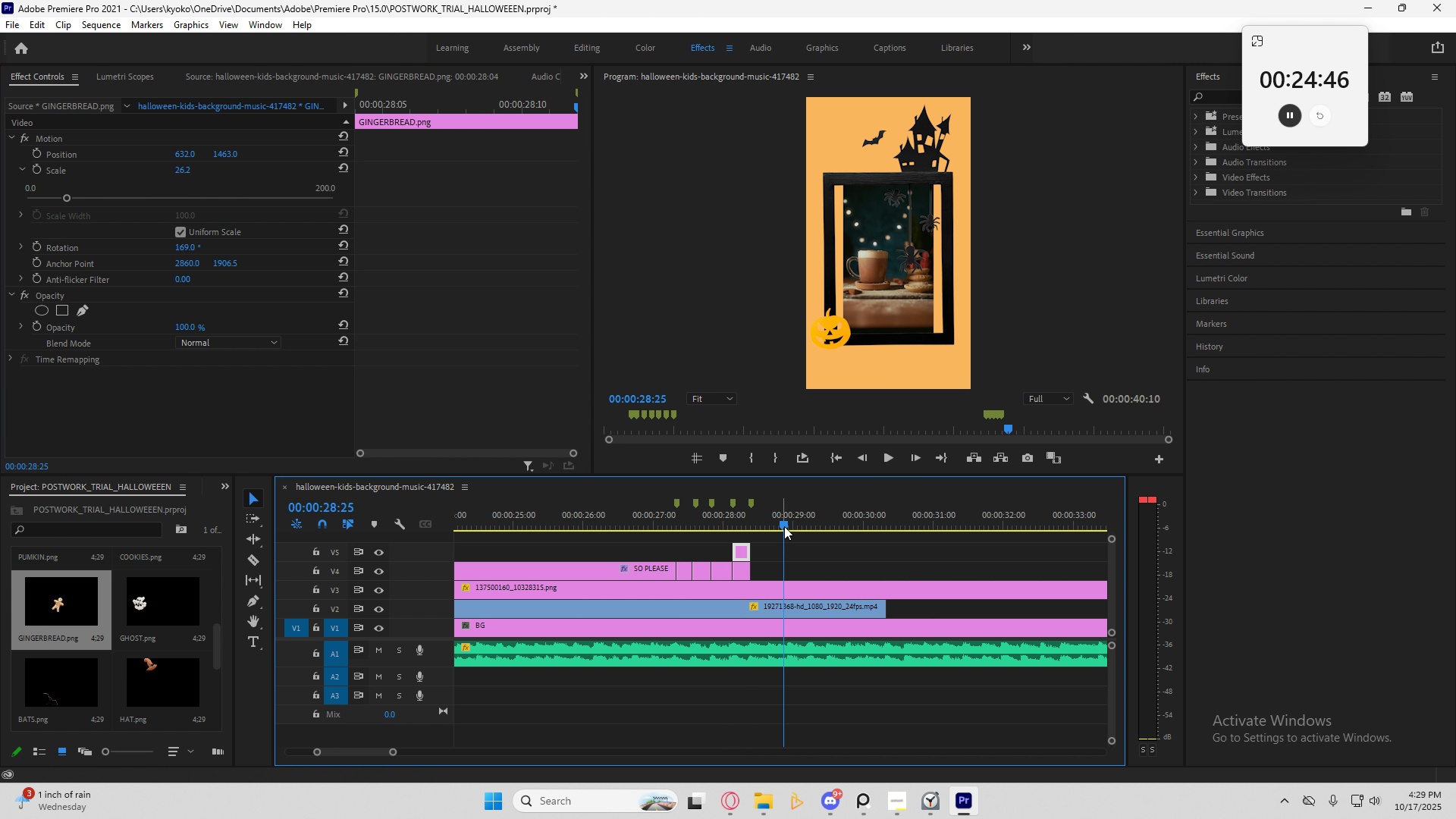 
left_click_drag(start_coordinate=[784, 525], to_coordinate=[653, 537])
 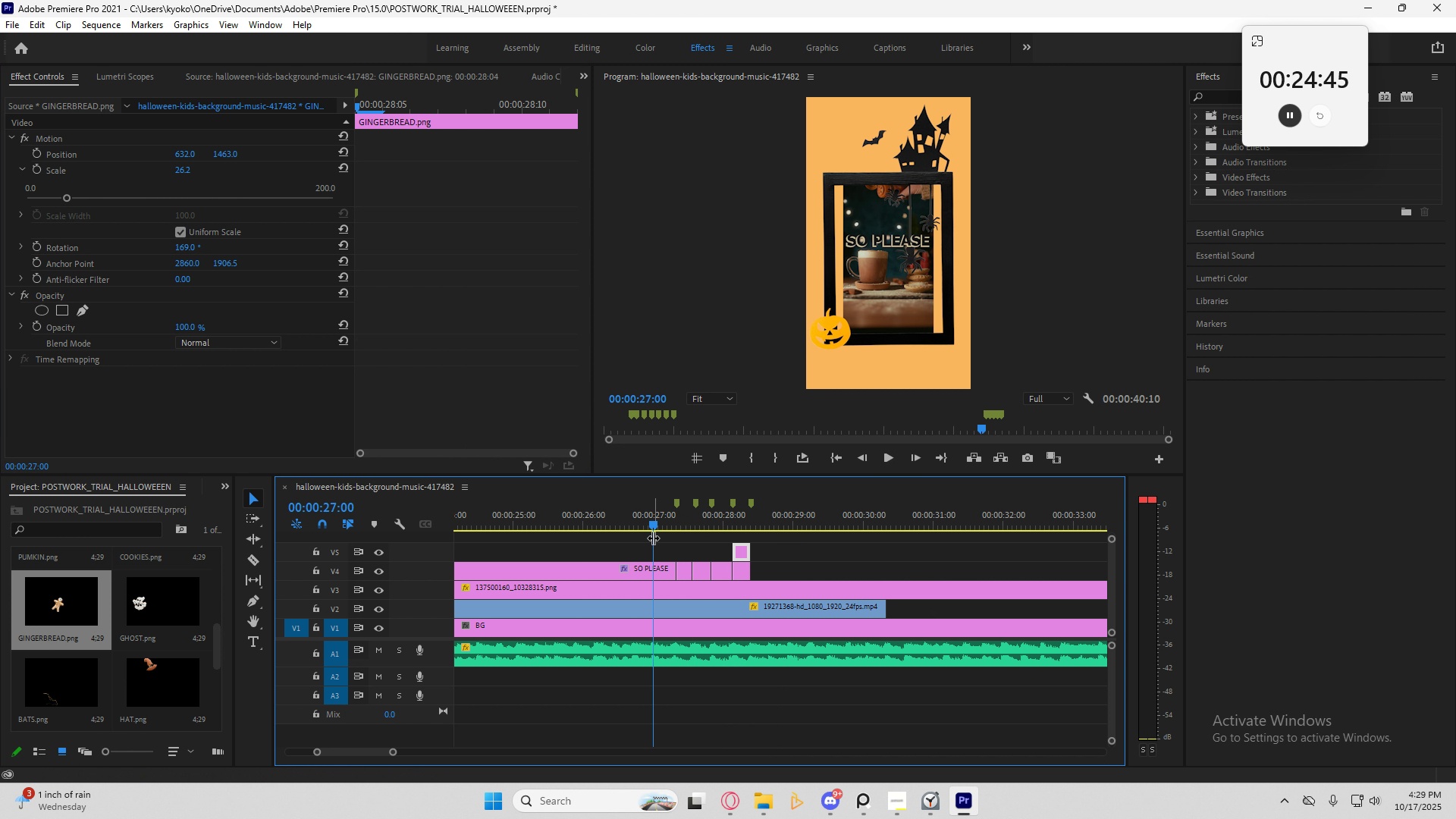 
key(Space)
 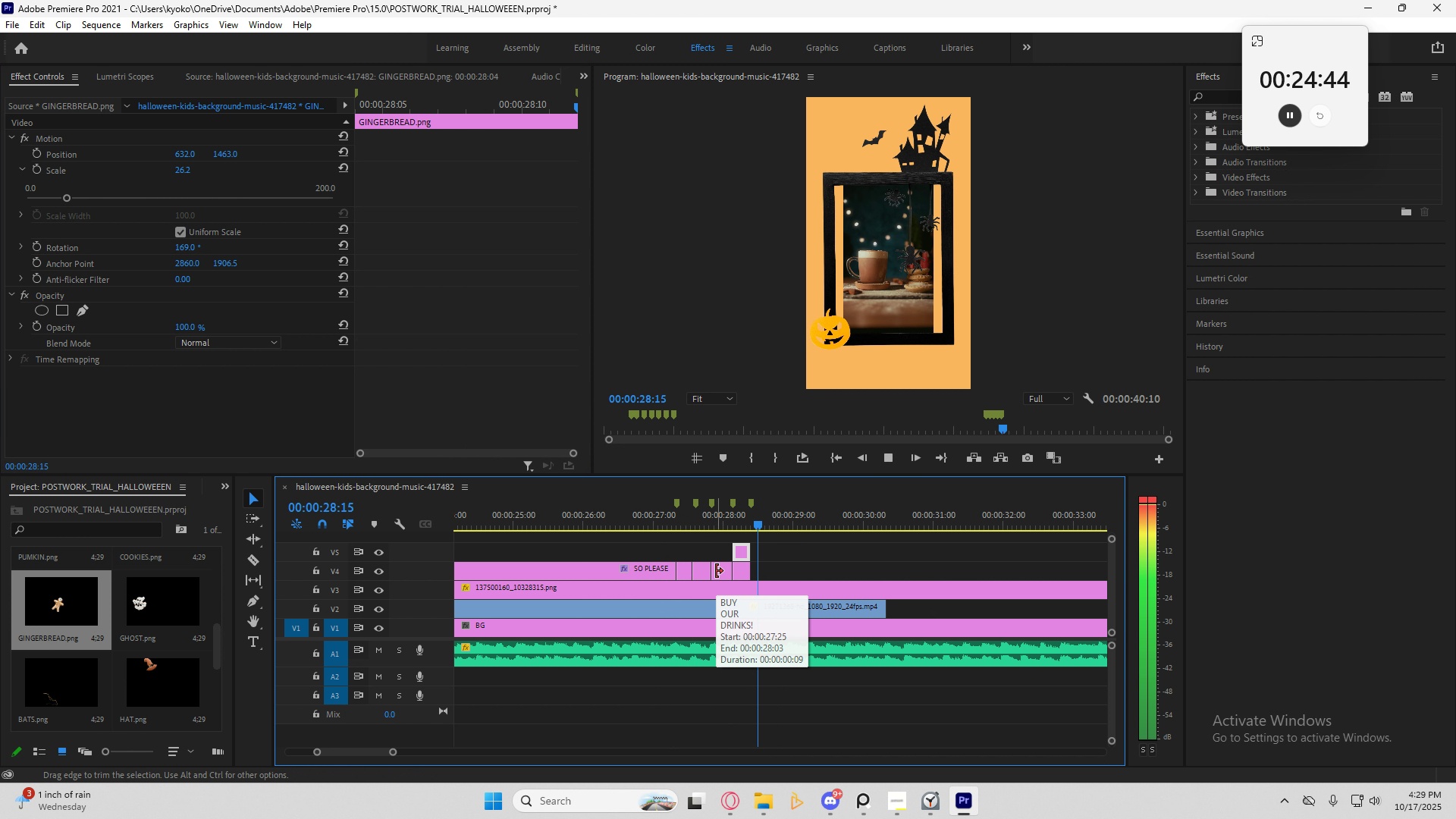 
key(Space)
 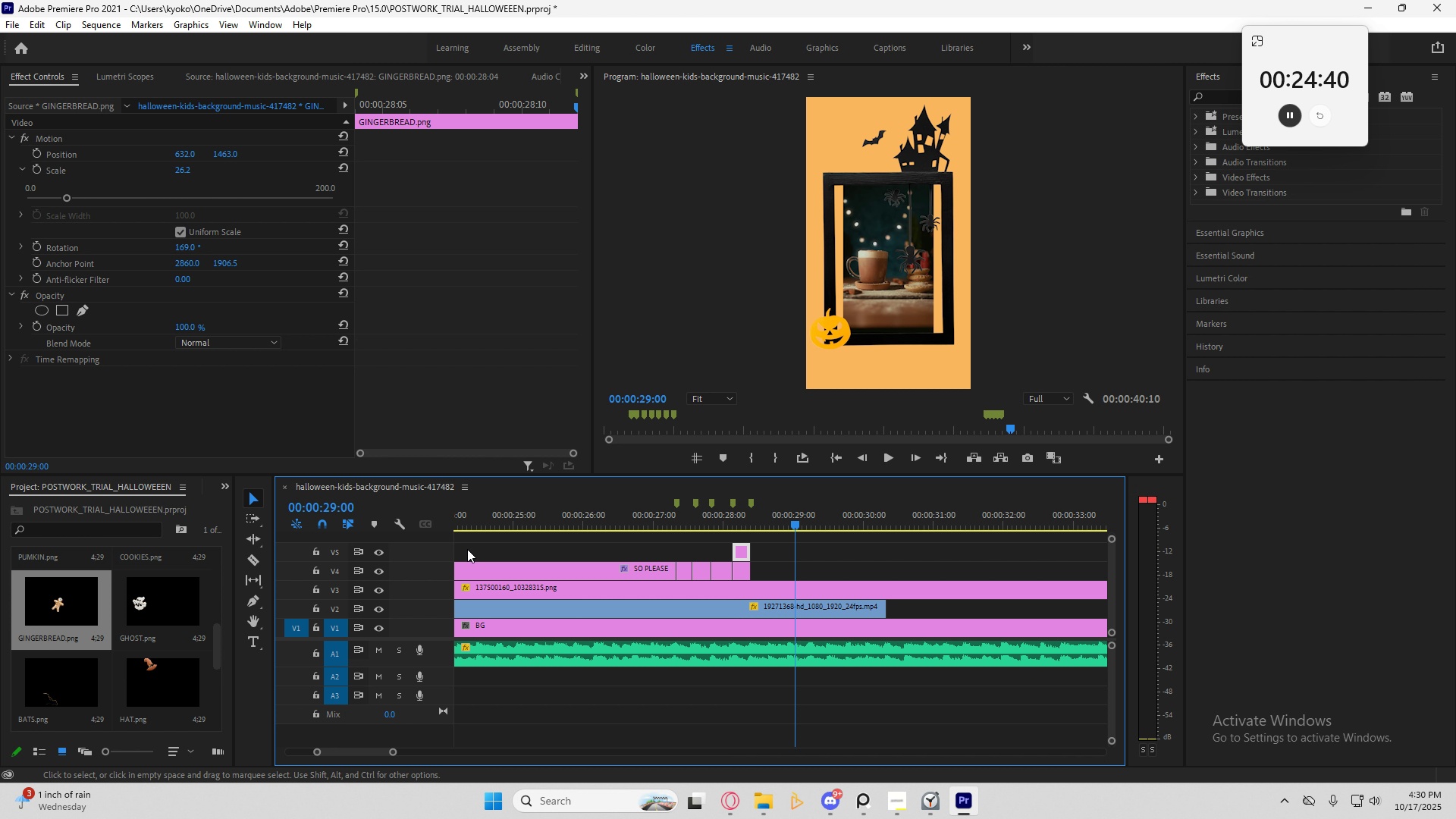 
scroll: coordinate [140, 629], scroll_direction: up, amount: 4.0
 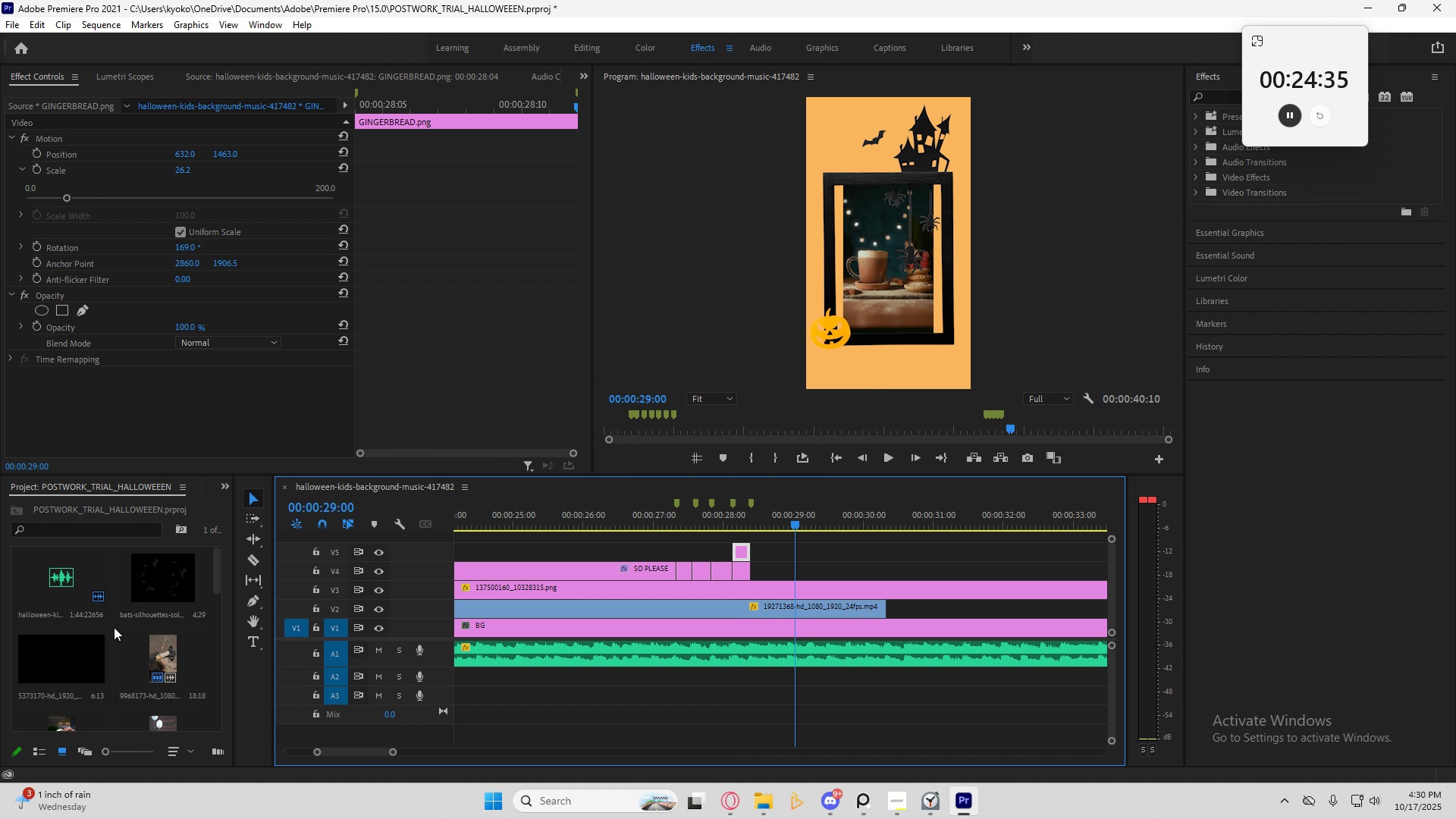 
scroll: coordinate [114, 627], scroll_direction: none, amount: 0.0
 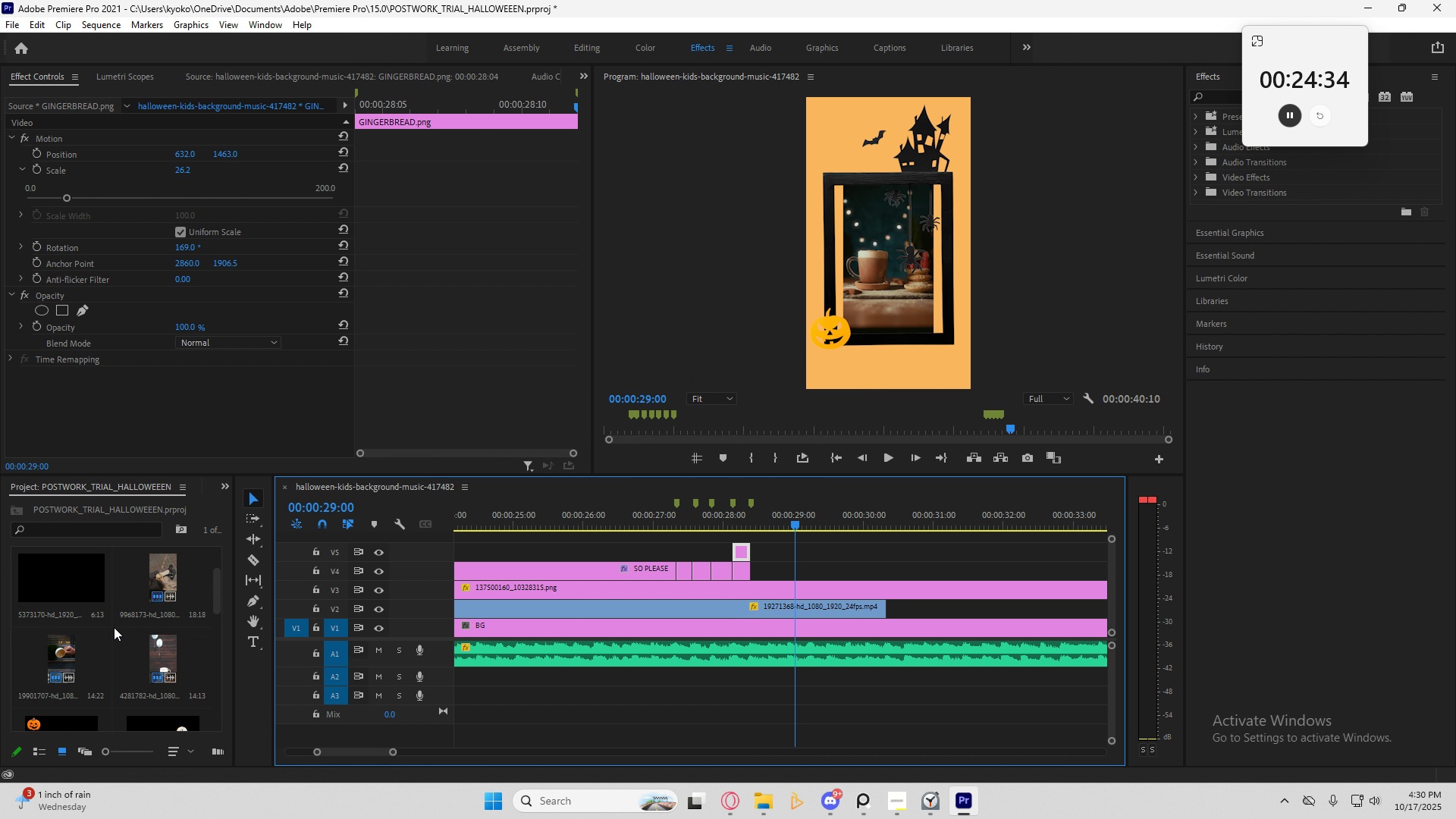 
scroll: coordinate [114, 627], scroll_direction: down, amount: 1.0
 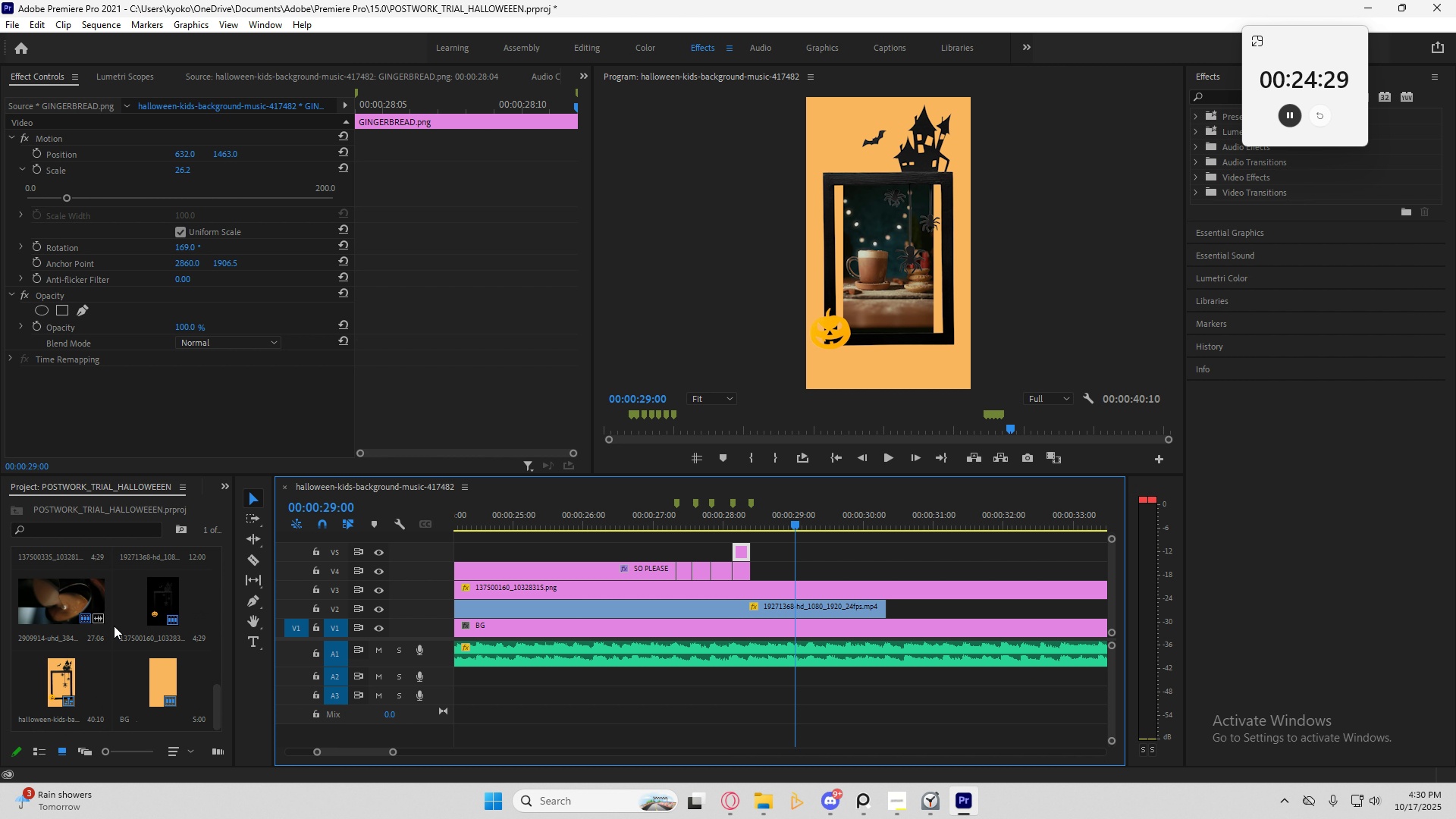 
scroll: coordinate [108, 626], scroll_direction: up, amount: 1.0
 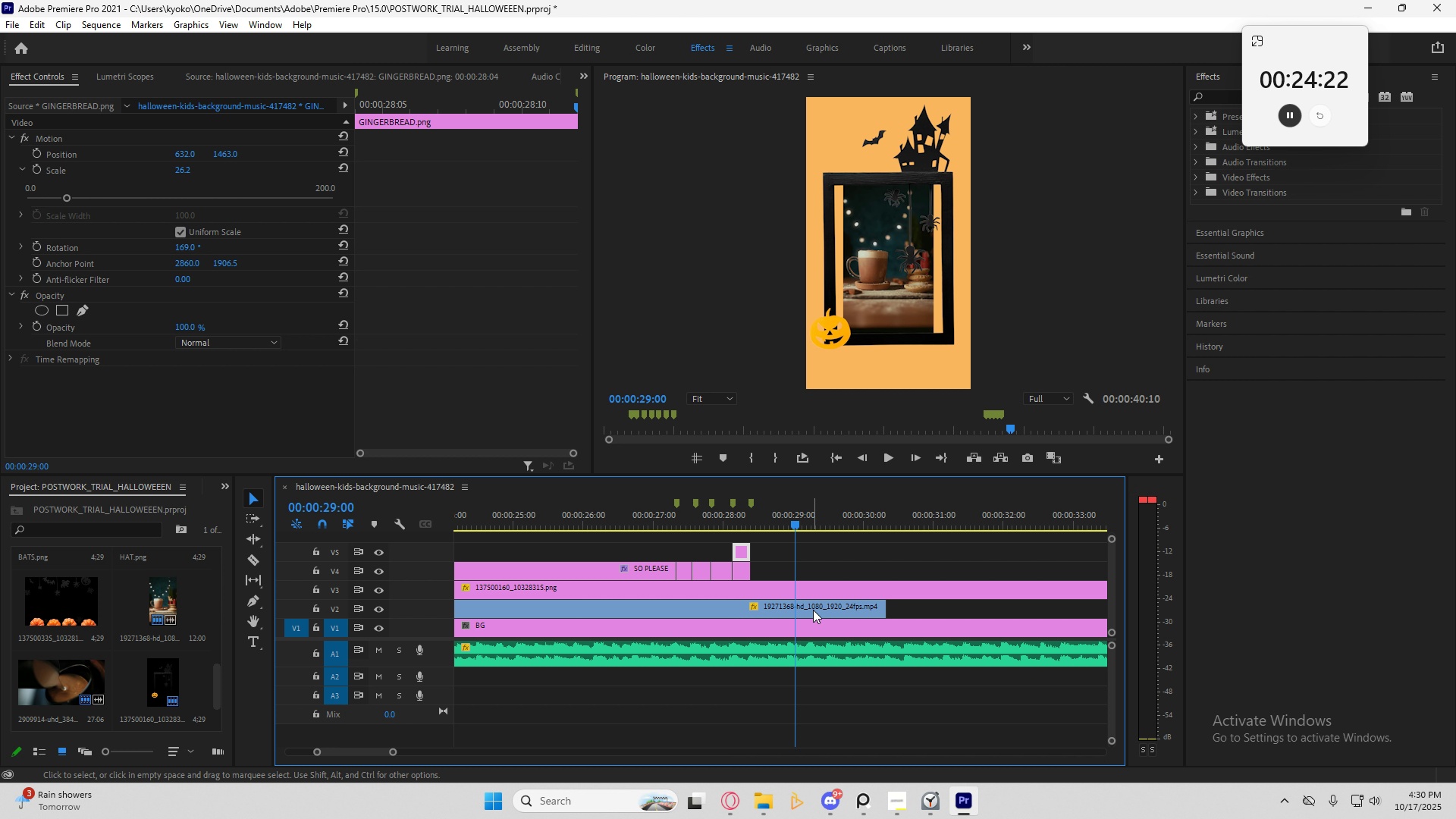 
wait(7.06)
 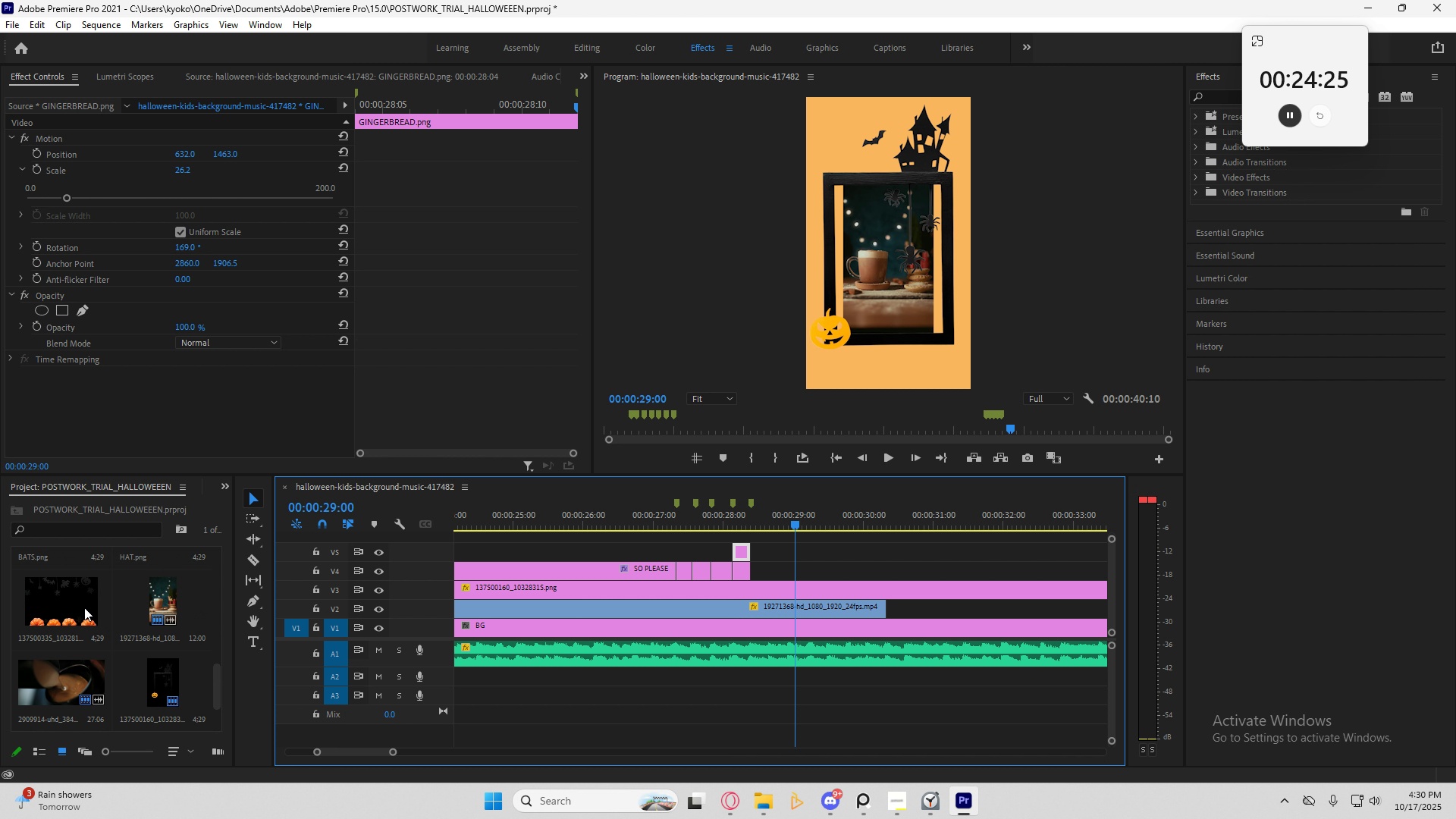 
left_click_drag(start_coordinate=[797, 526], to_coordinate=[832, 533])
 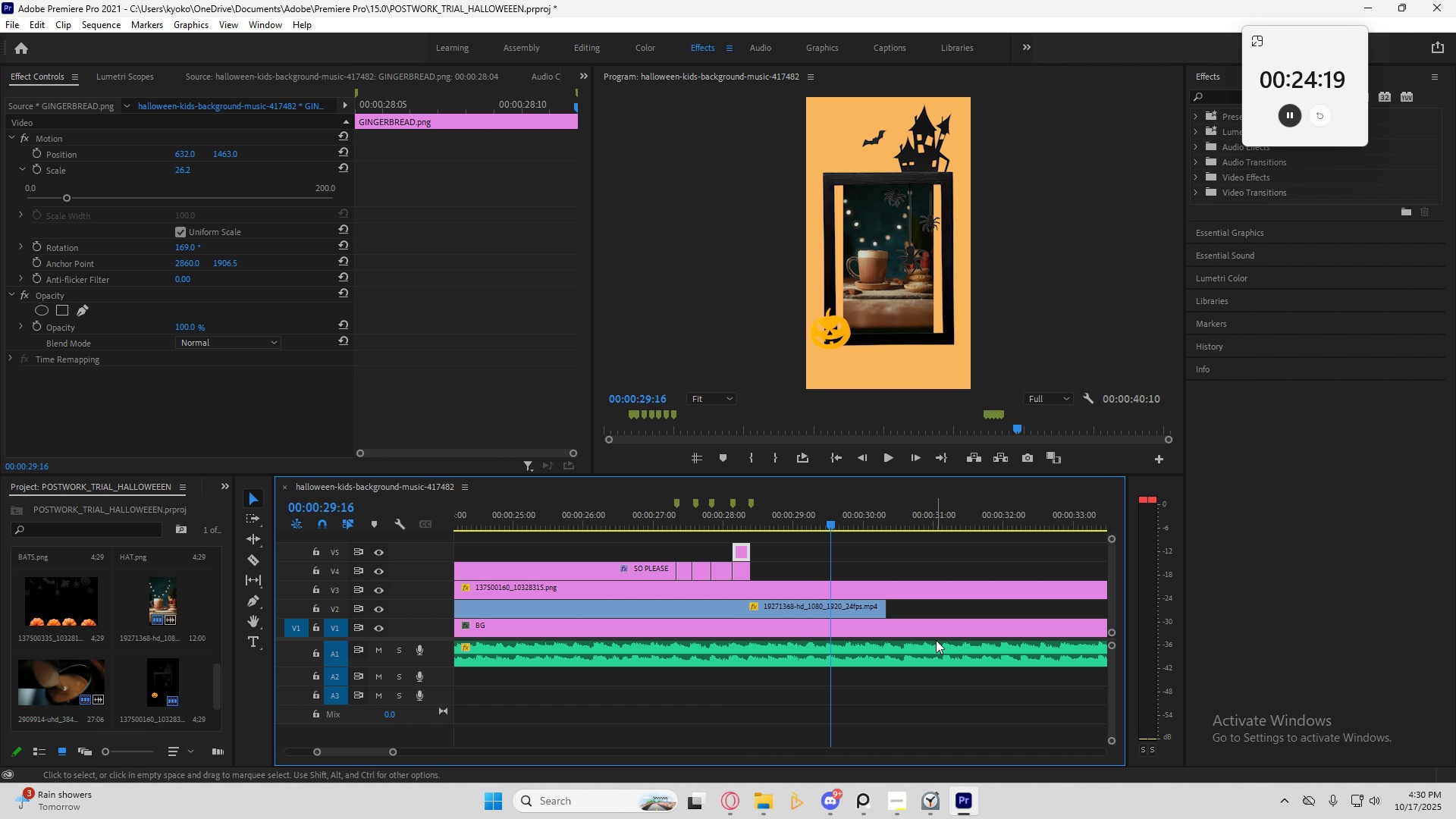 
scroll: coordinate [905, 622], scroll_direction: down, amount: 8.0
 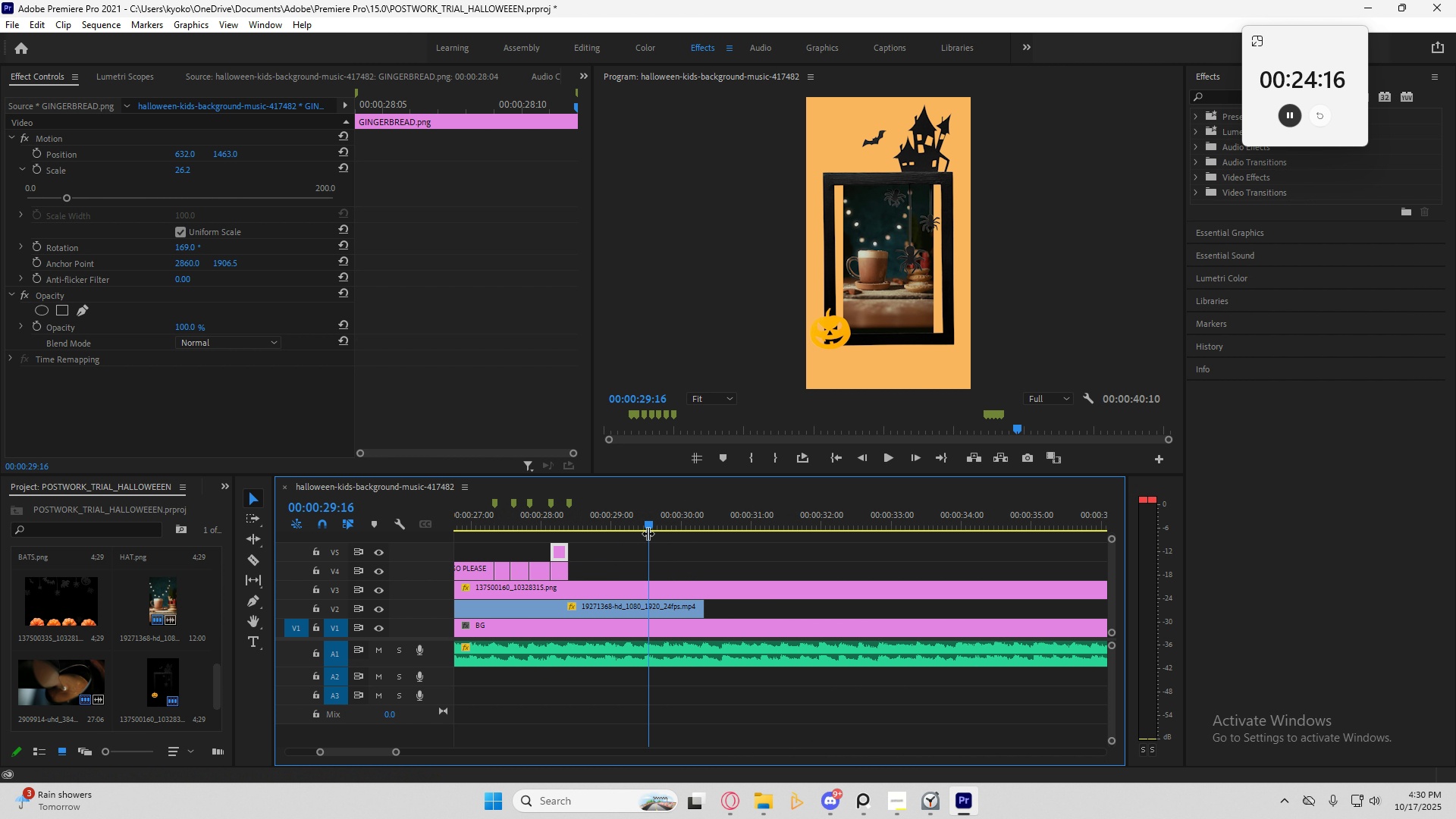 
left_click_drag(start_coordinate=[648, 523], to_coordinate=[566, 544])
 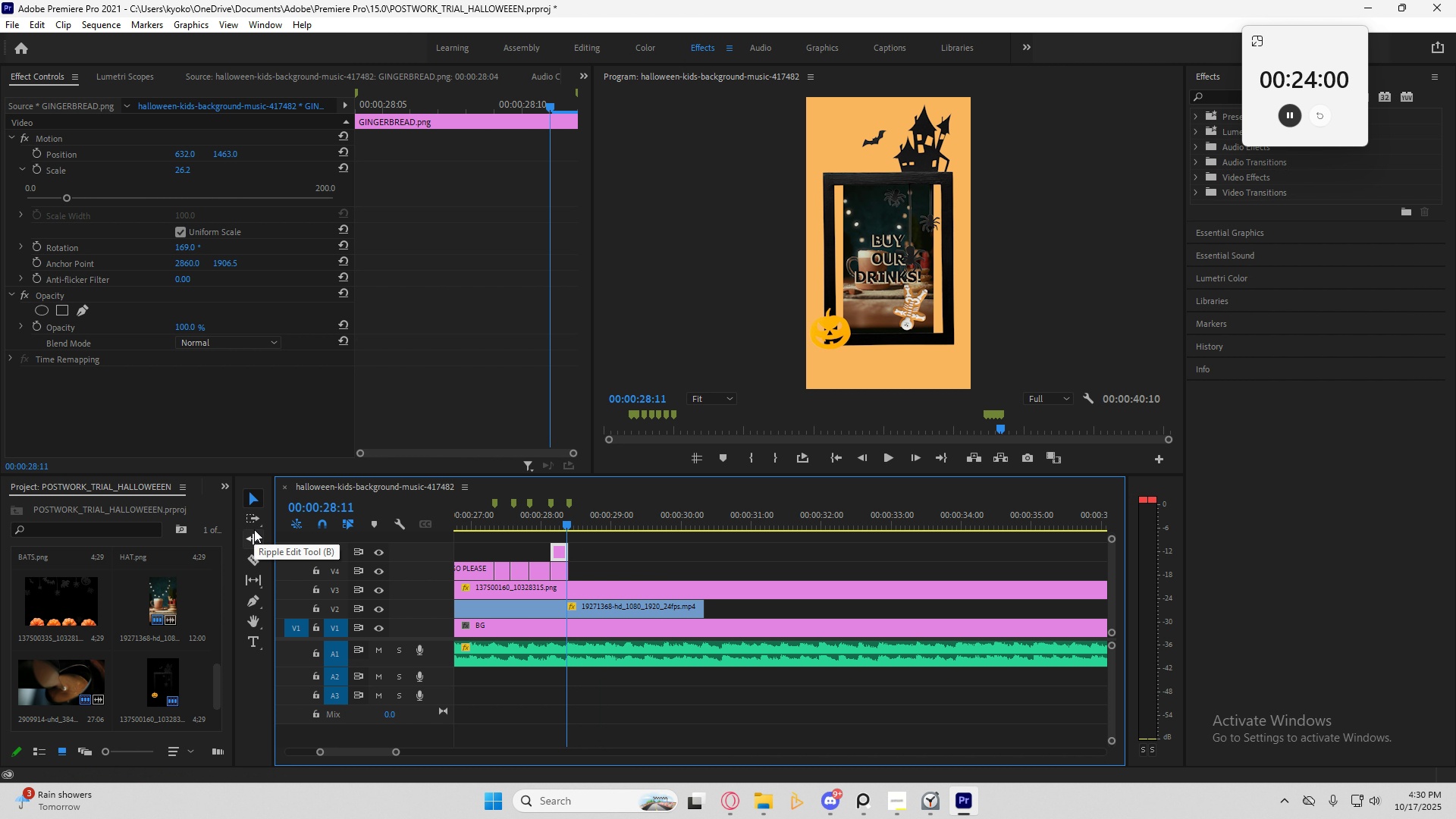 
wait(13.28)
 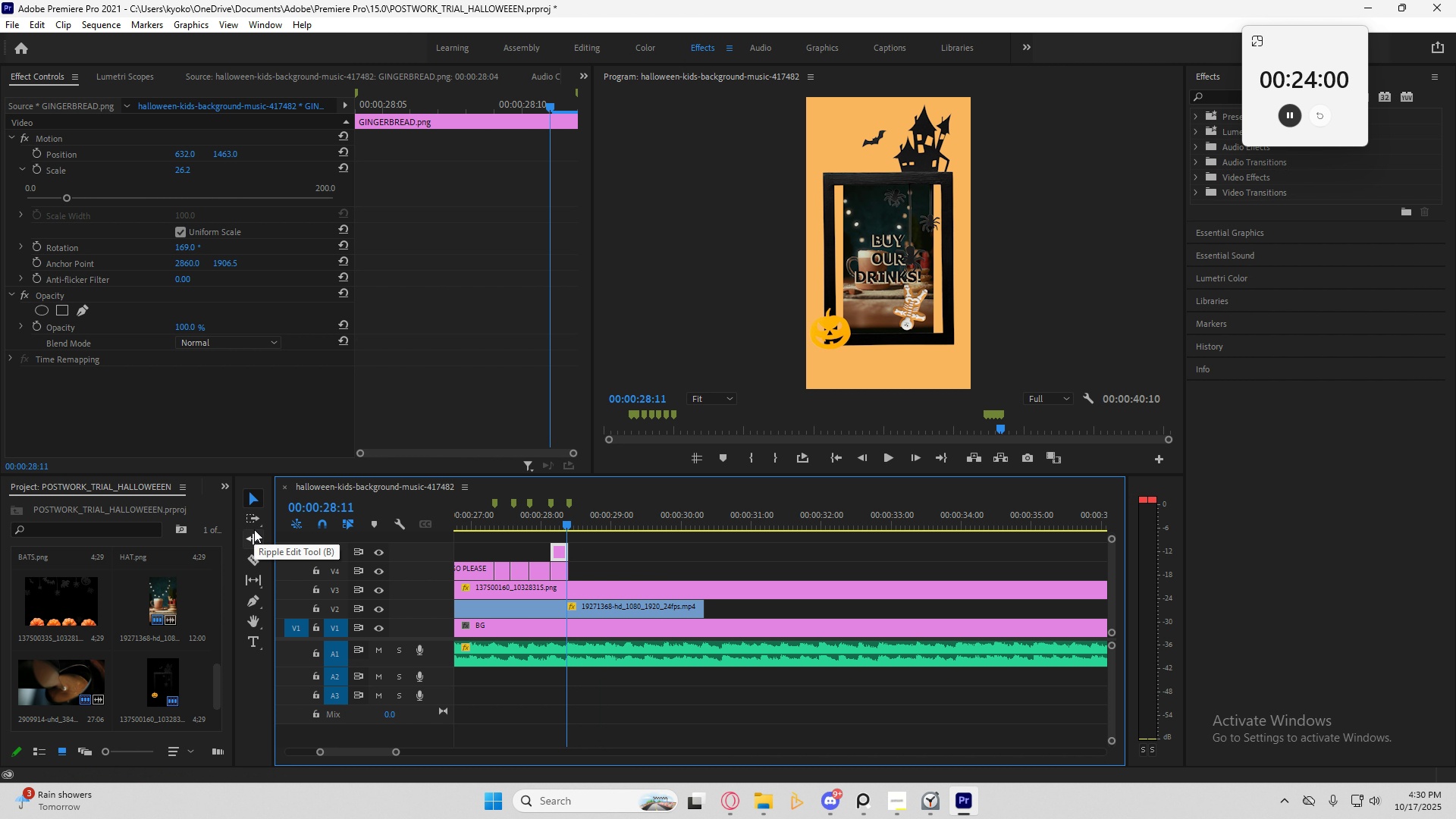 
key(H)
 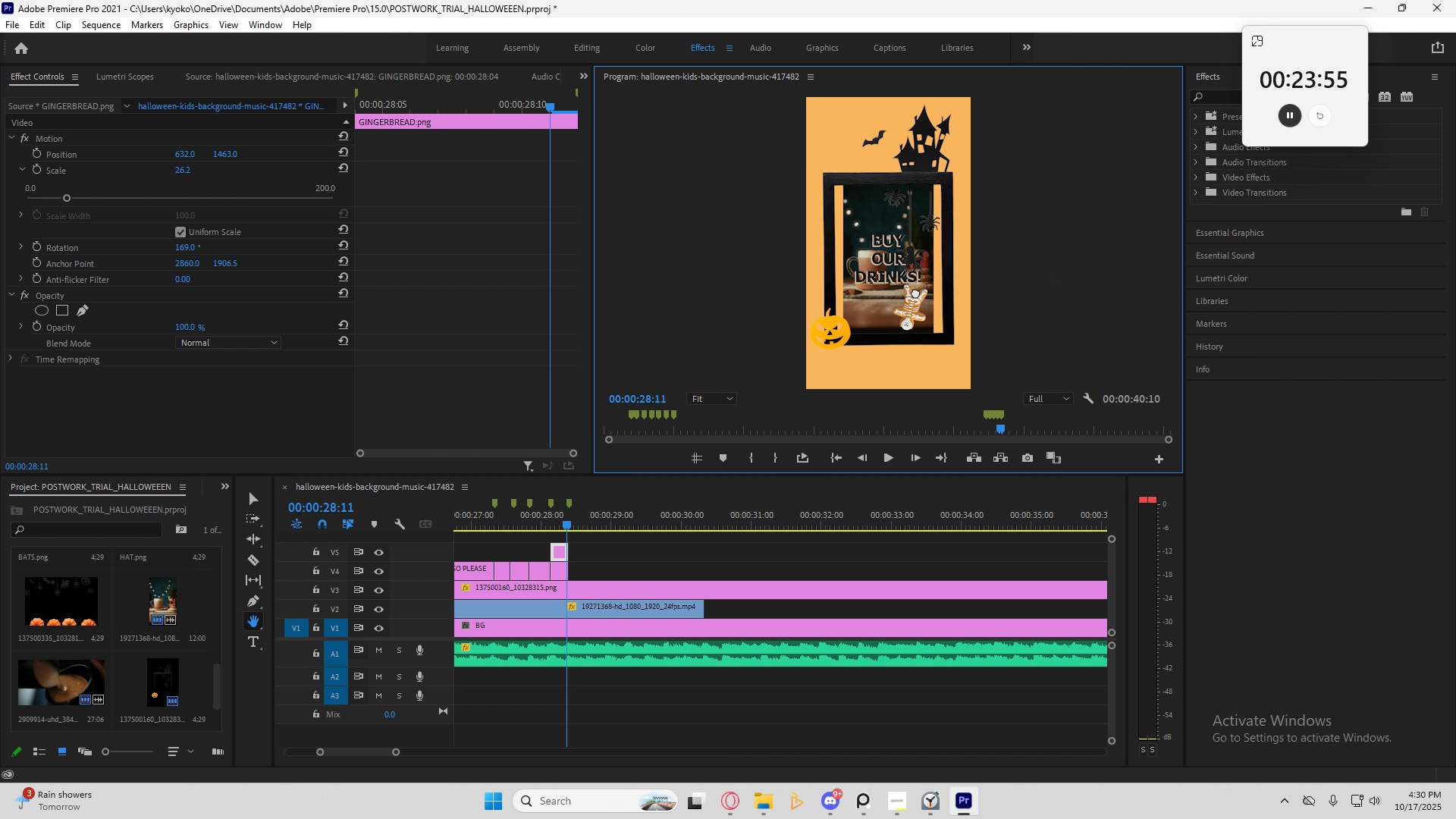 
left_click_drag(start_coordinate=[919, 297], to_coordinate=[904, 284])
 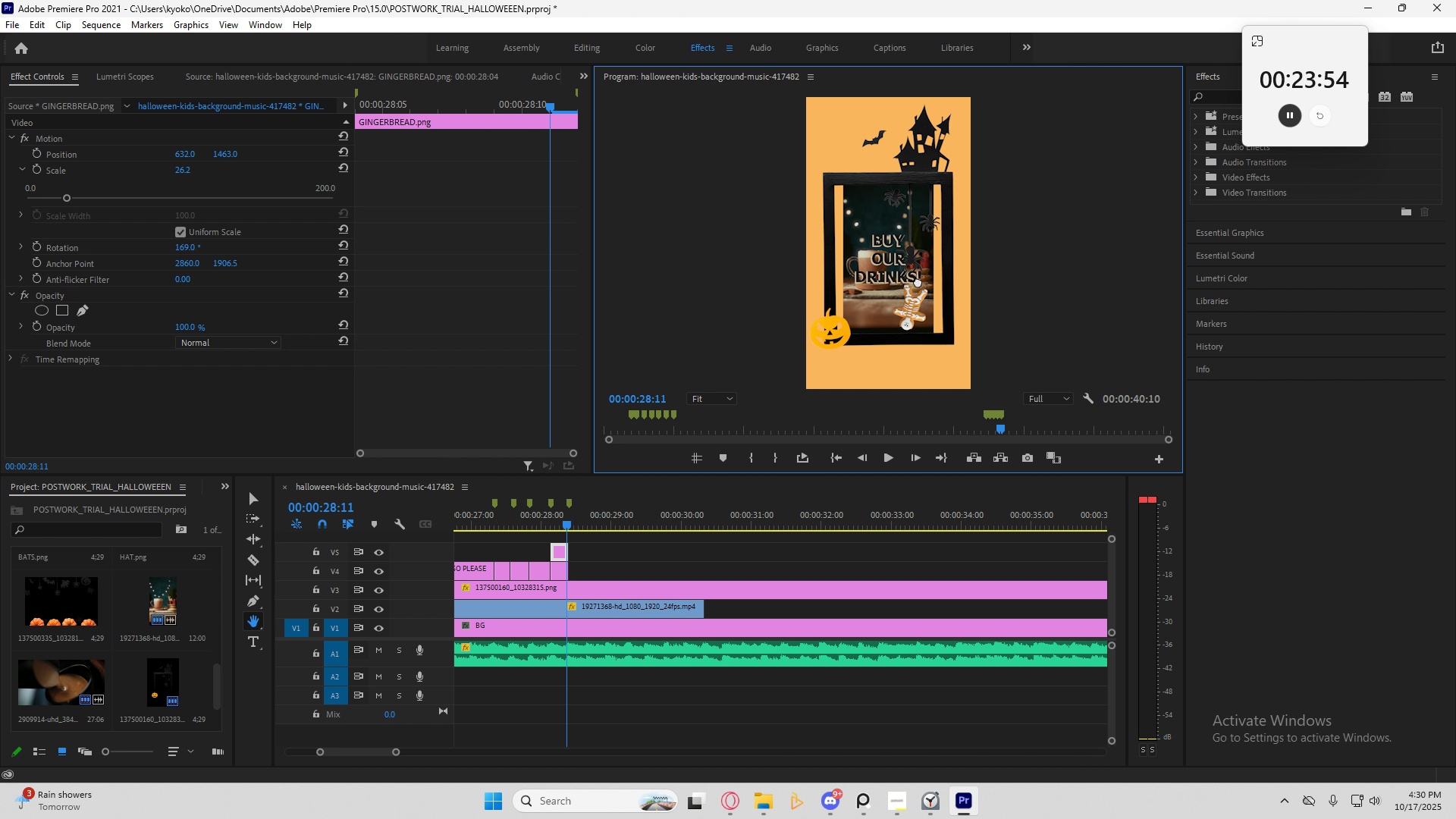 
left_click_drag(start_coordinate=[918, 281], to_coordinate=[907, 307])
 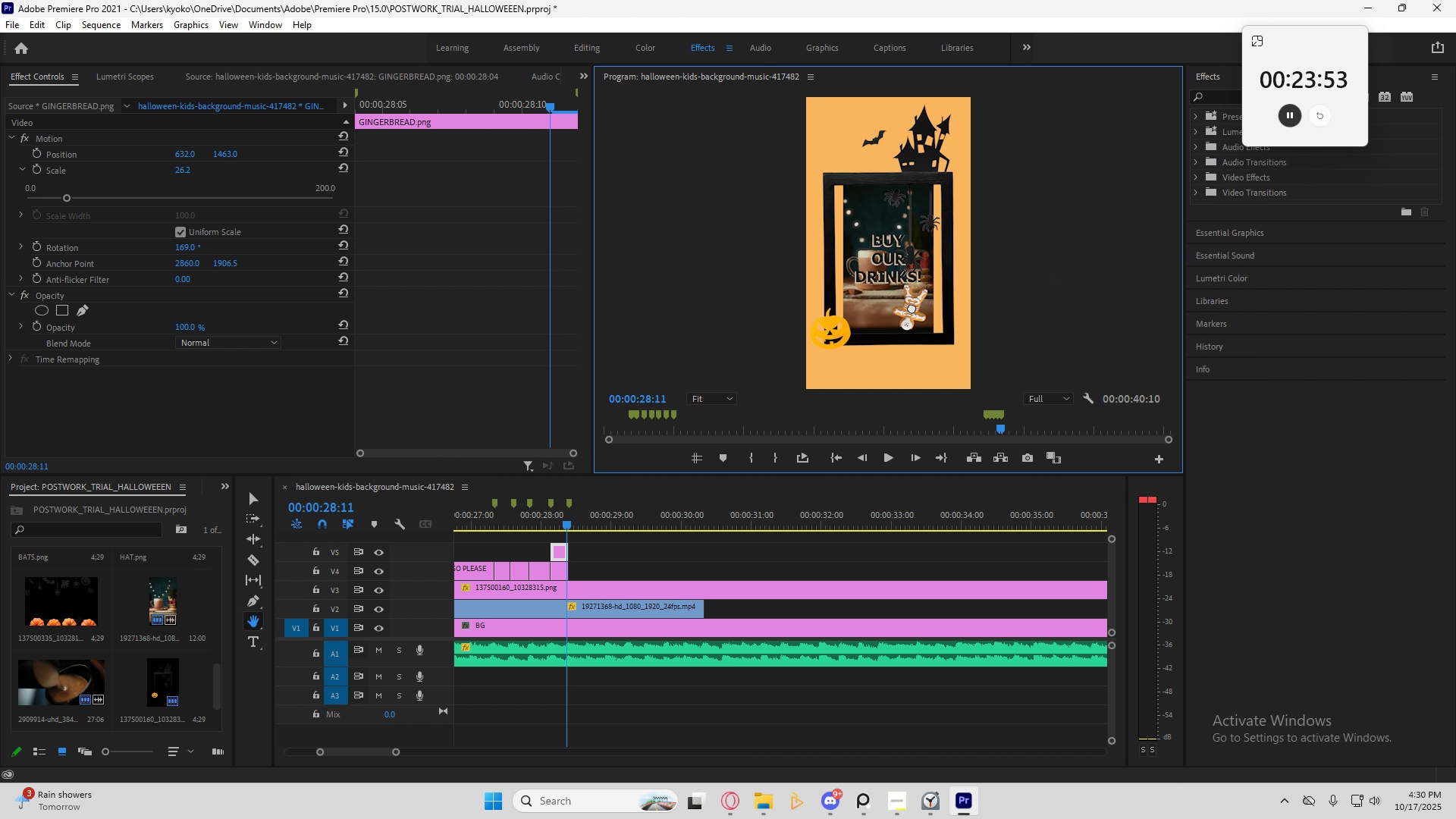 
left_click([912, 307])
 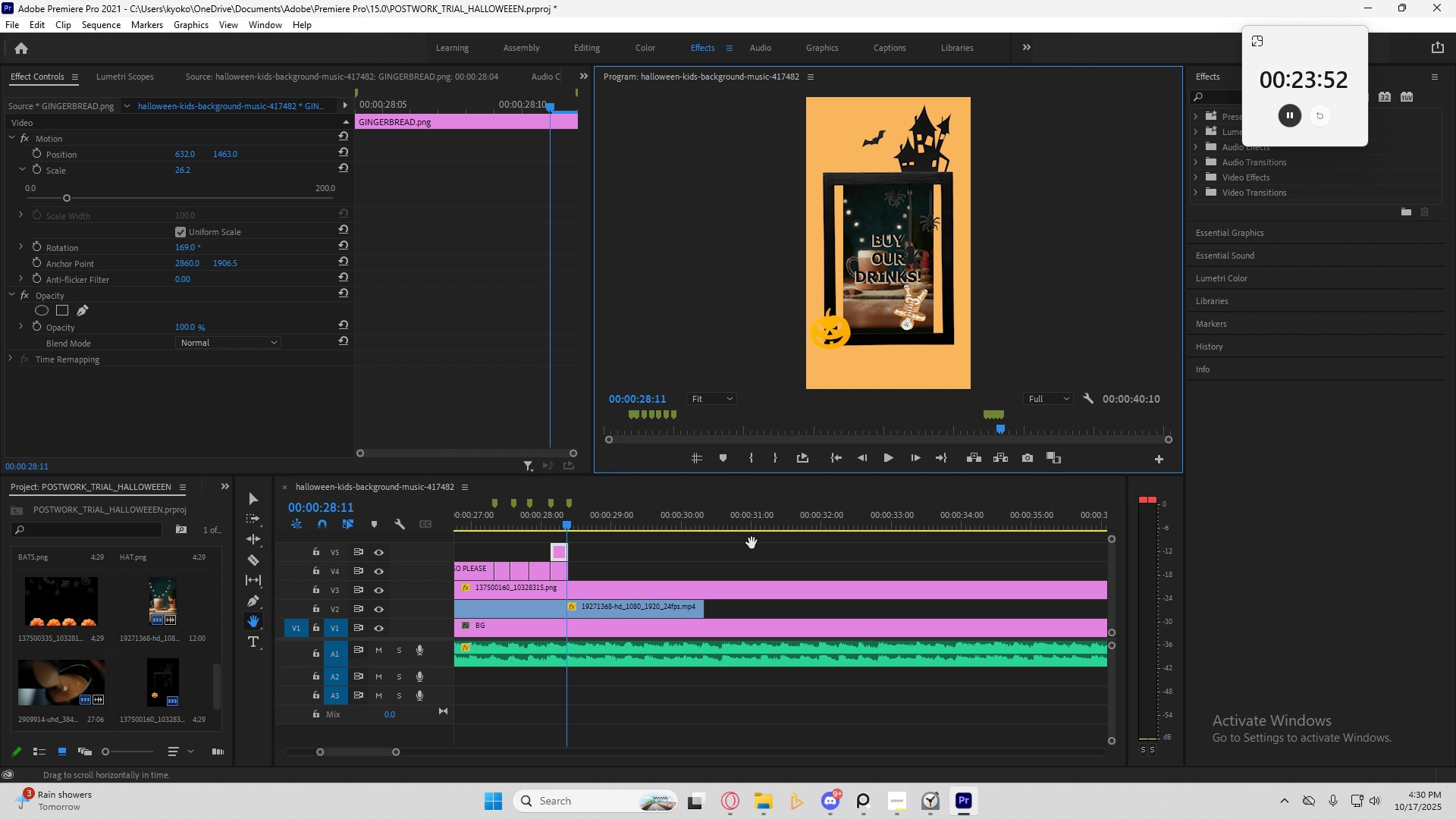 
left_click_drag(start_coordinate=[727, 557], to_coordinate=[711, 565])
 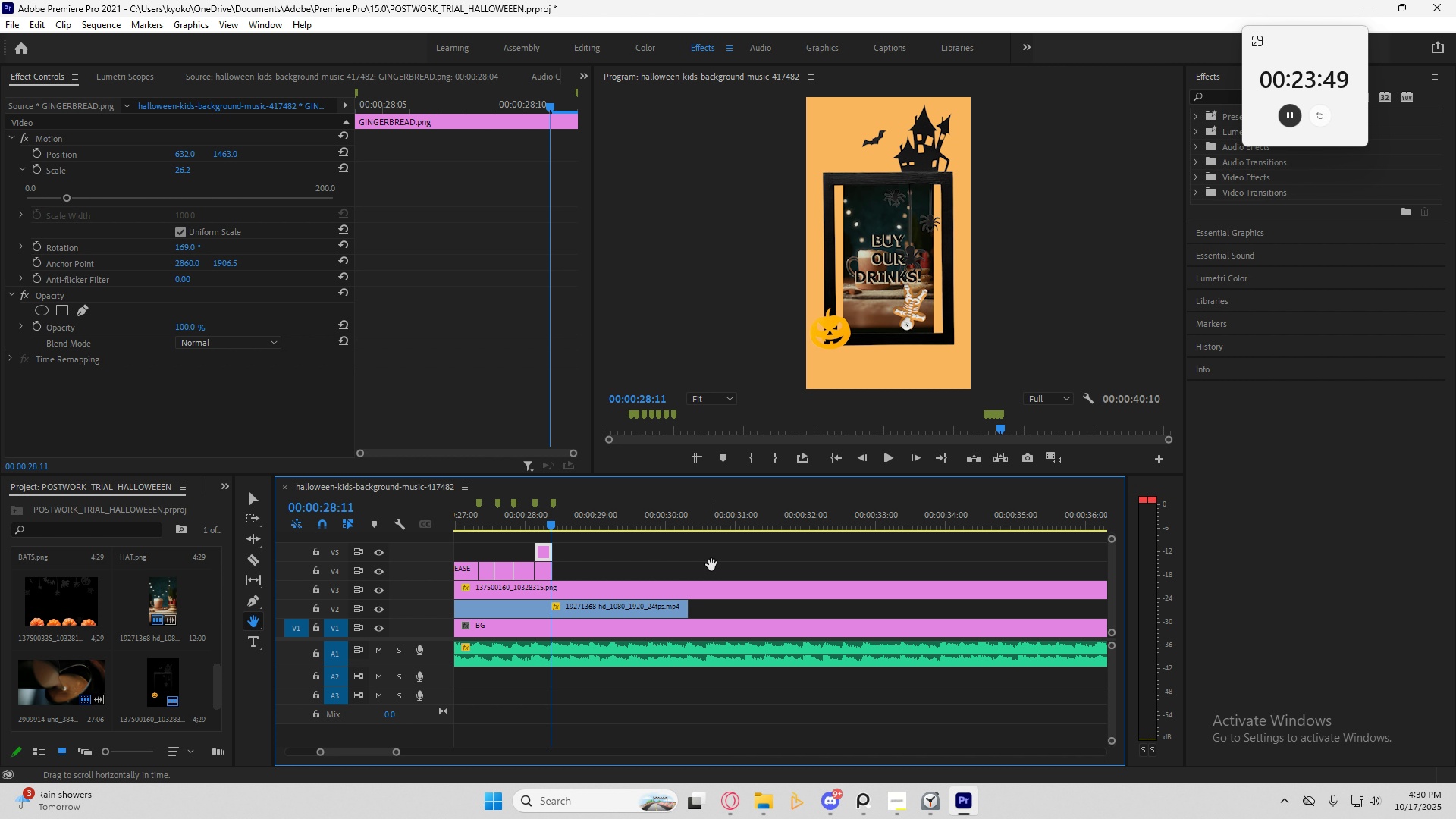 
key(V)
 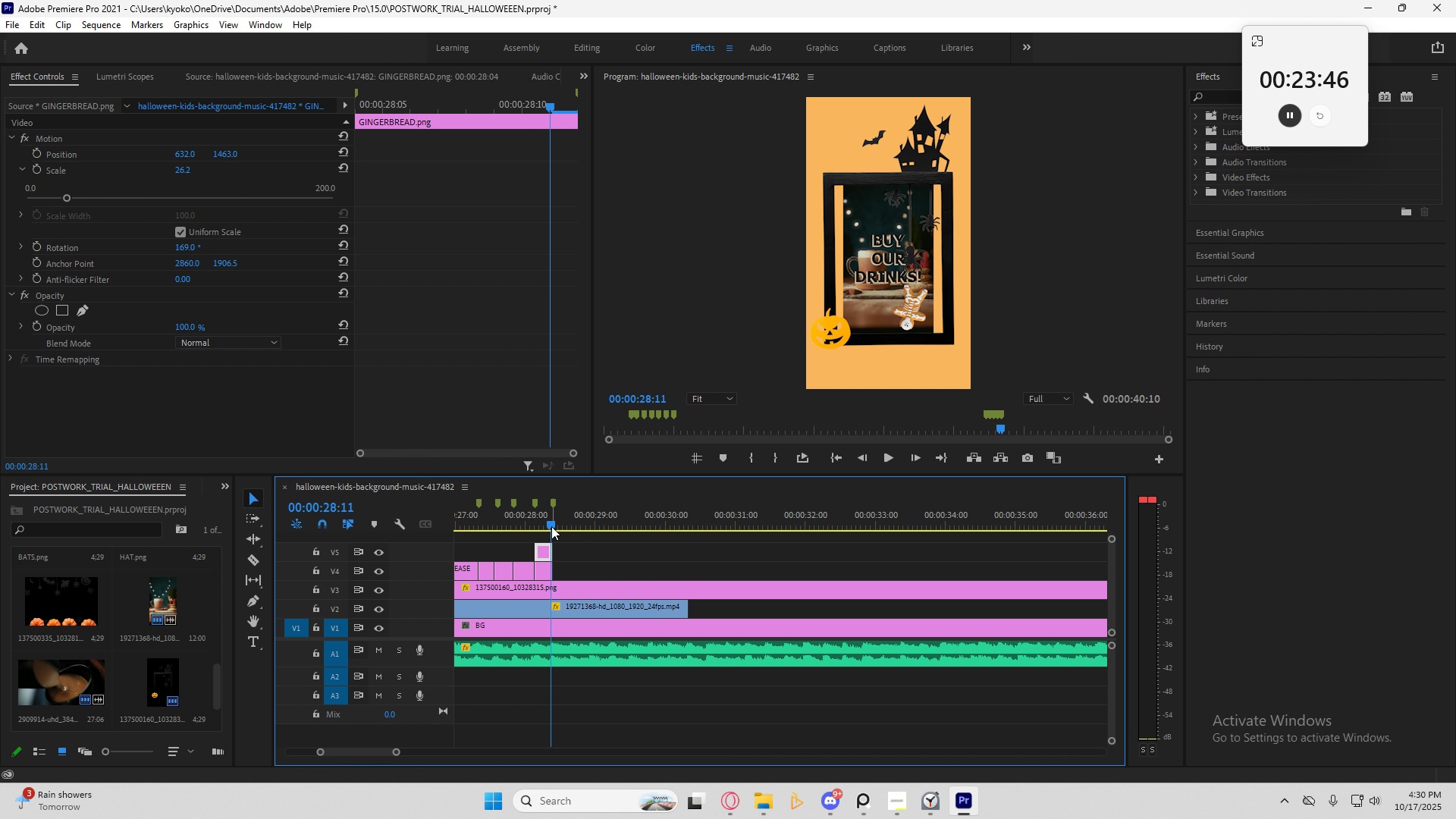 
left_click_drag(start_coordinate=[551, 526], to_coordinate=[535, 525])
 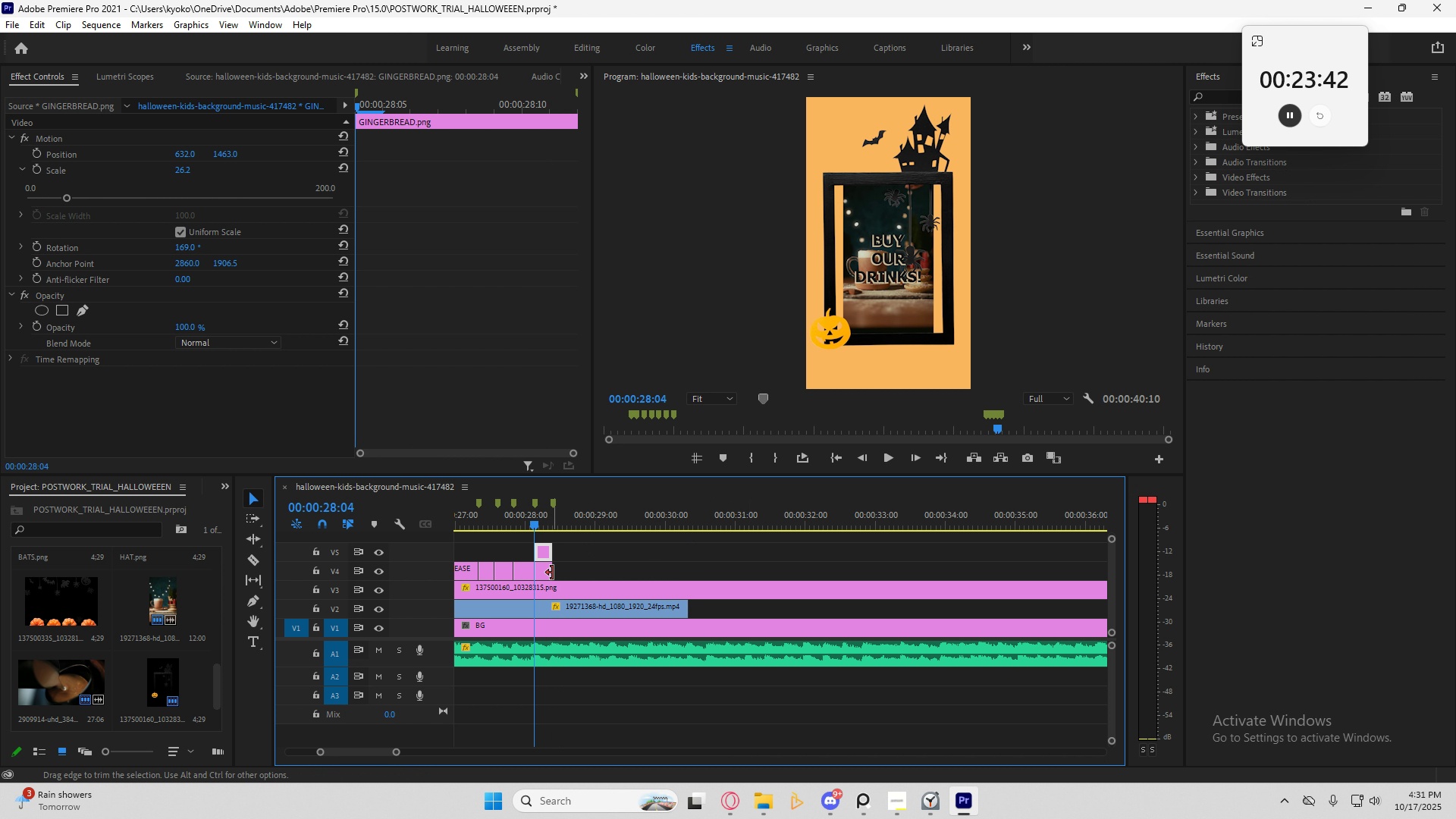 
key(Space)
 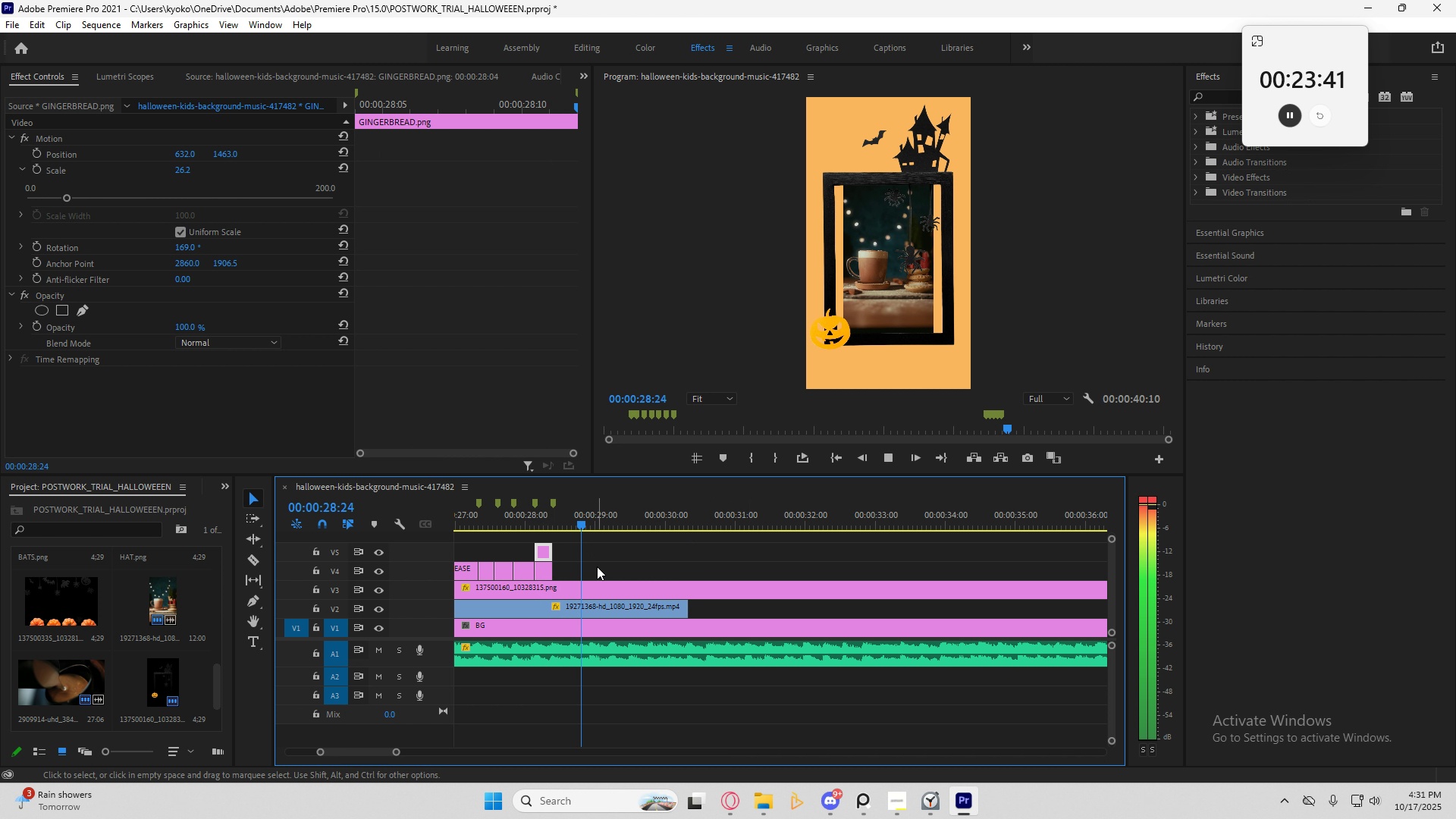 
key(Space)
 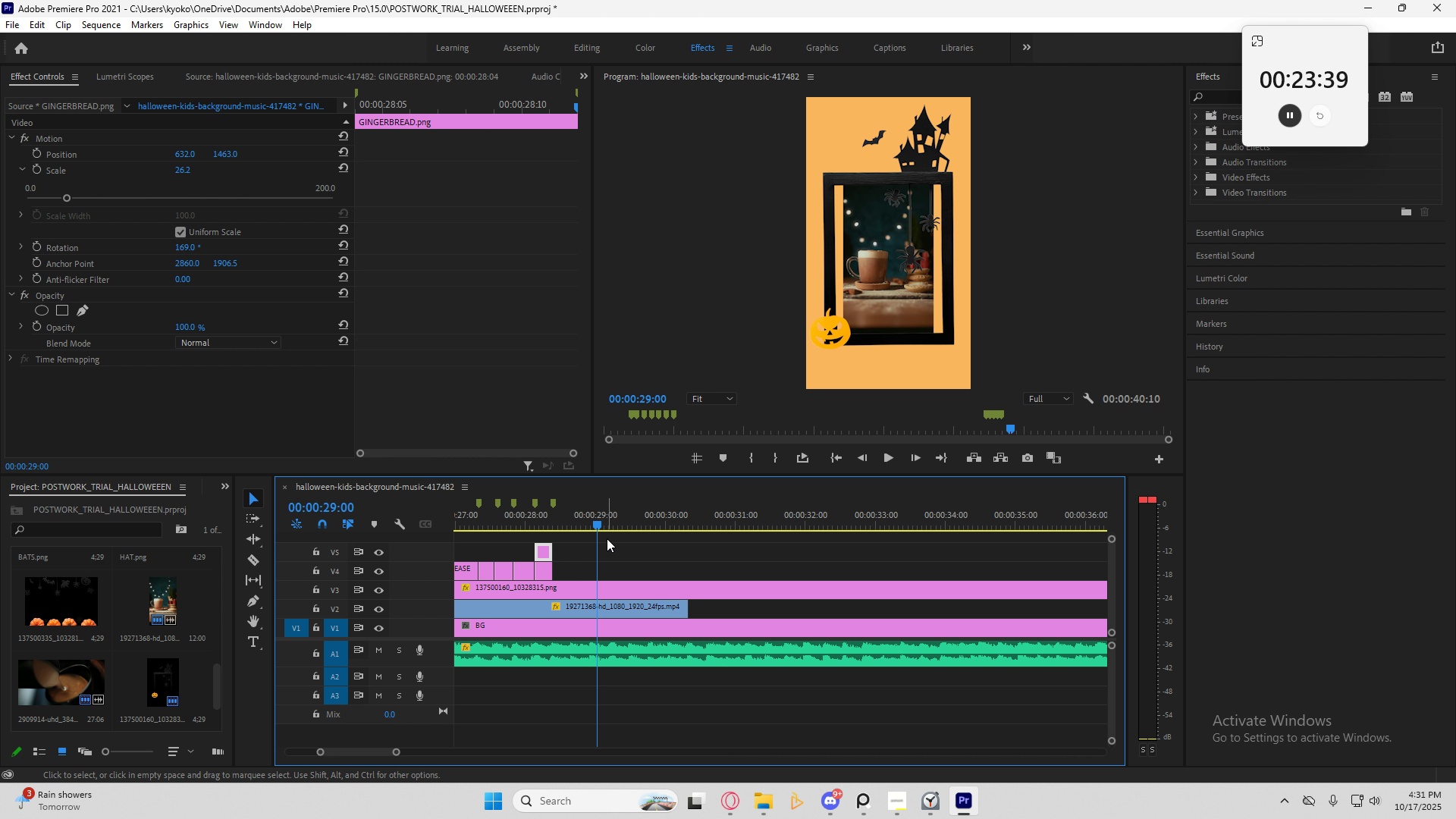 
left_click_drag(start_coordinate=[595, 526], to_coordinate=[586, 526])
 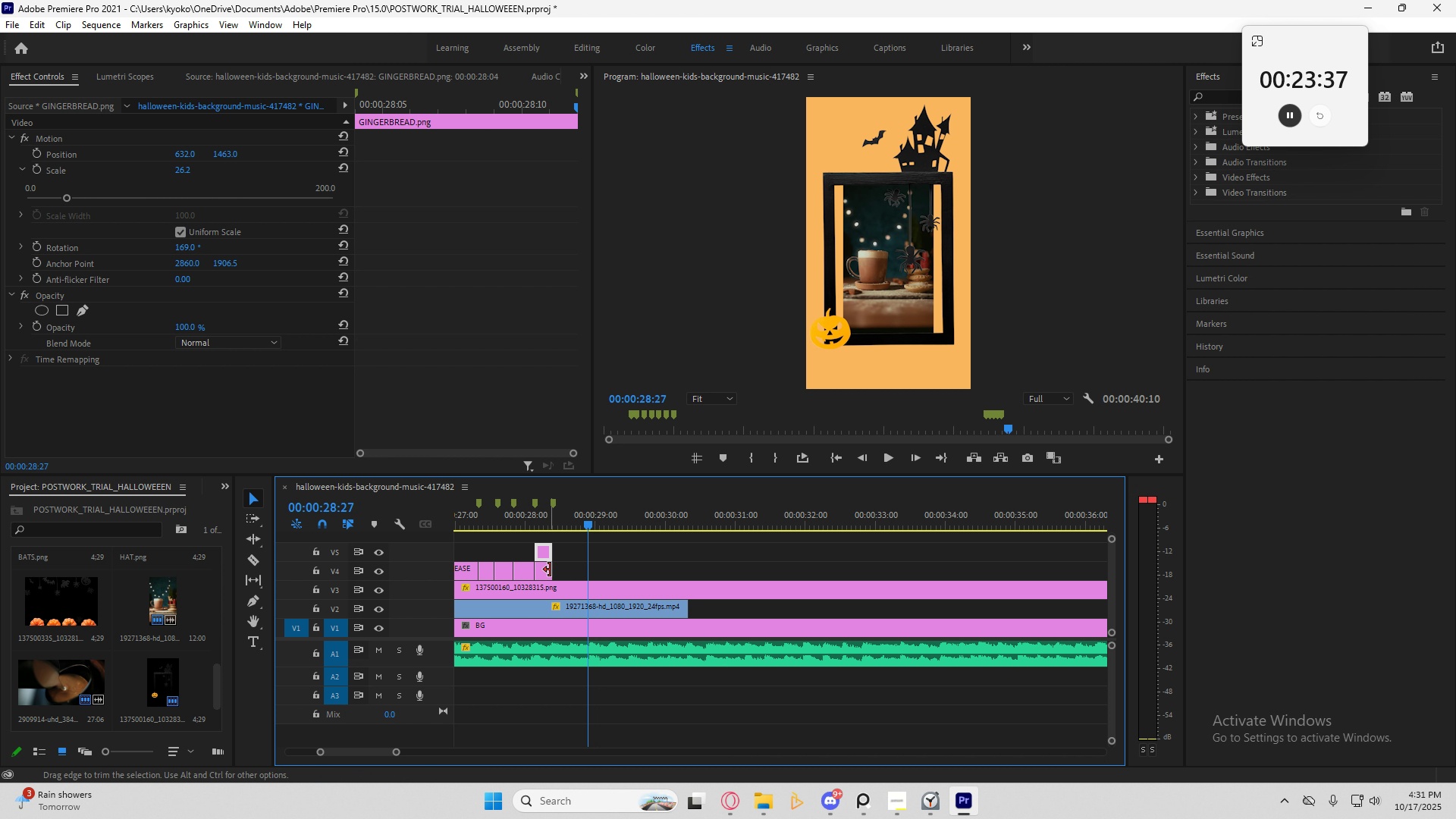 
left_click_drag(start_coordinate=[550, 570], to_coordinate=[585, 570])
 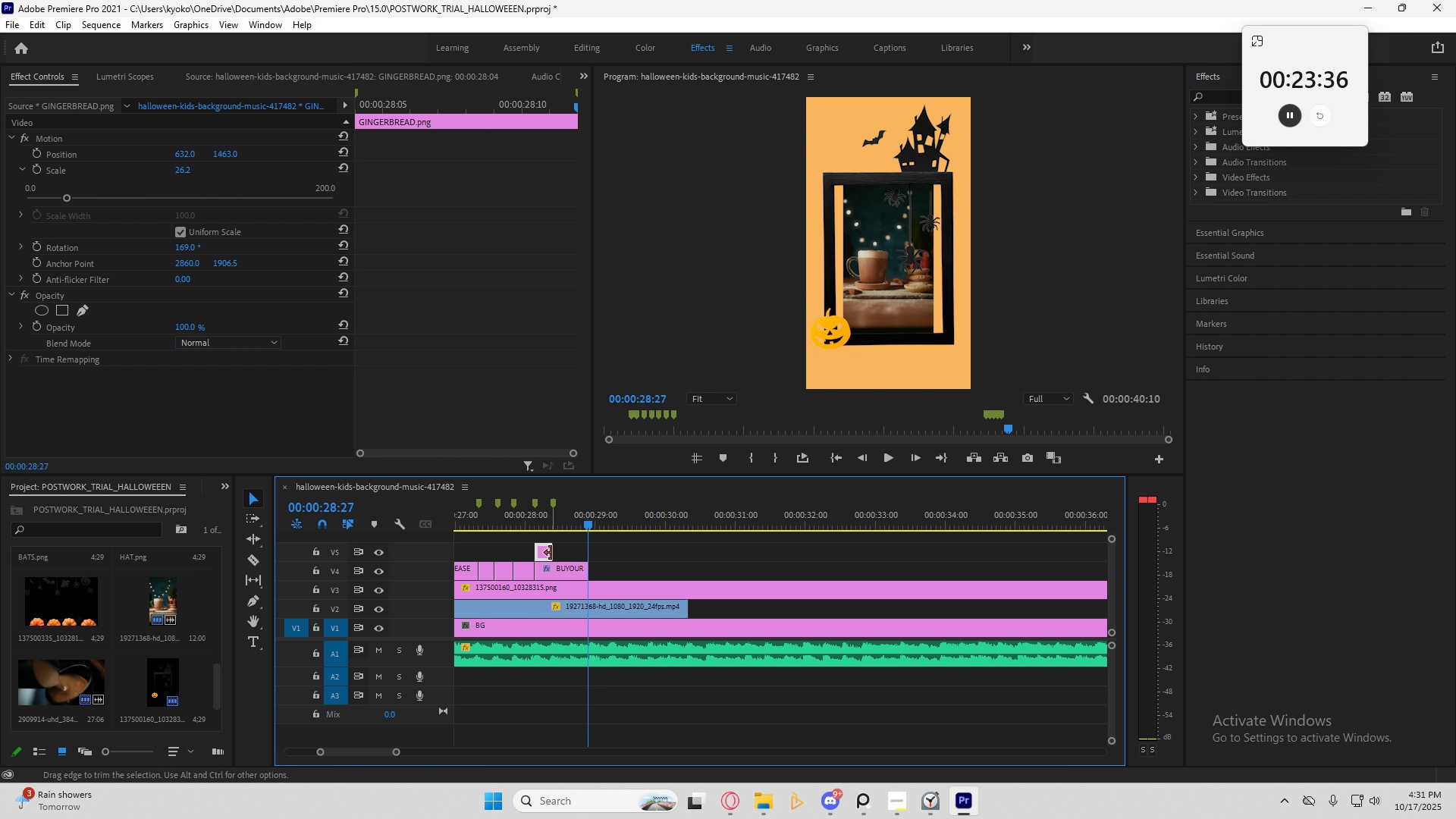 
left_click_drag(start_coordinate=[551, 553], to_coordinate=[584, 553])
 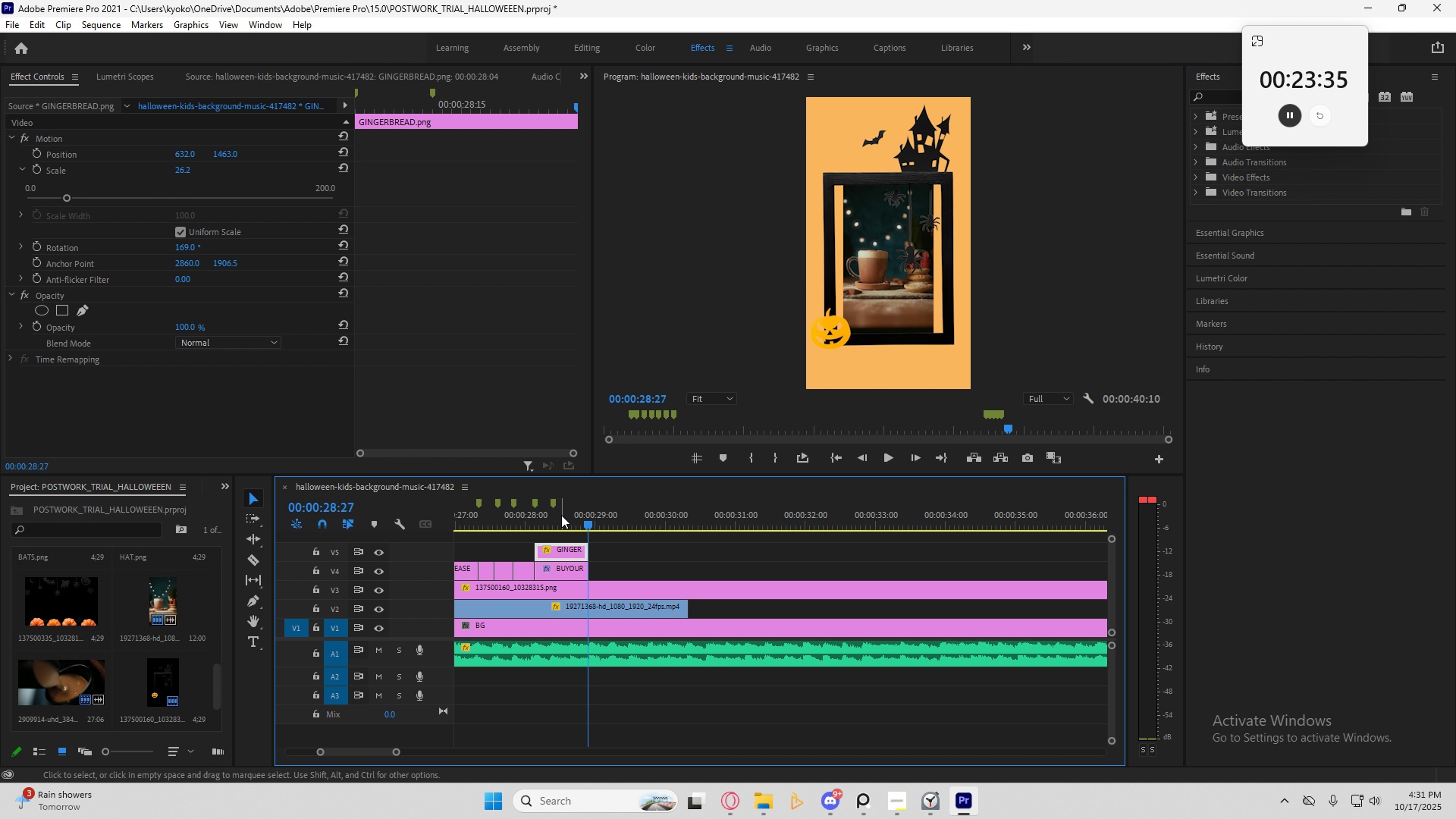 
left_click_drag(start_coordinate=[560, 515], to_coordinate=[515, 526])